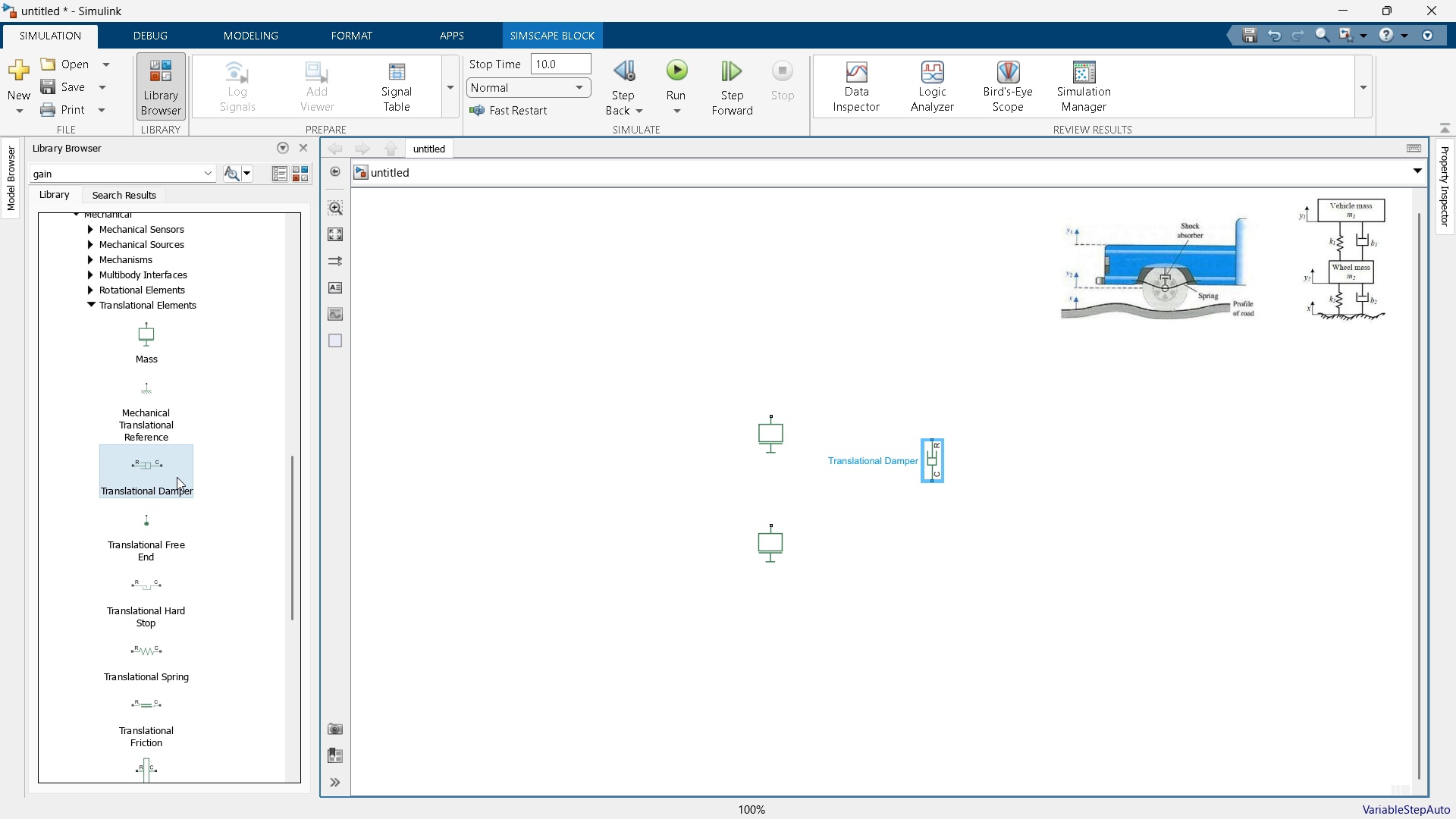 
left_click_drag(start_coordinate=[162, 469], to_coordinate=[923, 539])
 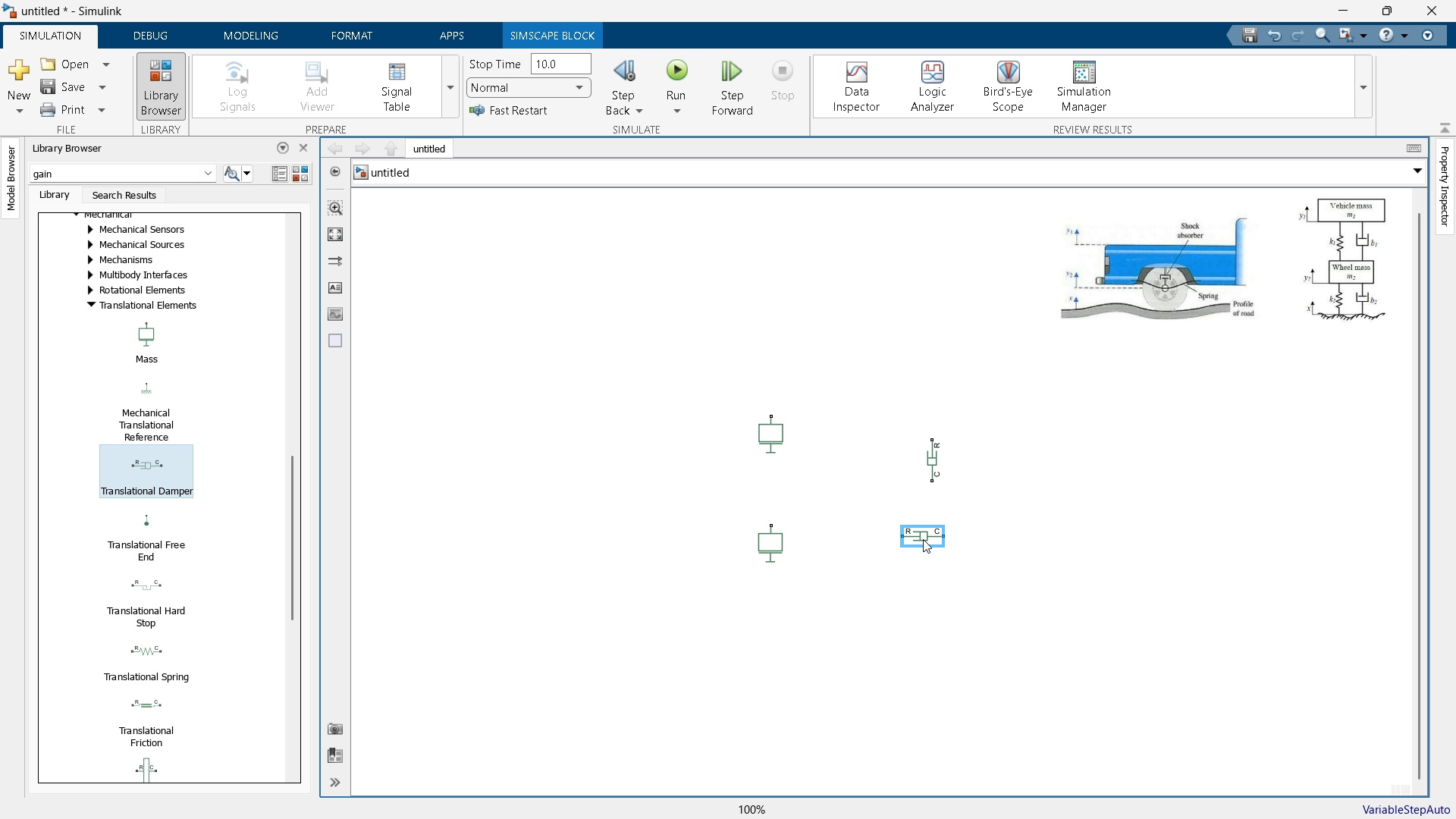 
key(Control+R)
 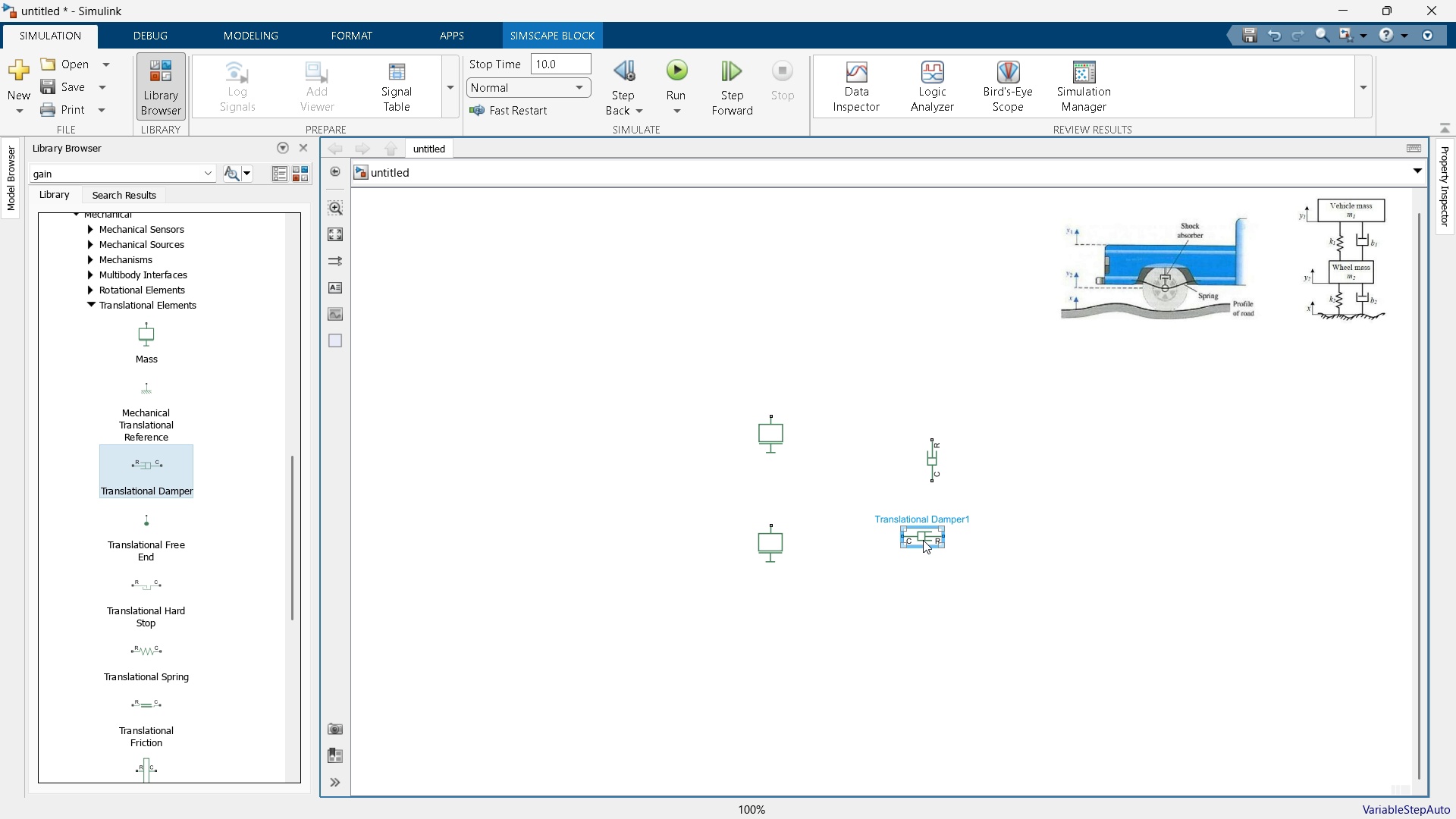 
key(Control+R)
 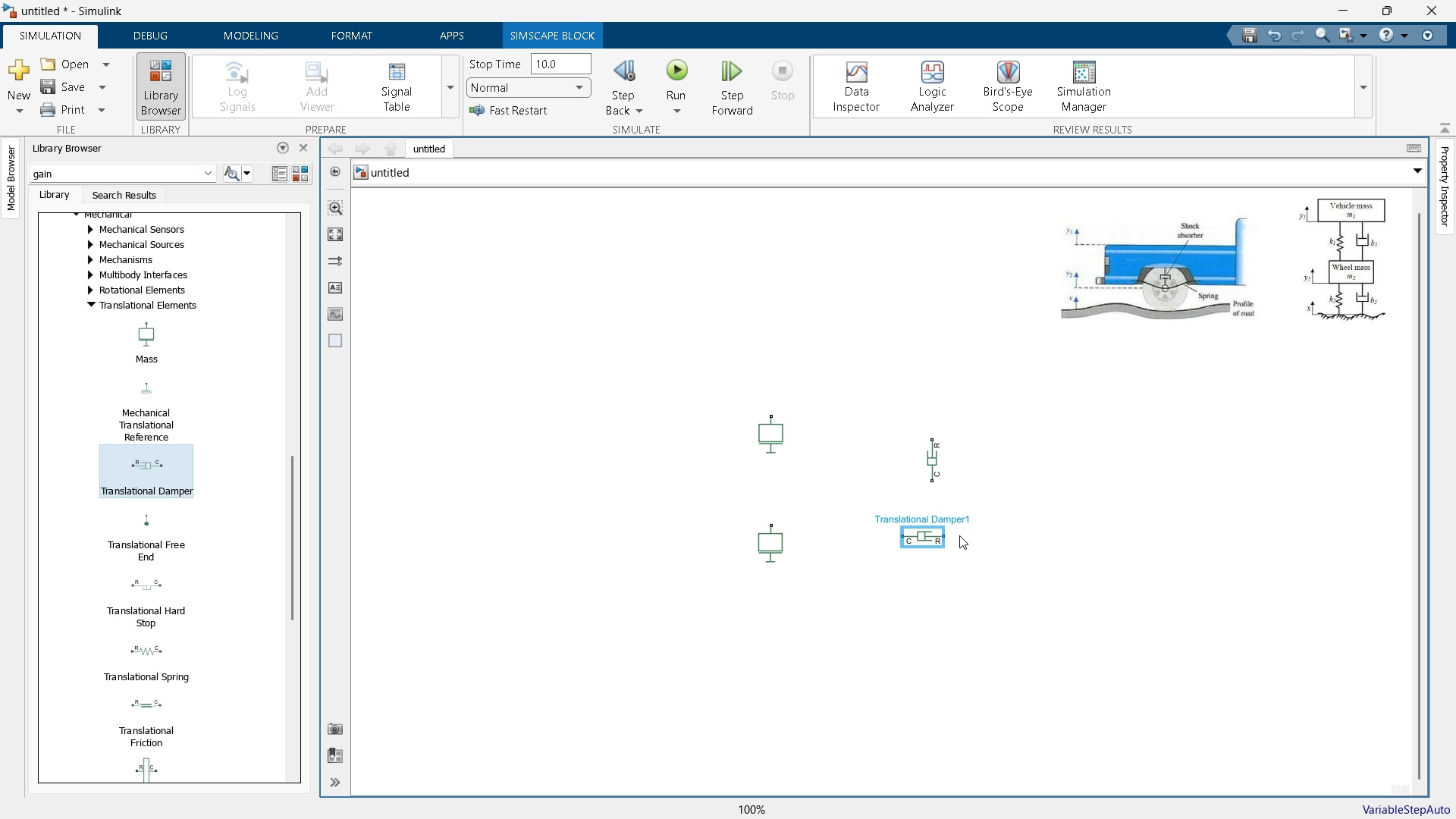 
key(Control+R)
 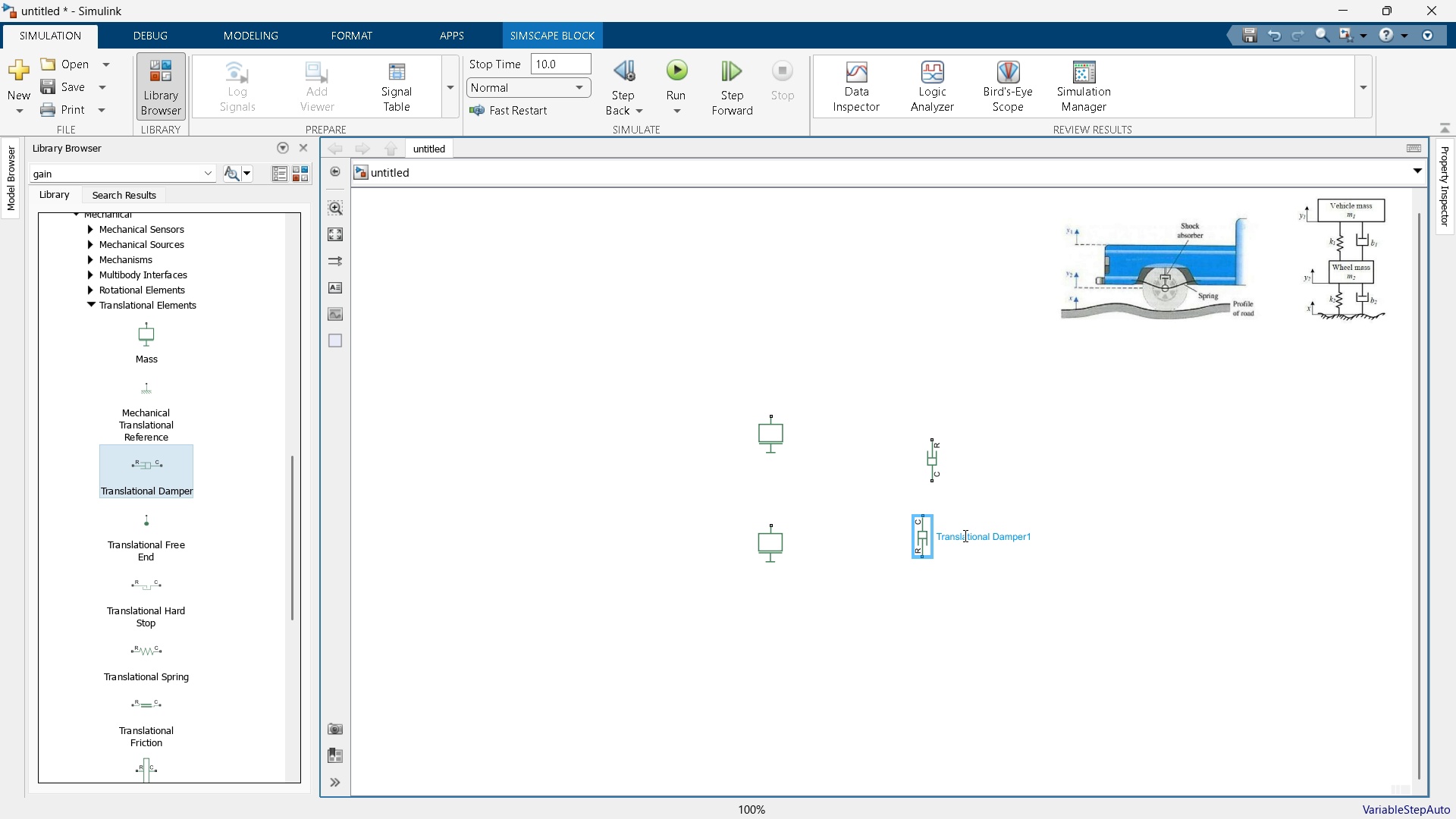 
key(Control+R)
 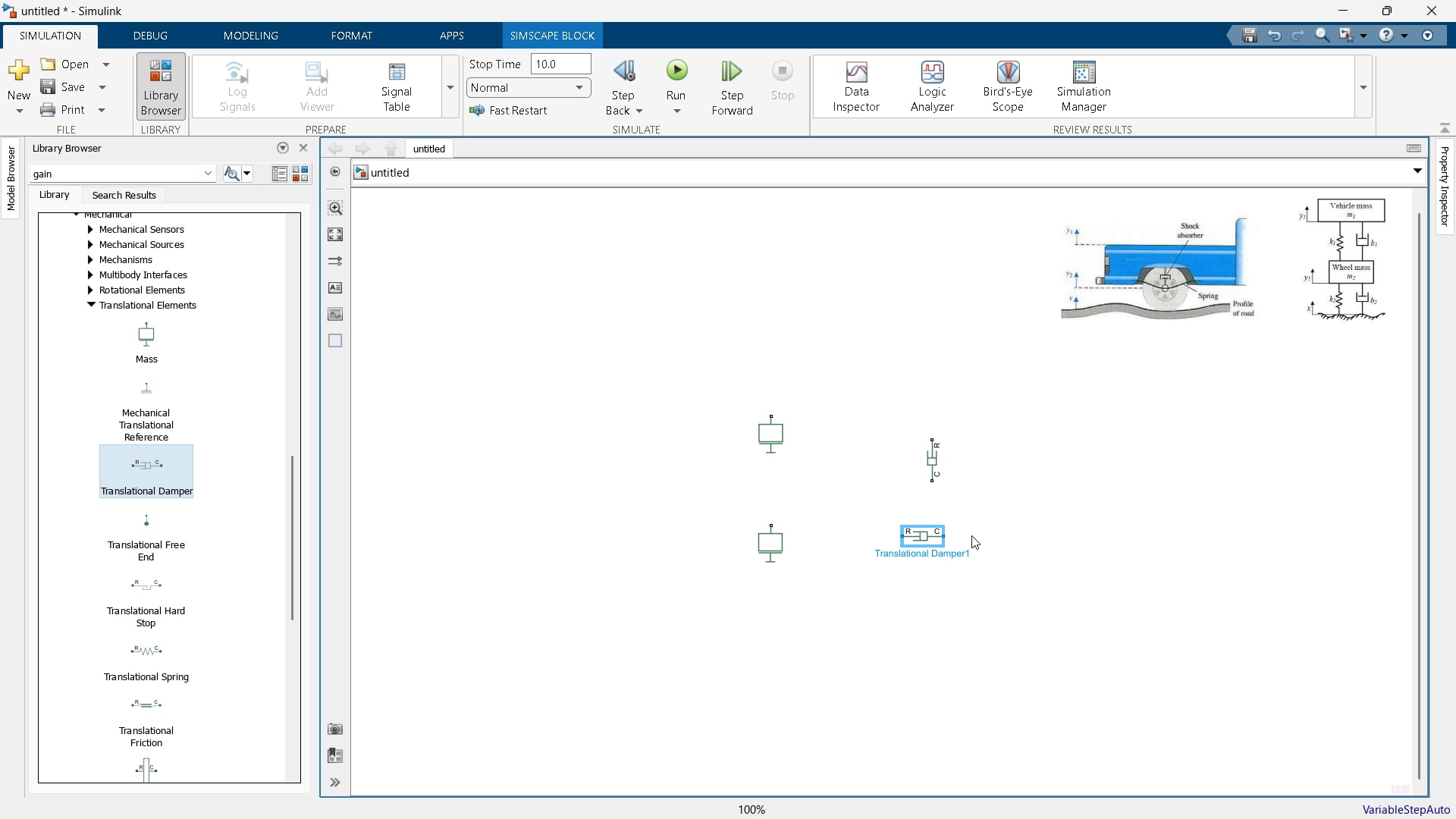 
key(Control+R)
 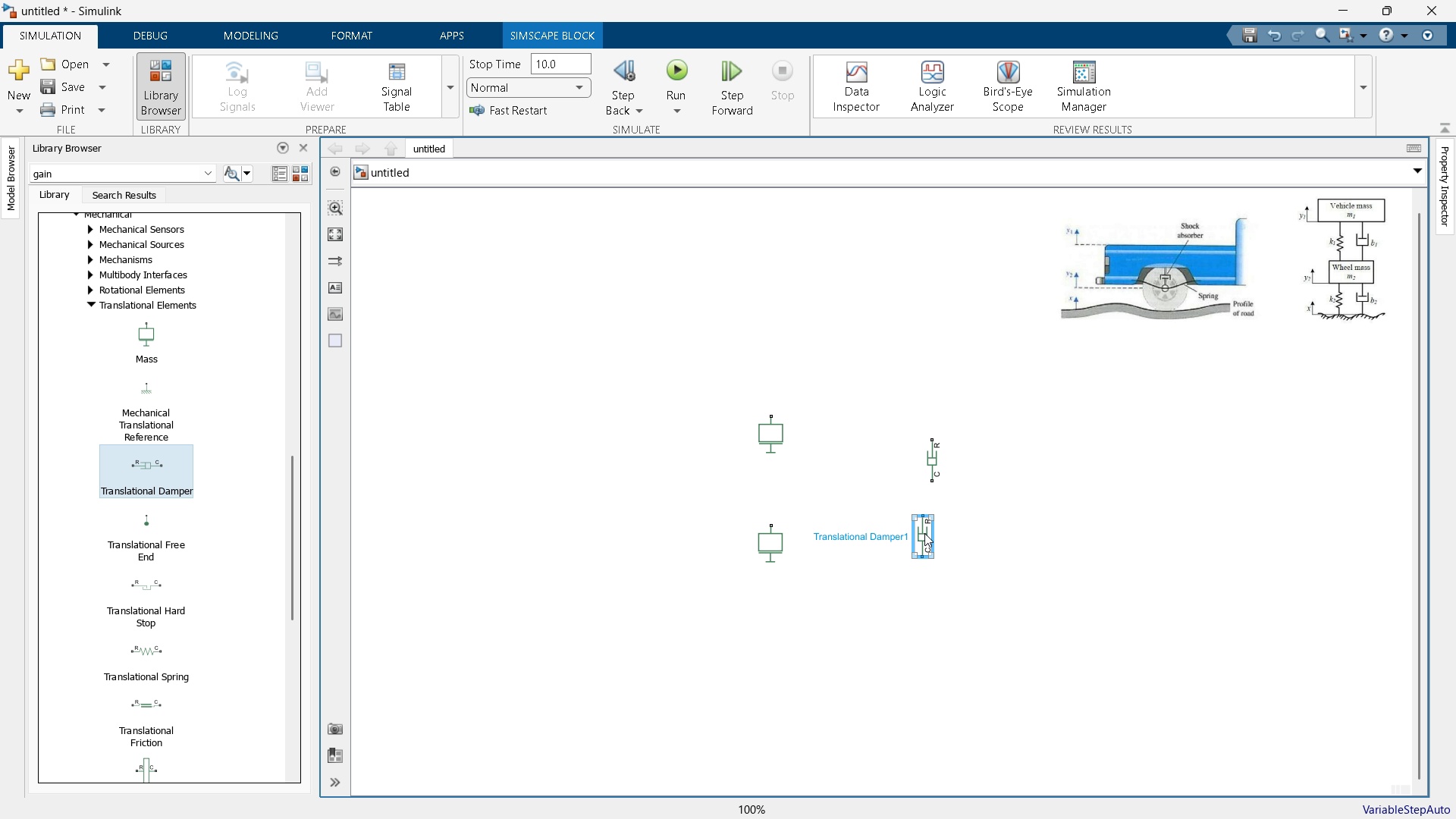 
left_click_drag(start_coordinate=[924, 533], to_coordinate=[934, 532])
 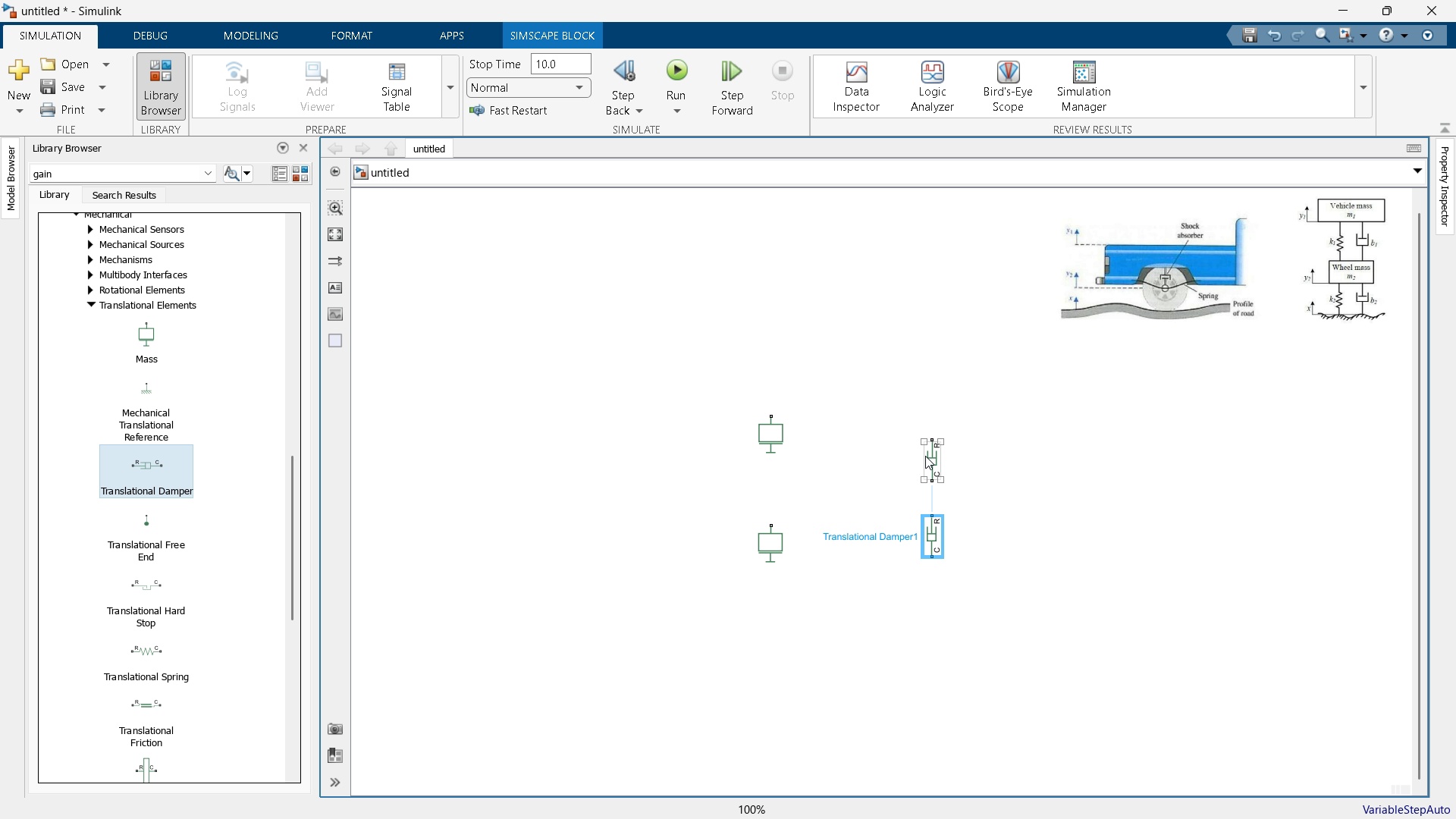 
left_click_drag(start_coordinate=[925, 456], to_coordinate=[913, 379])
 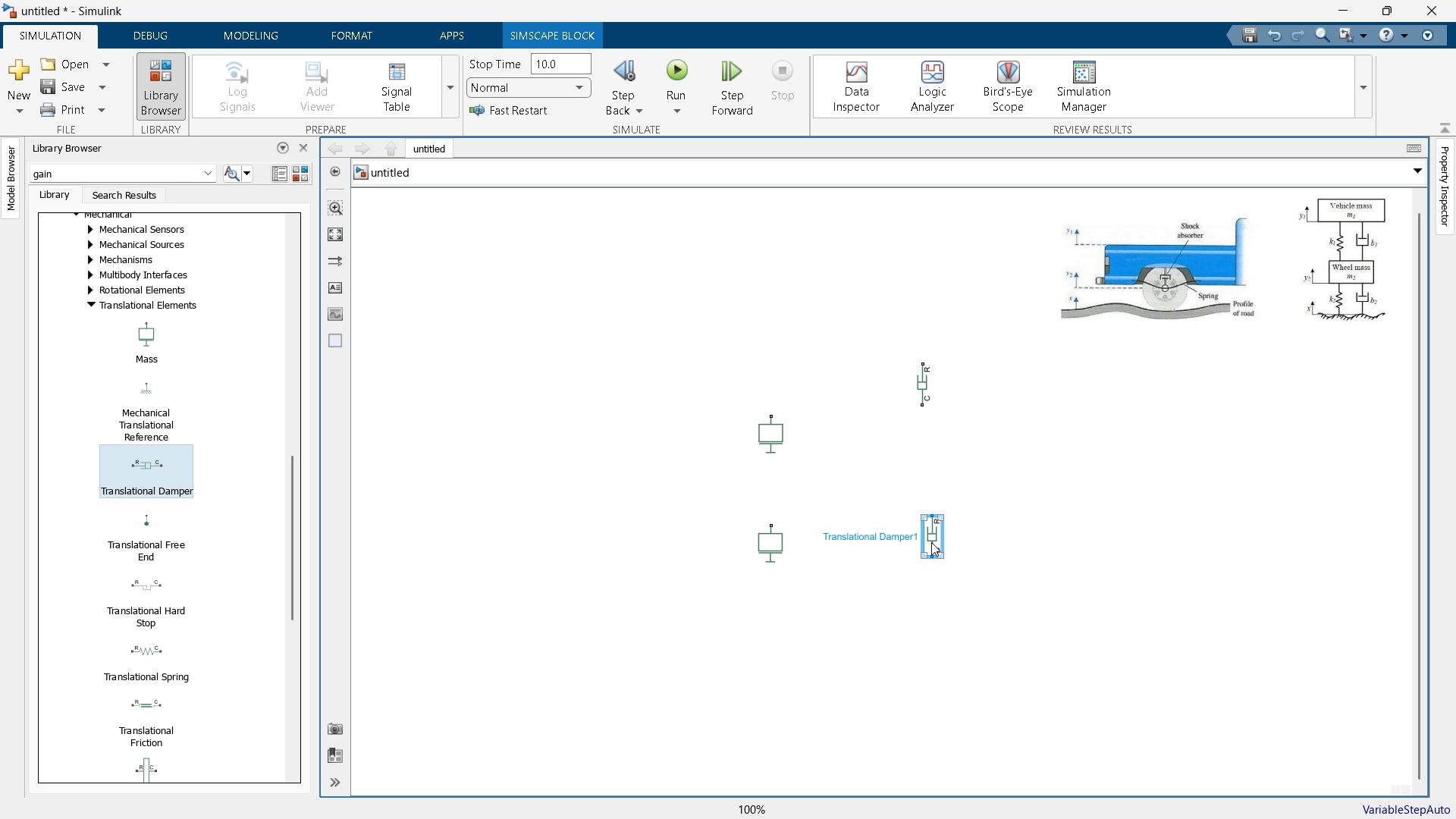 
left_click_drag(start_coordinate=[930, 542], to_coordinate=[927, 502])
 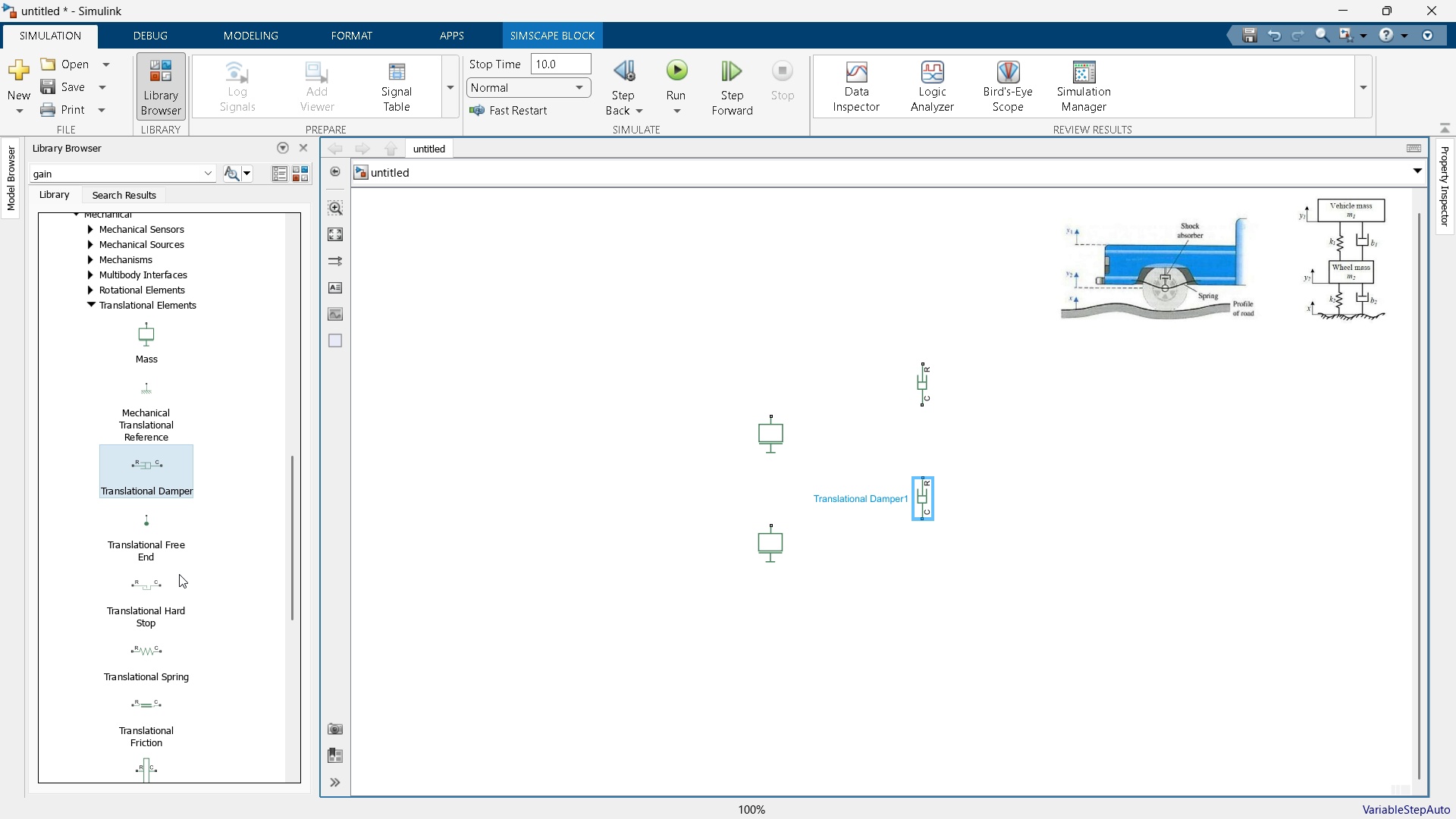 
scroll: coordinate [180, 574], scroll_direction: down, amount: 3.0
 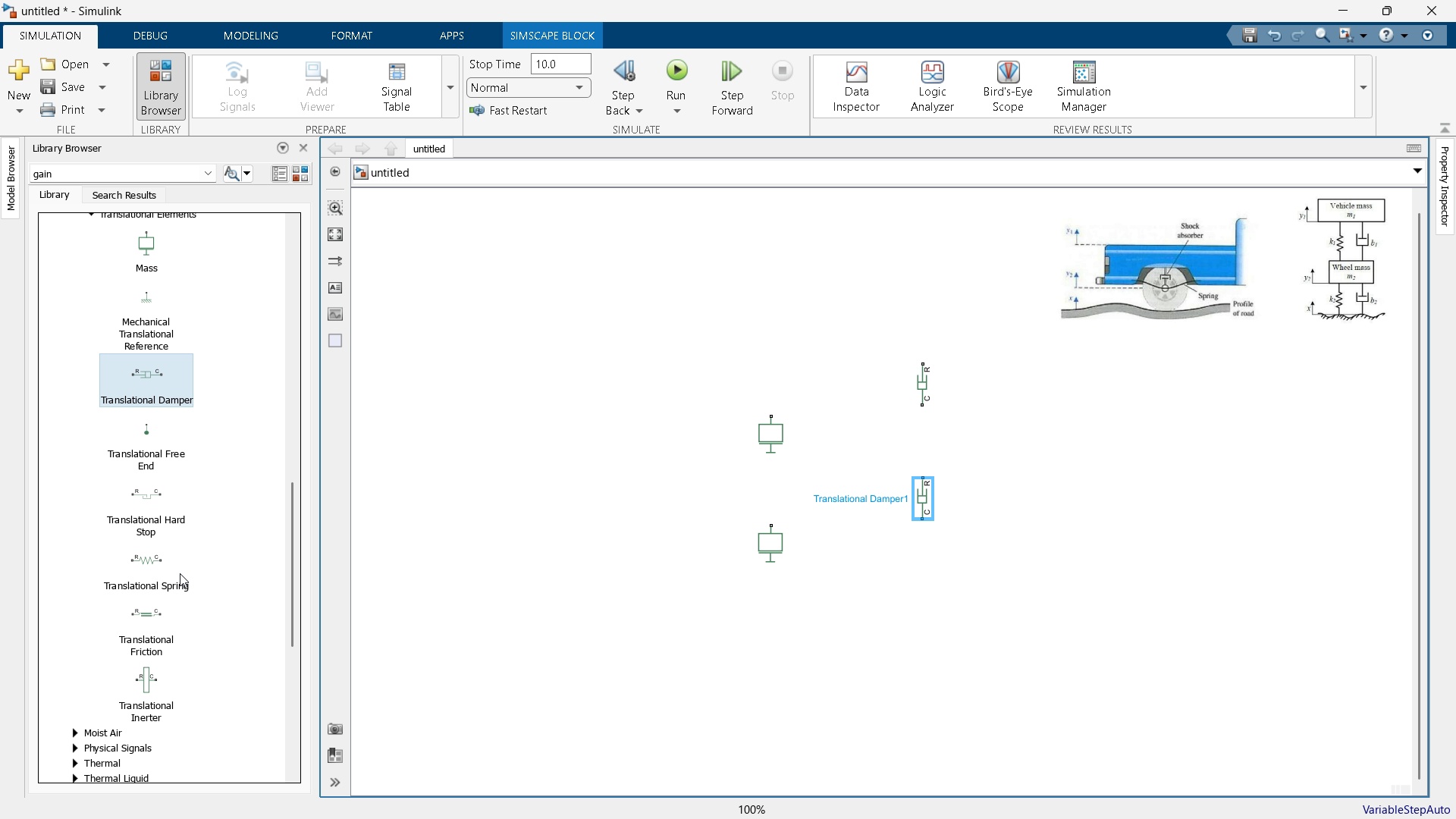 
scroll: coordinate [180, 573], scroll_direction: up, amount: 1.0
 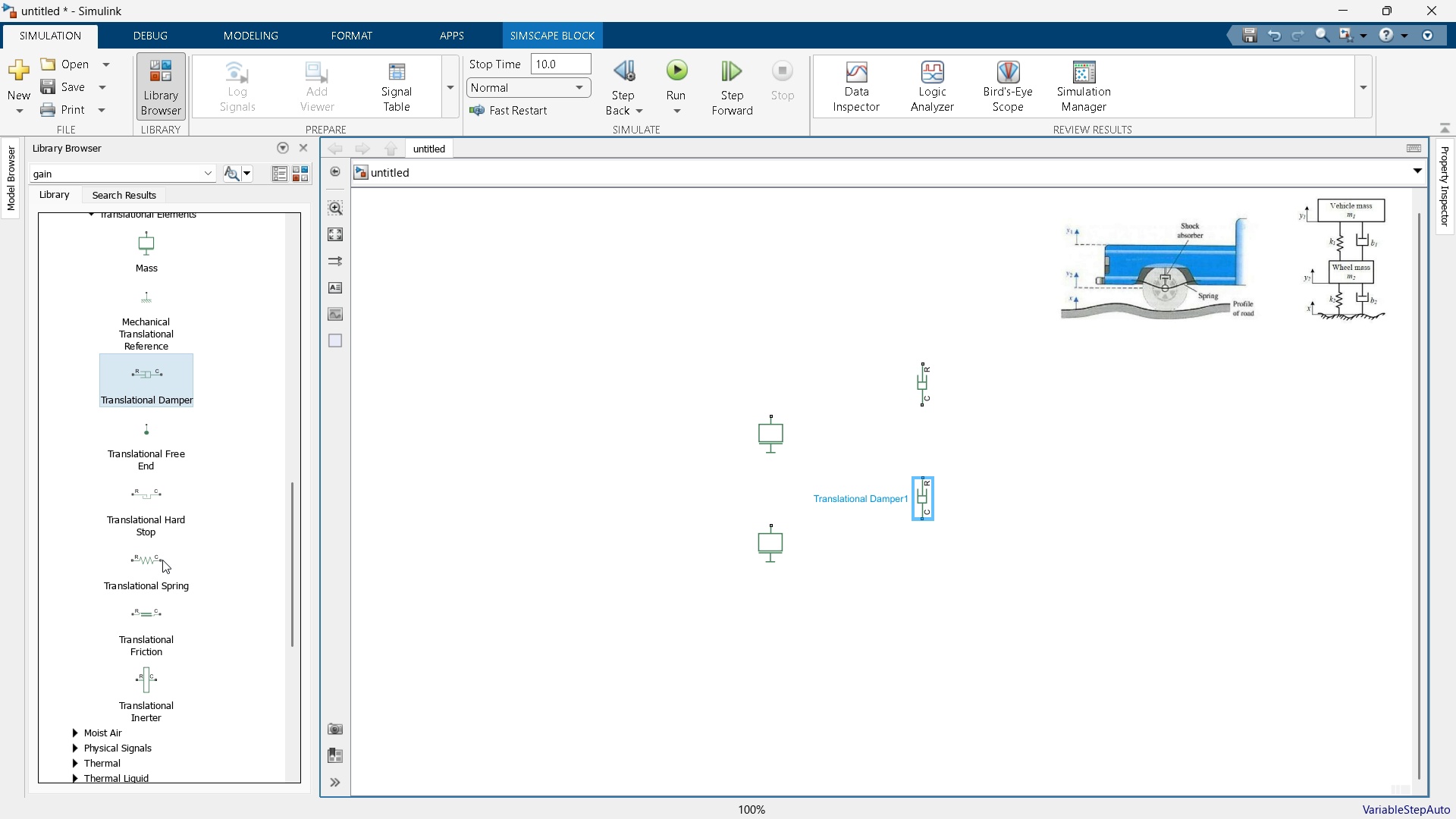 
left_click_drag(start_coordinate=[149, 556], to_coordinate=[853, 394])
 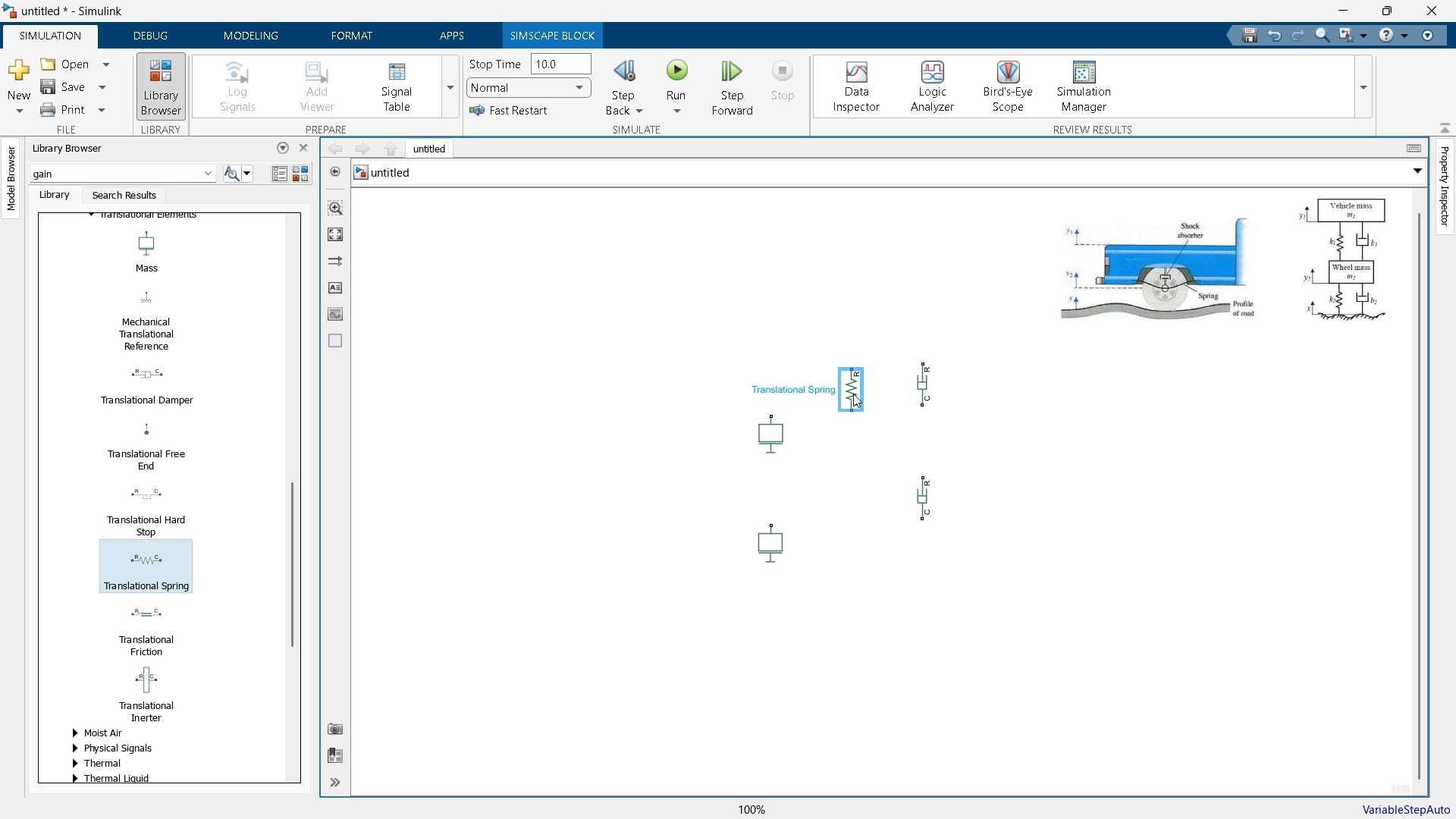 
key(Control+R)
 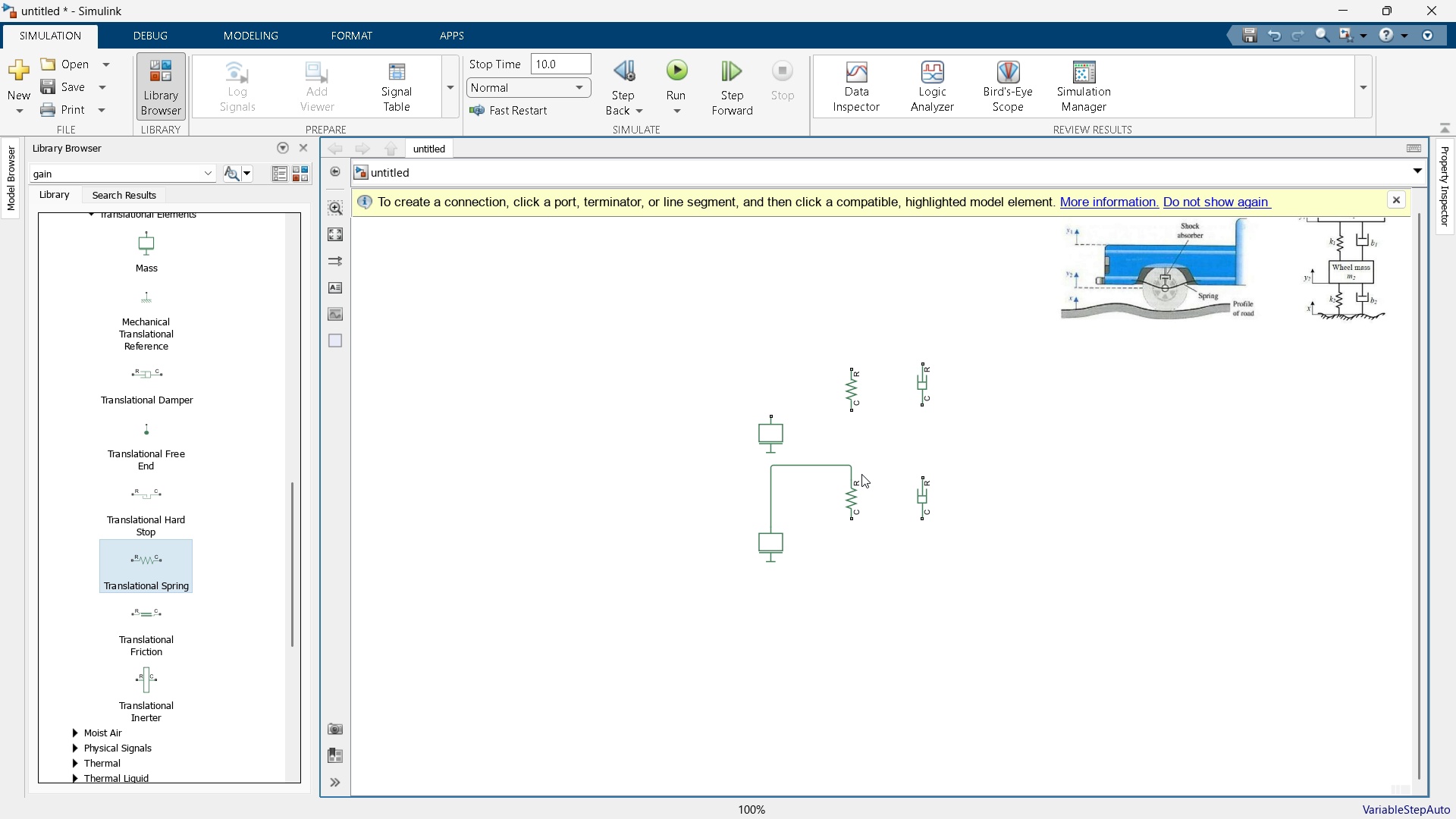 
wait(18.44)
 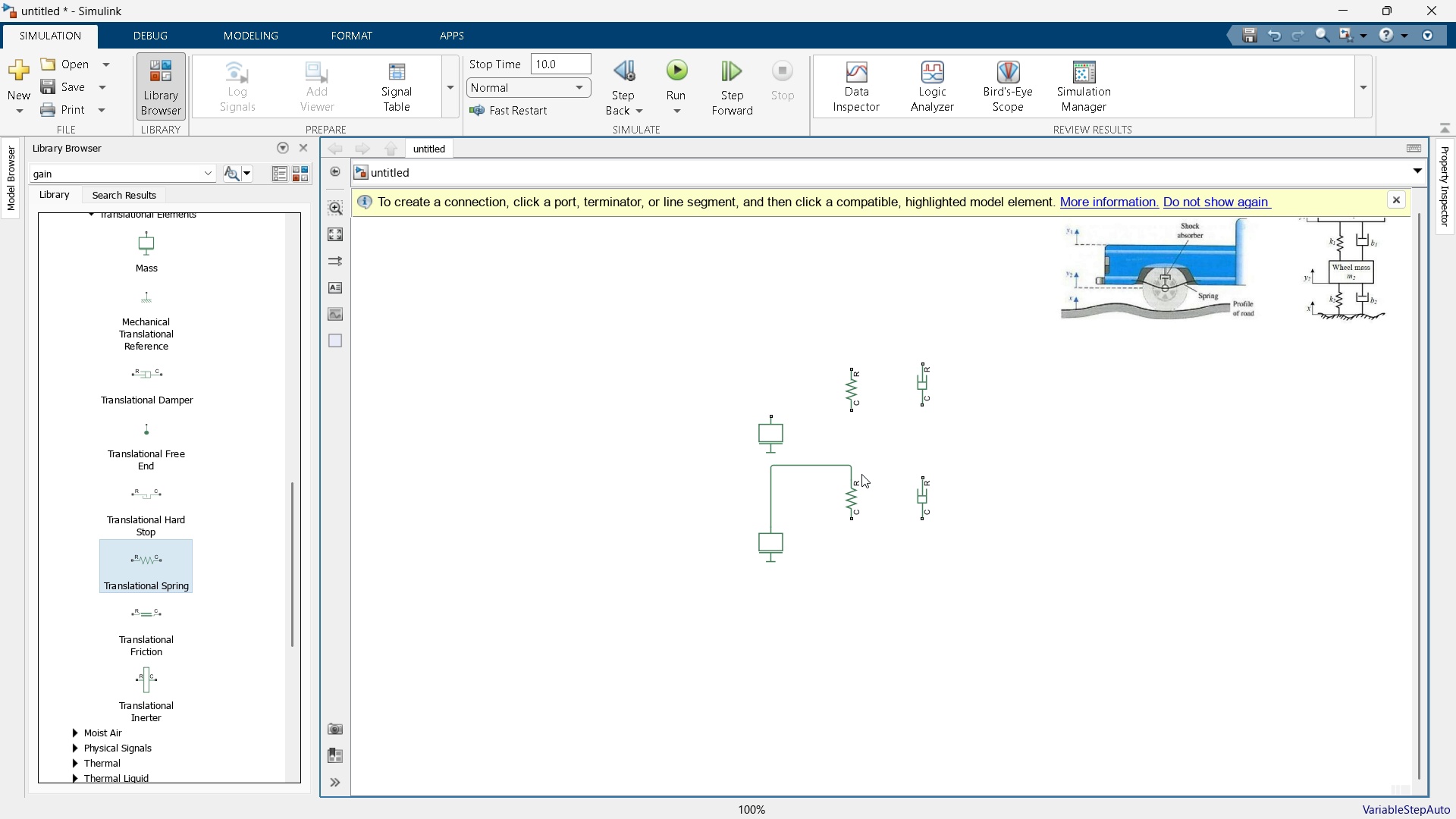 
left_click_drag(start_coordinate=[774, 440], to_coordinate=[778, 434])
 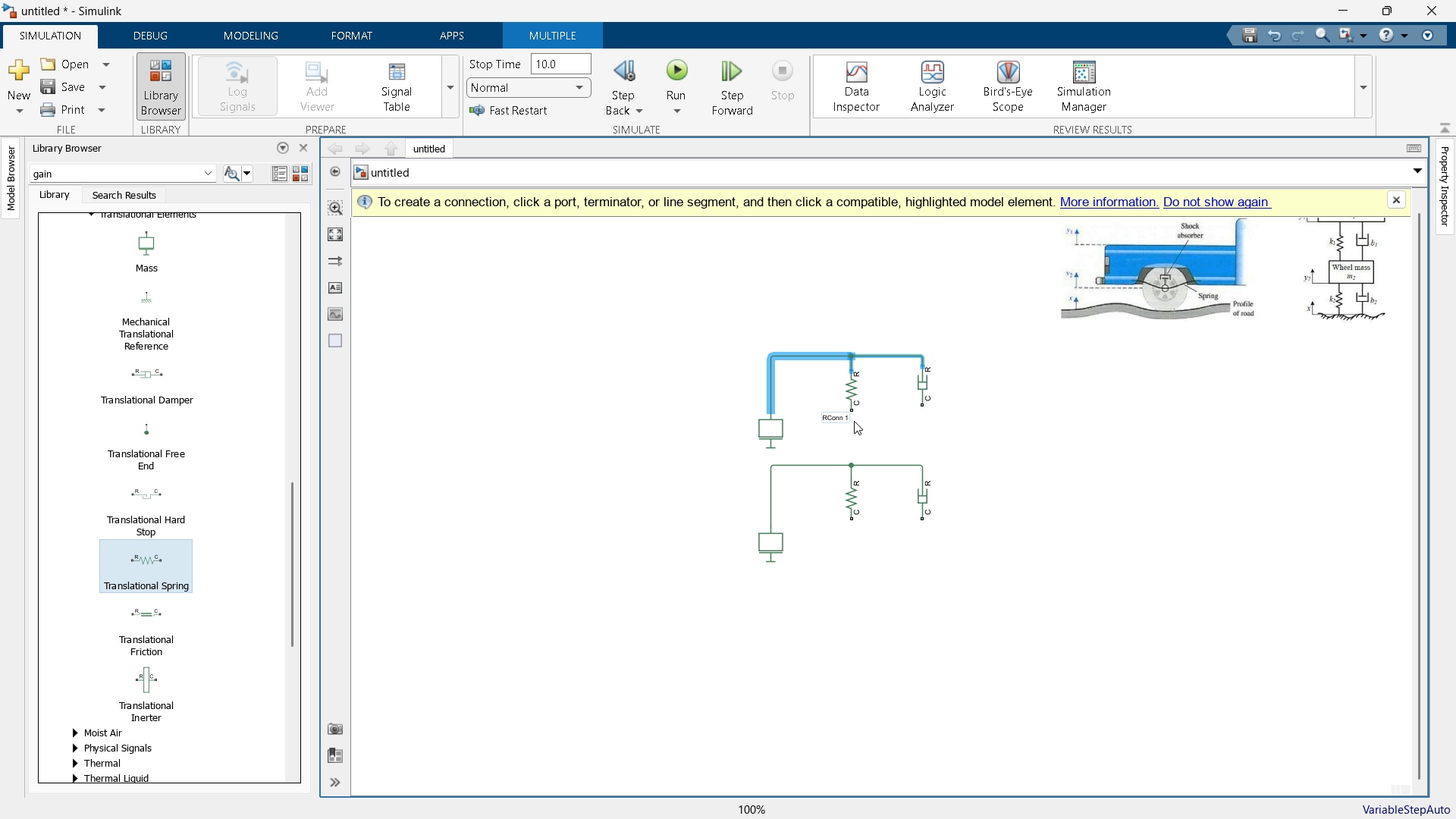 
wait(11.89)
 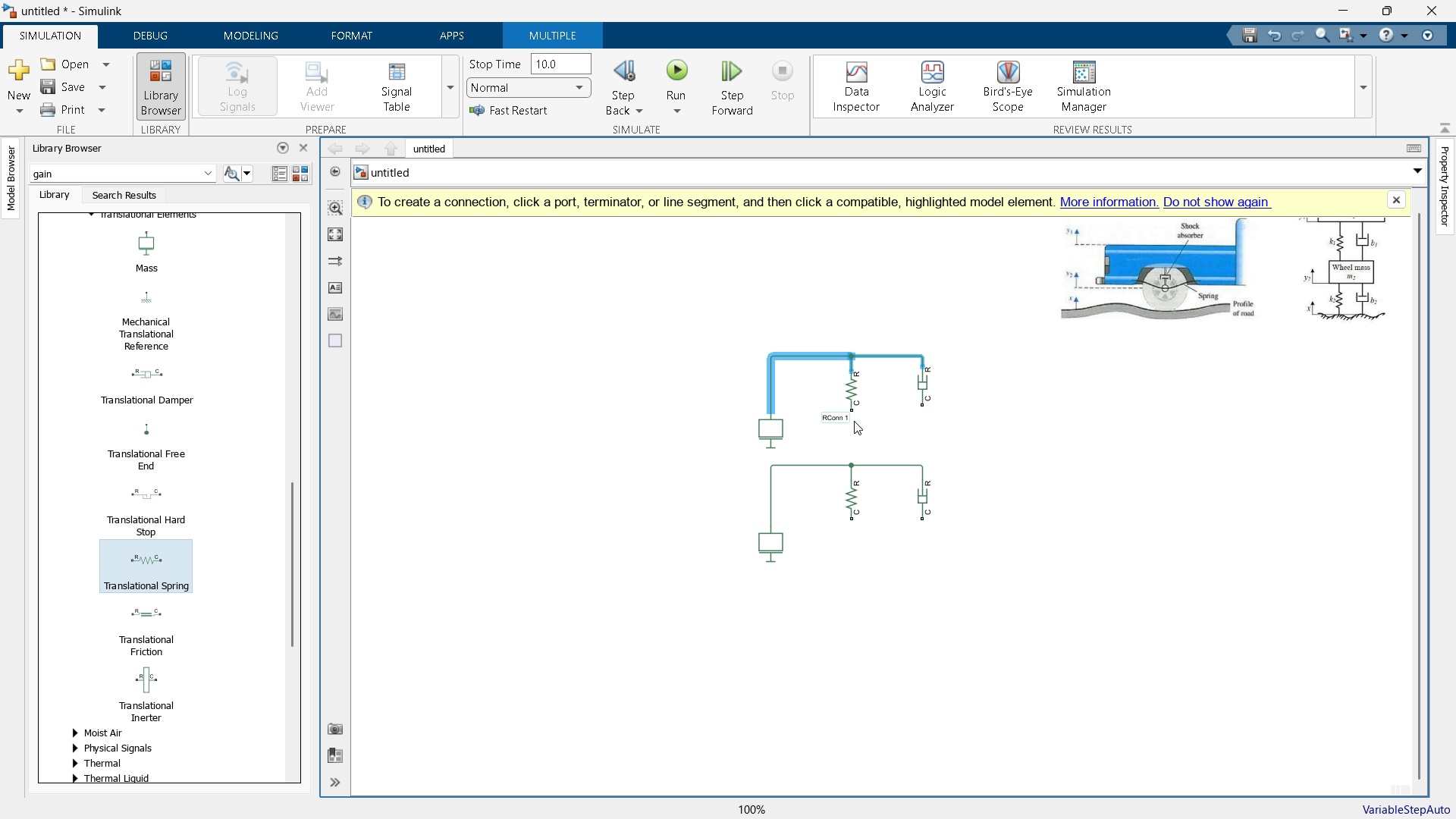 
scroll: coordinate [227, 577], scroll_direction: down, amount: 2.0
 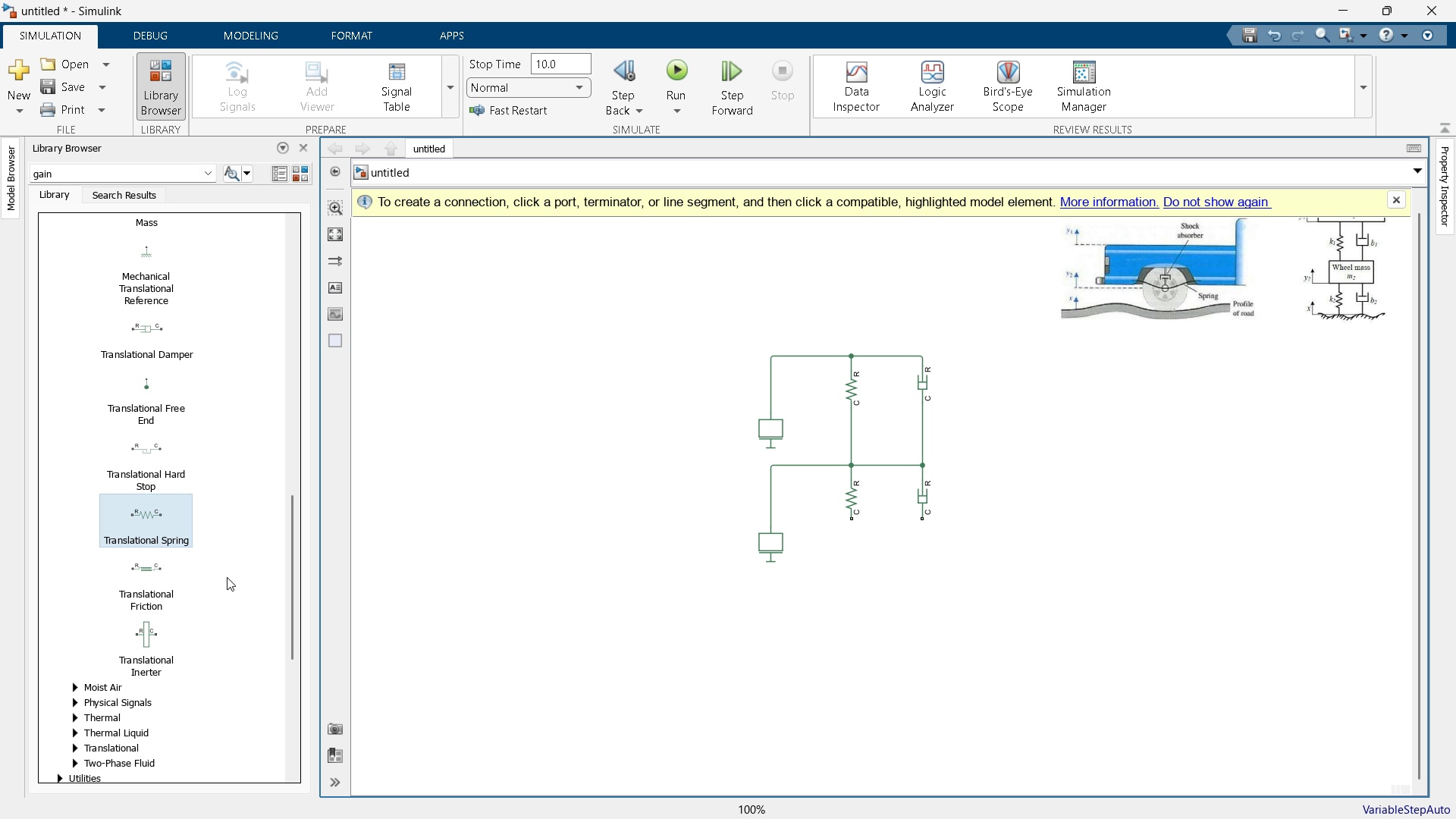 
scroll: coordinate [227, 577], scroll_direction: up, amount: 2.0
 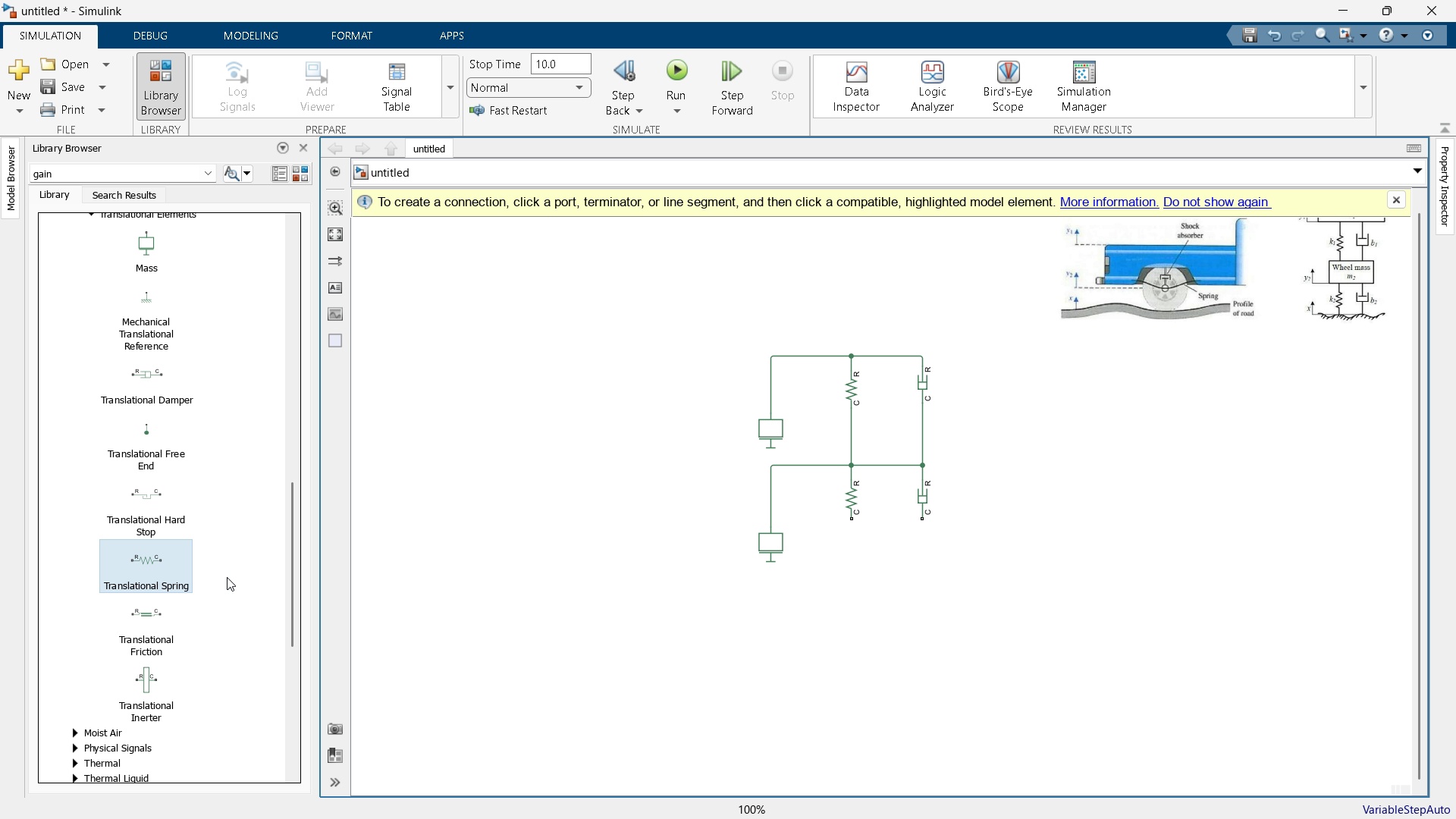 
scroll: coordinate [227, 577], scroll_direction: down, amount: 2.0
 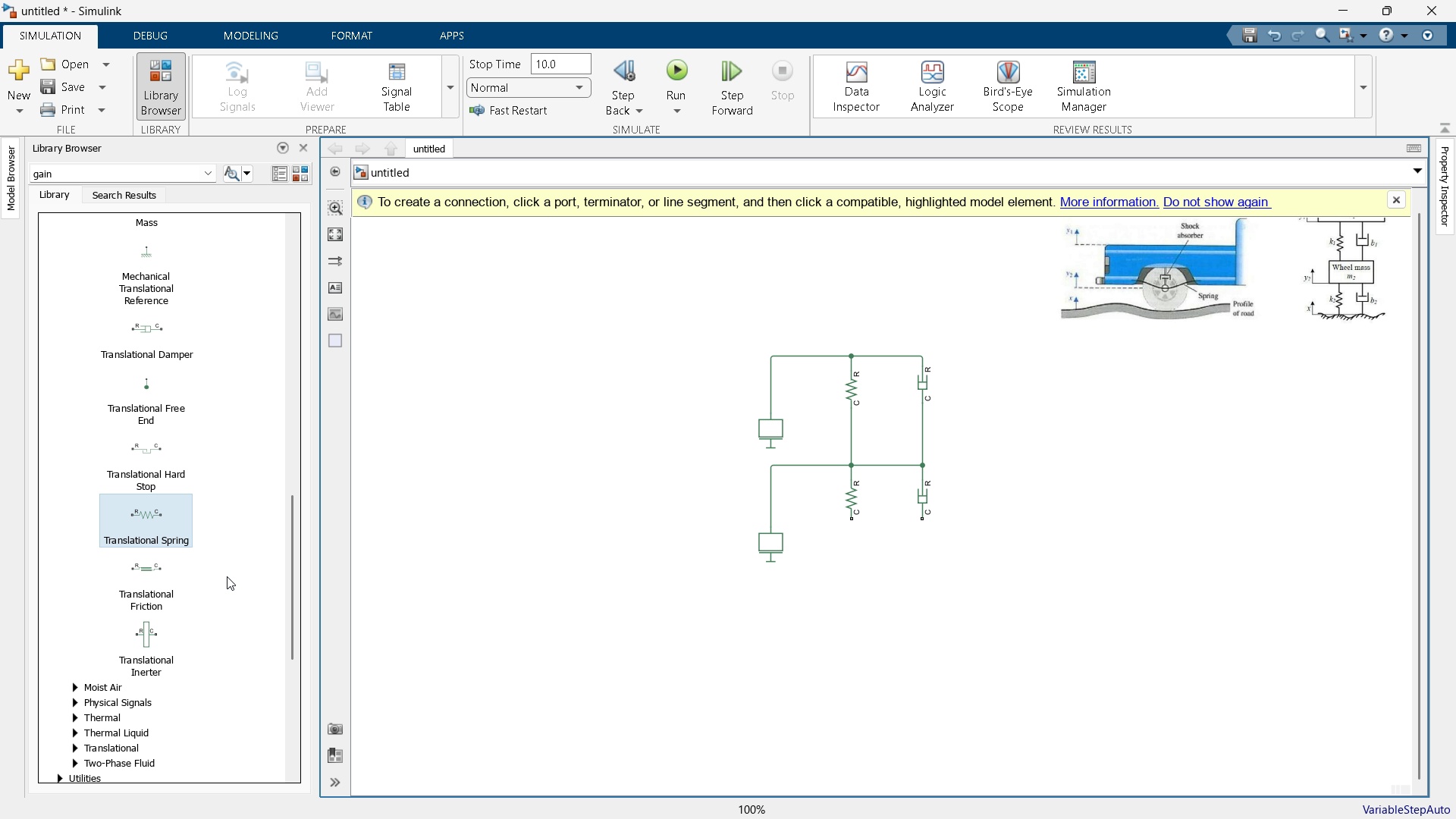 
scroll: coordinate [227, 576], scroll_direction: none, amount: 0.0
 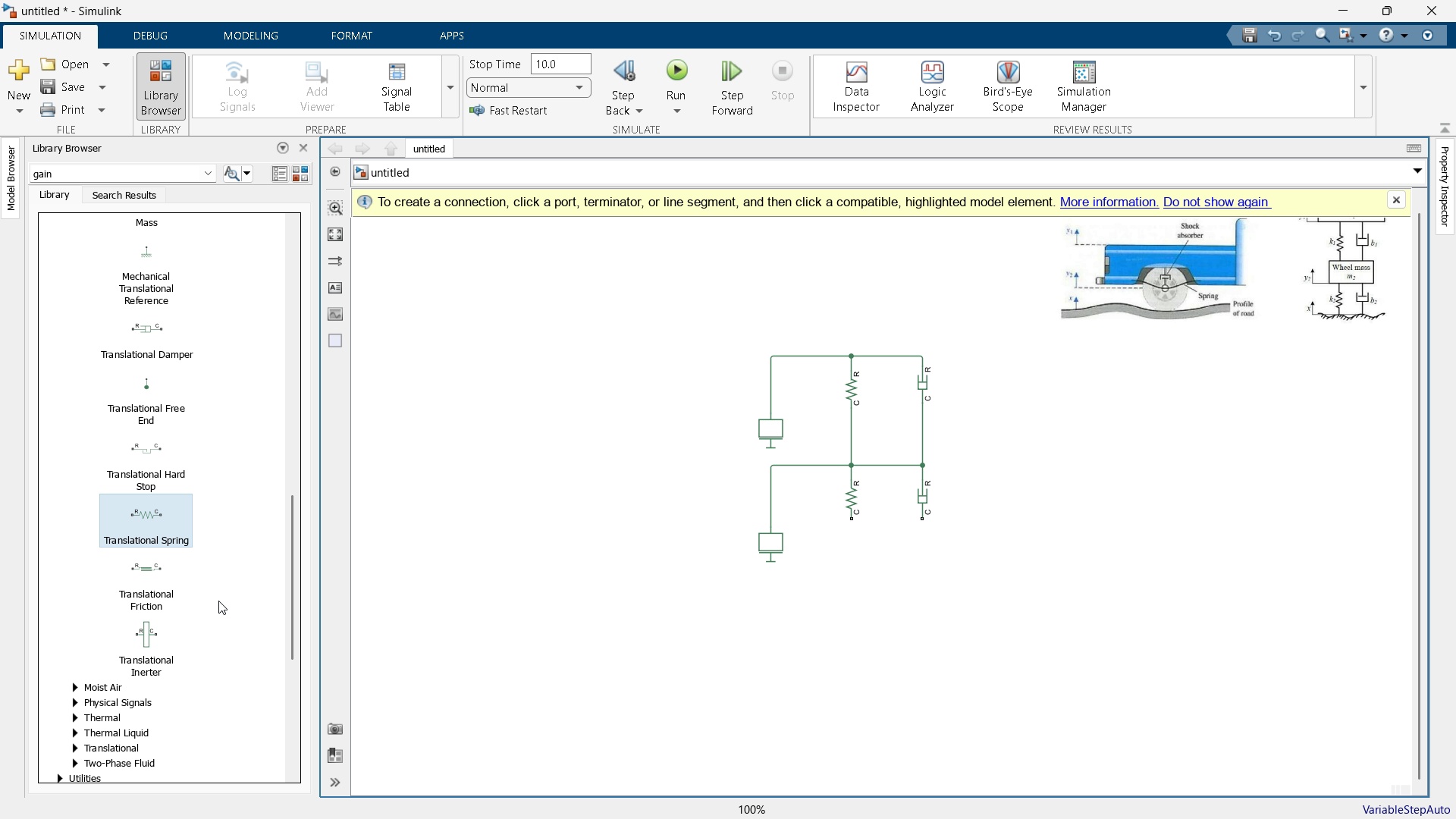 
scroll: coordinate [218, 601], scroll_direction: down, amount: 4.0
 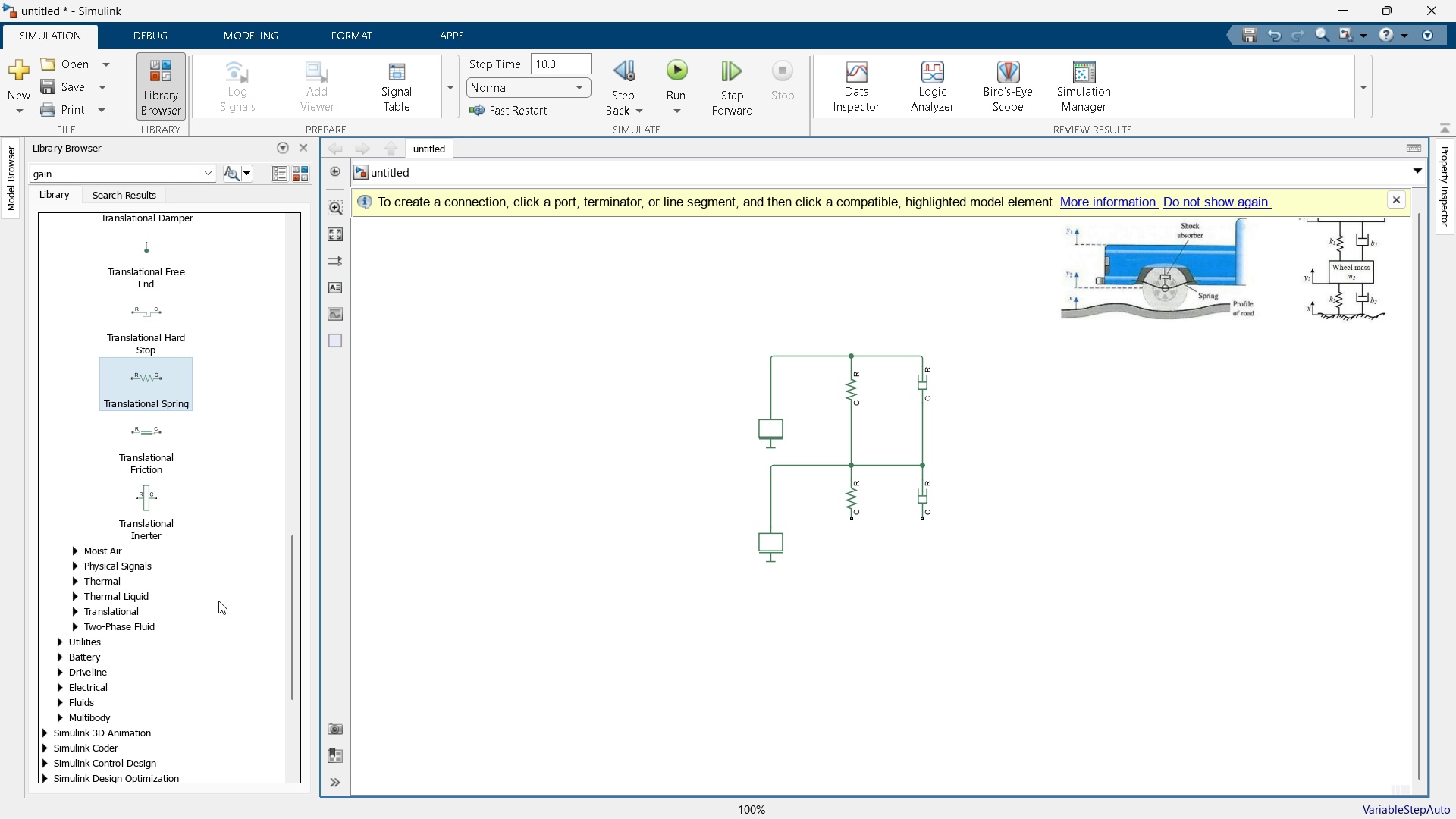 
scroll: coordinate [244, 475], scroll_direction: up, amount: 6.0
 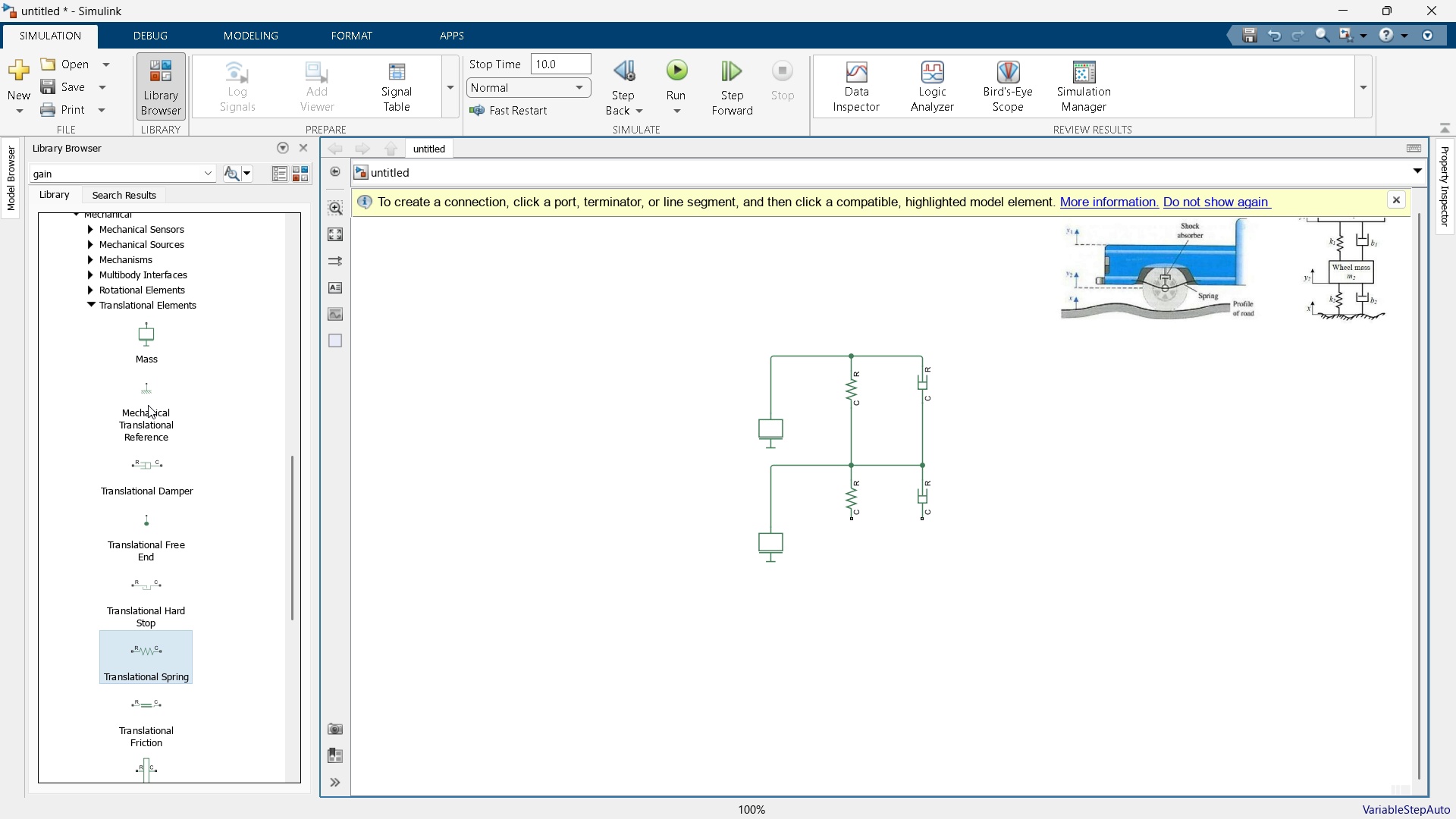 
left_click_drag(start_coordinate=[140, 394], to_coordinate=[866, 601])
 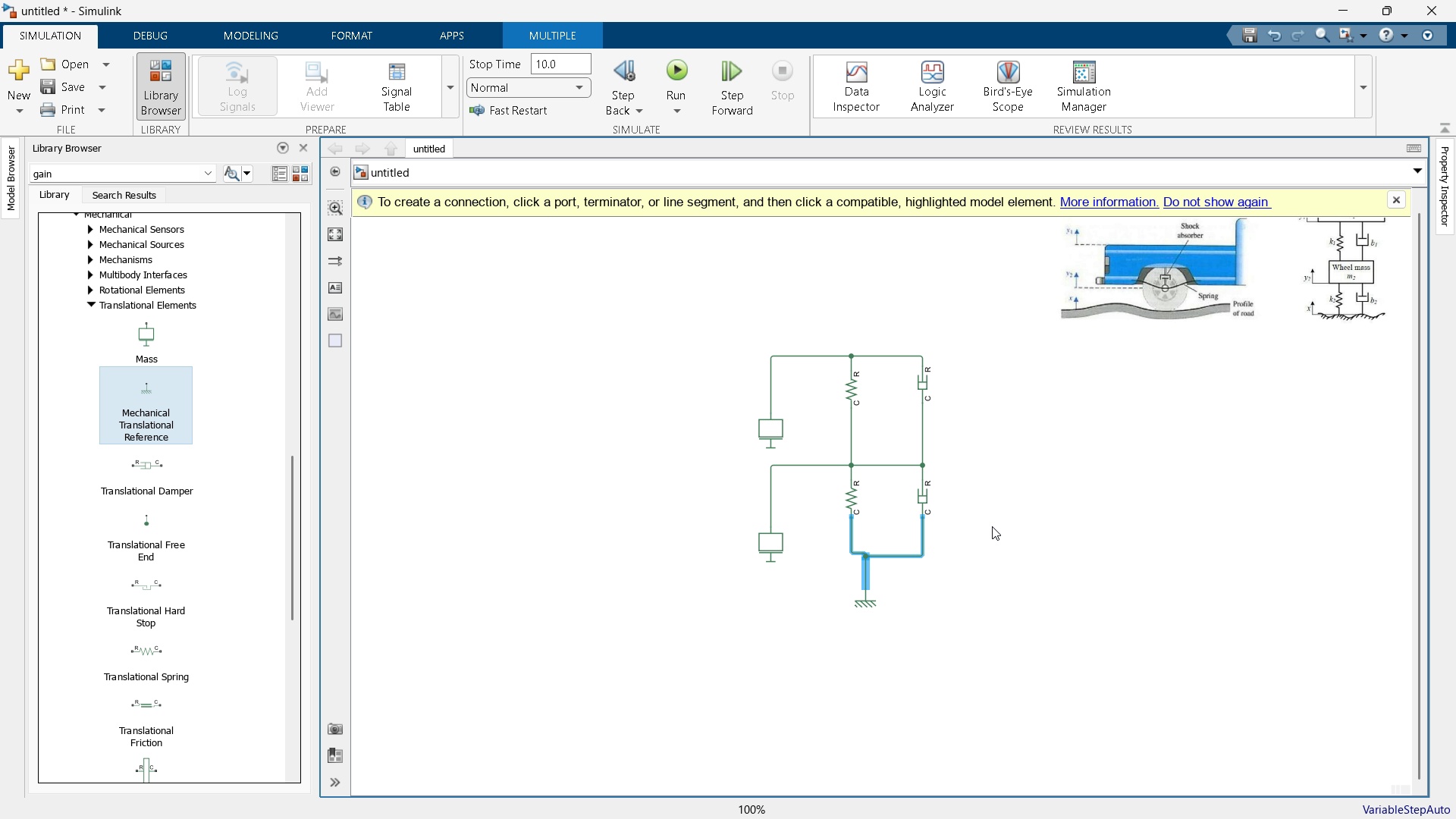 
wait(6.78)
 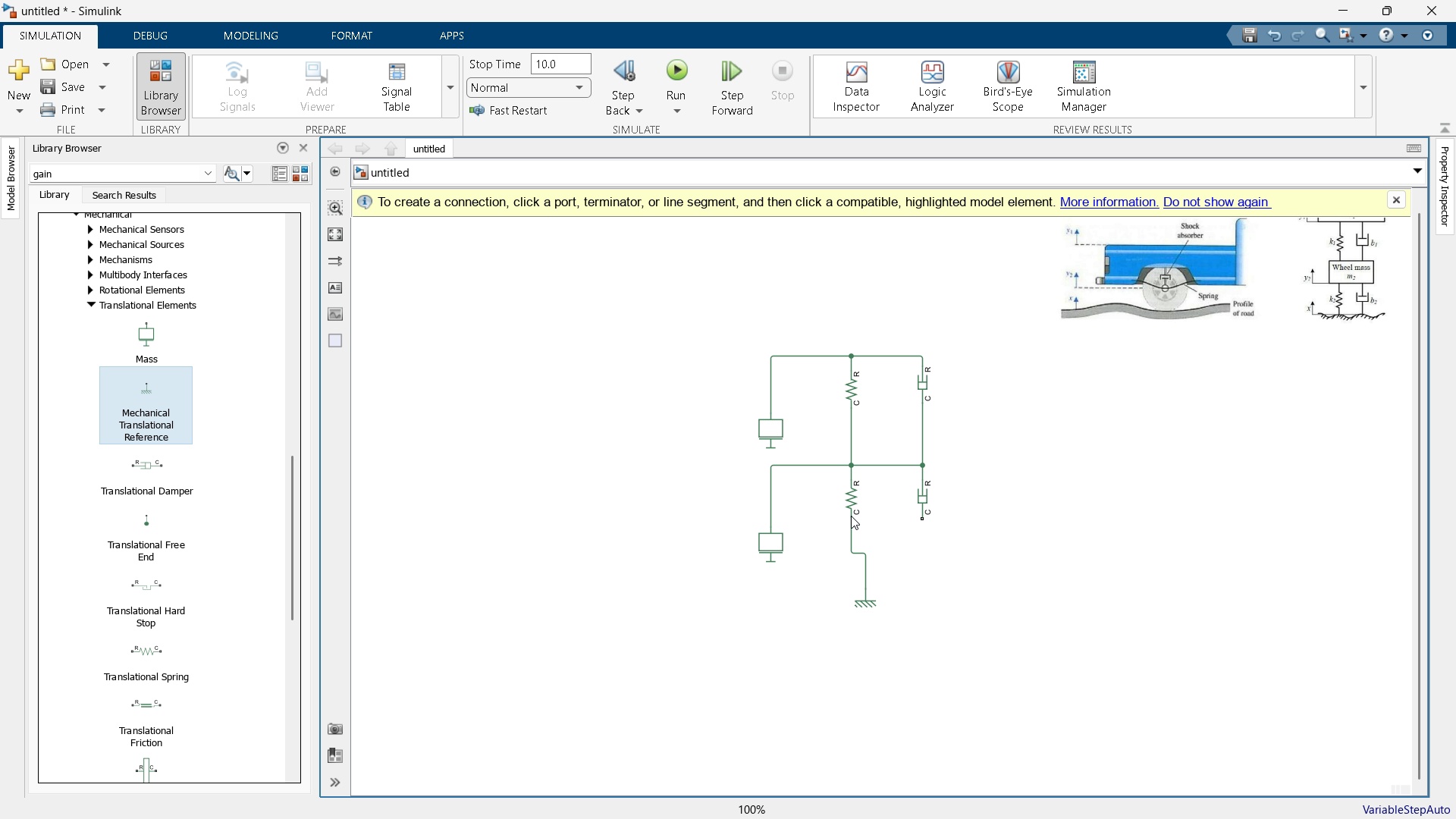 
left_click([1337, 8])
 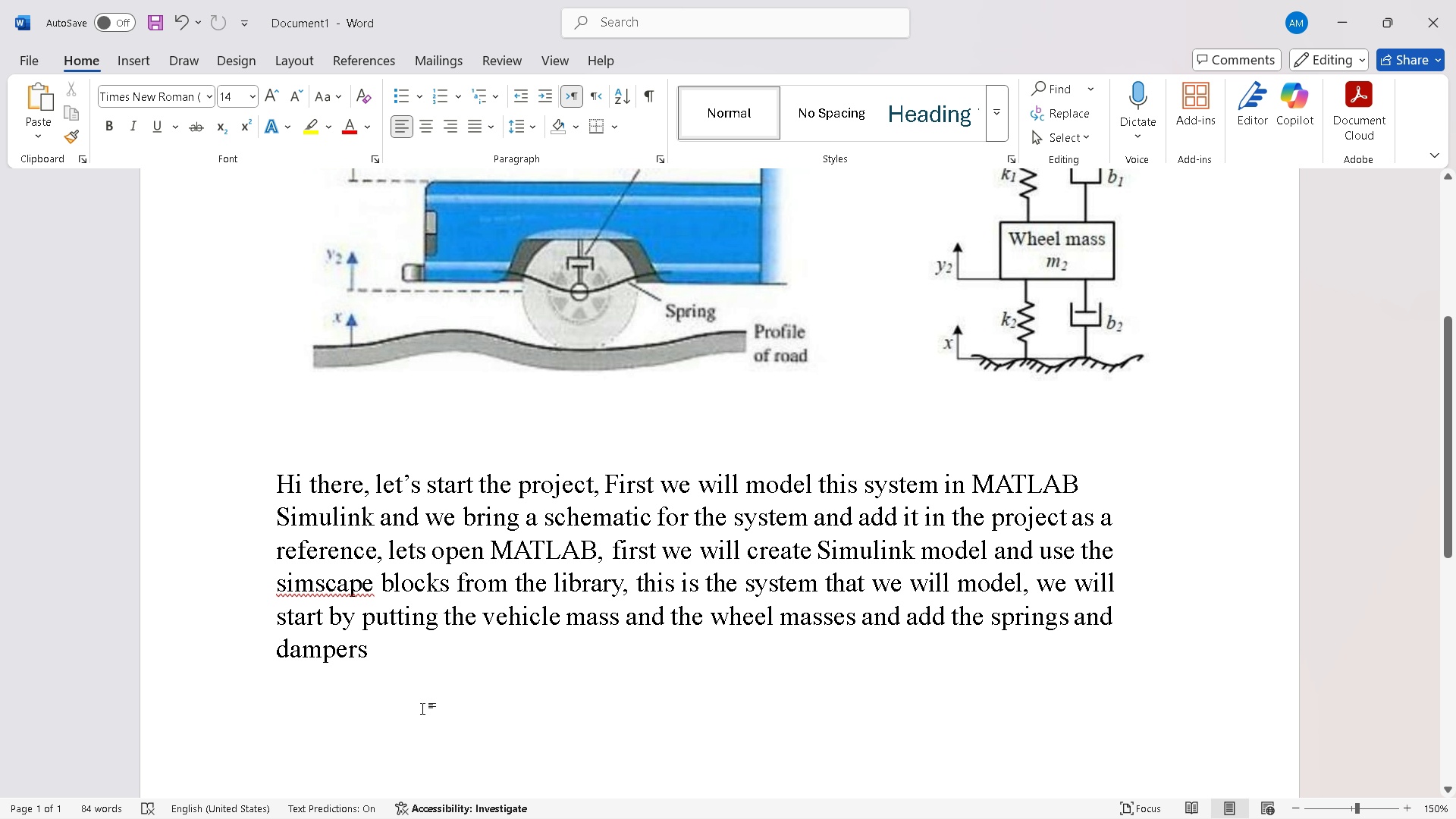 
scroll: coordinate [965, 326], scroll_direction: up, amount: 2.0
 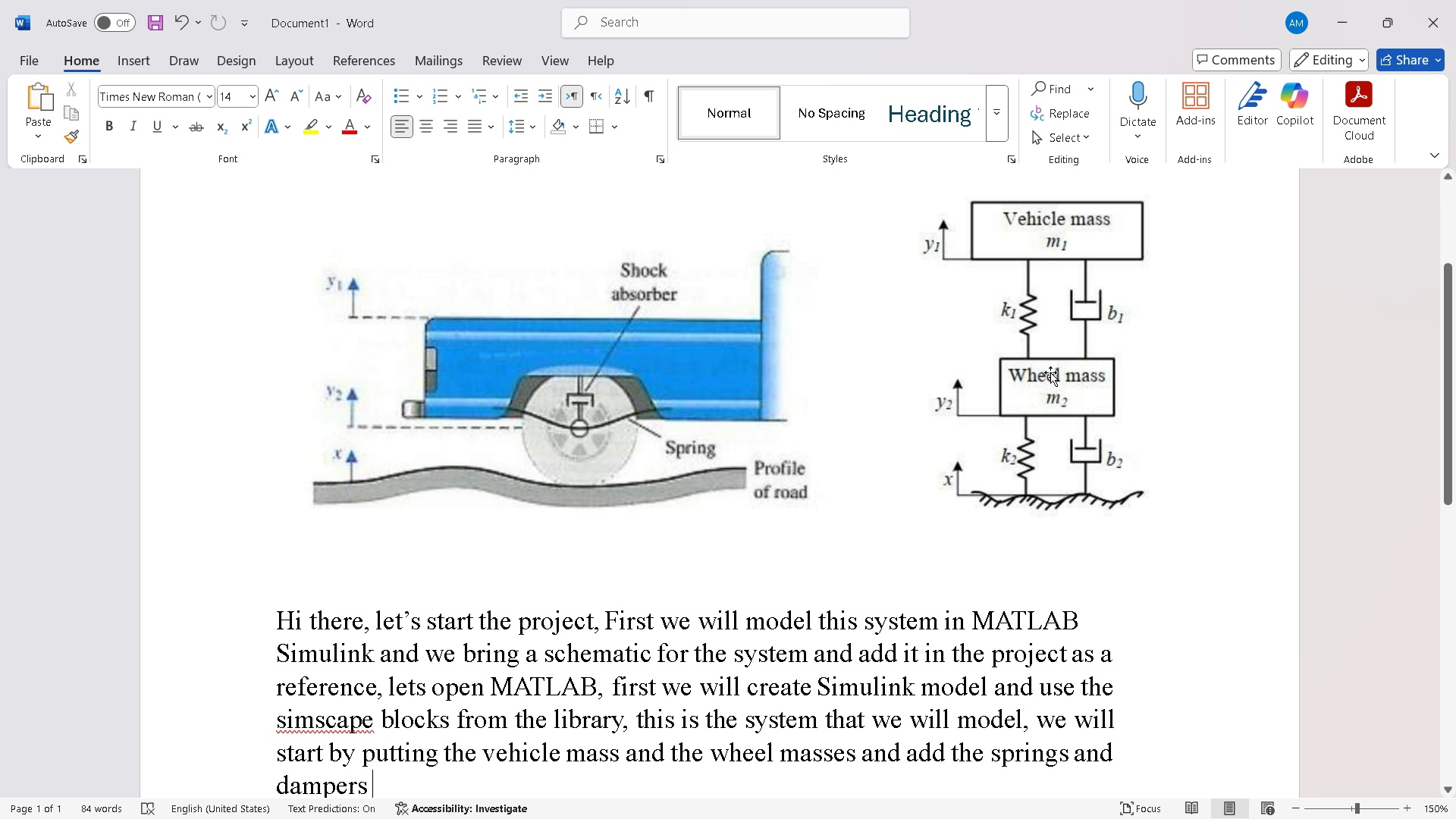 
wait(6.49)
 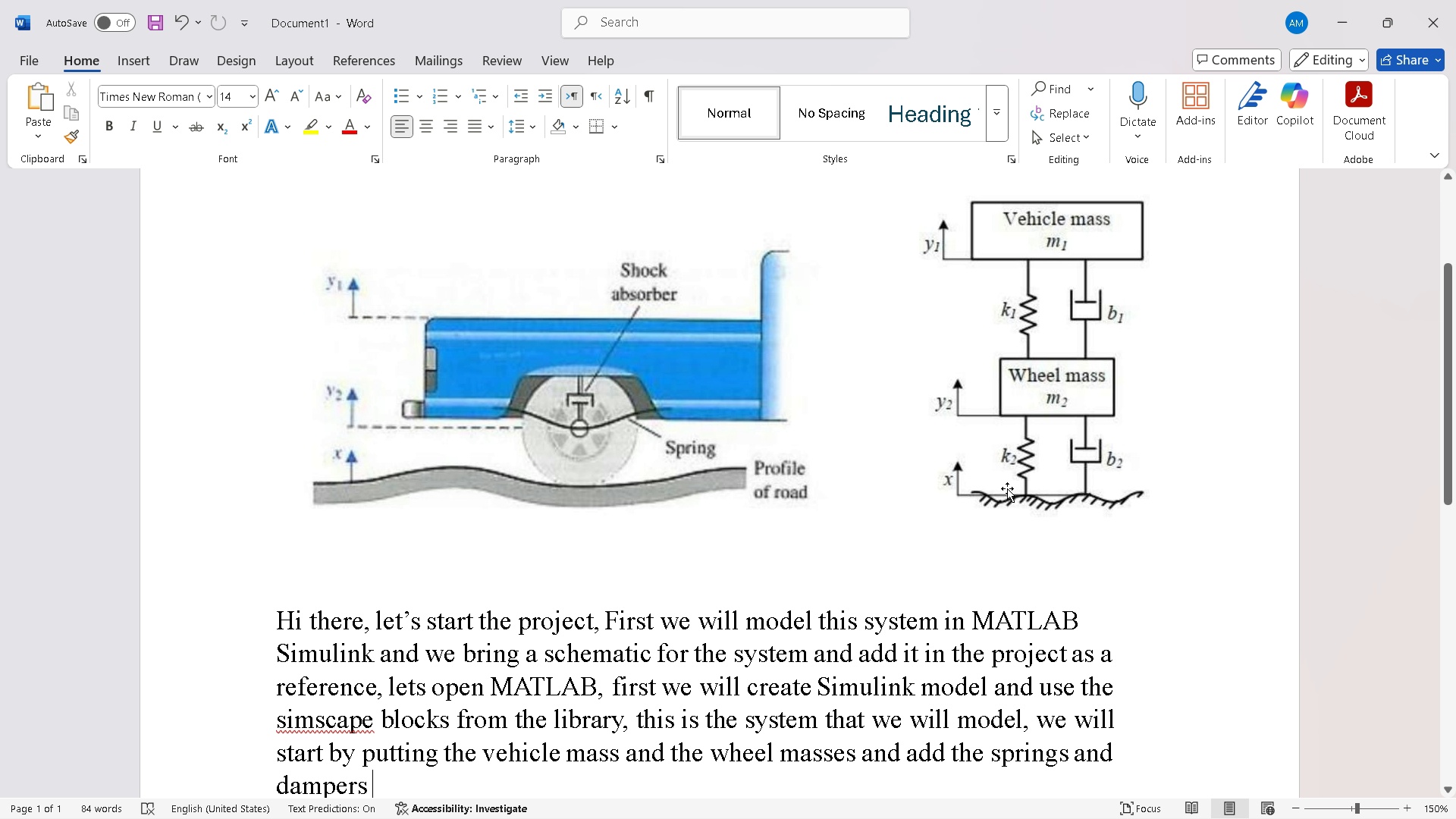 
scroll: coordinate [1109, 433], scroll_direction: down, amount: 2.0
 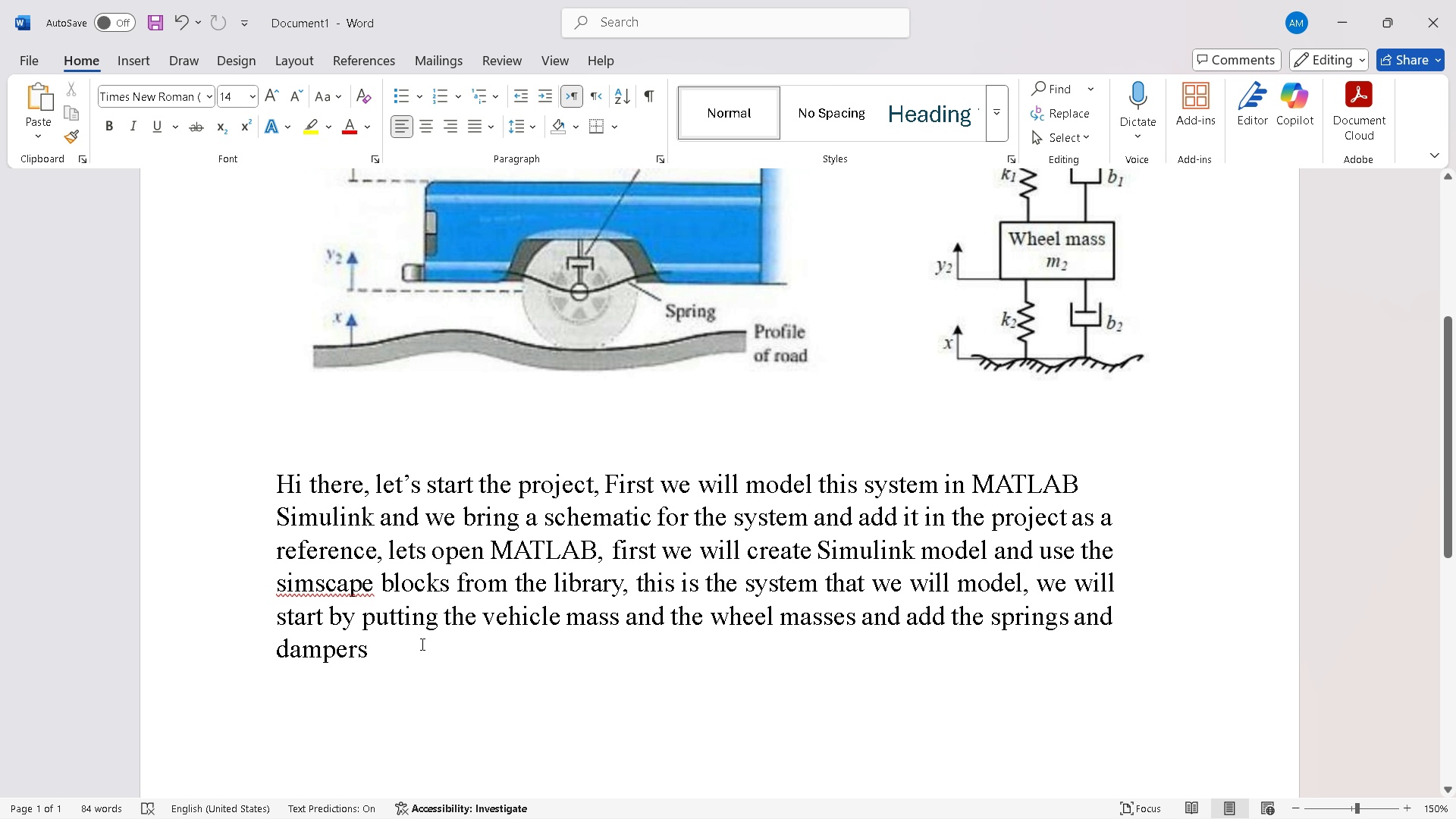 
type(a)
key(Backspace)
key(Backspace)
type(,, now)
key(Backspace)
key(Backspace)
key(Backspace)
key(Backspace)
key(Backspace)
type( now we need an input wh)
key(Backspace)
key(Backspace)
type(and to model the ra)
key(Backspace)
type(oad profile we will ti)
key(Backspace)
type(he ideal forck)
key(Backspace)
type(e sourck)
key(Backspace)
type(e as an input to um)
key(Backspace)
key(Backspace)
type(ipm)
key(Backspace)
key(Backspace)
type(mpe)
key(Backspace)
type(lenme)
key(Backspace)
key(Backspace)
key(Backspace)
type(ment the force )
key(Backspace)
key(Backspace)
key(Backspace)
key(Backspace)
key(Backspace)
key(Backspace)
type(input force from the ground and for grounde)
key(Backspace)
type(ing pupo)
key(Backspace)
key(Backspace)
type(rposes we will assume the force is after the second mass )
 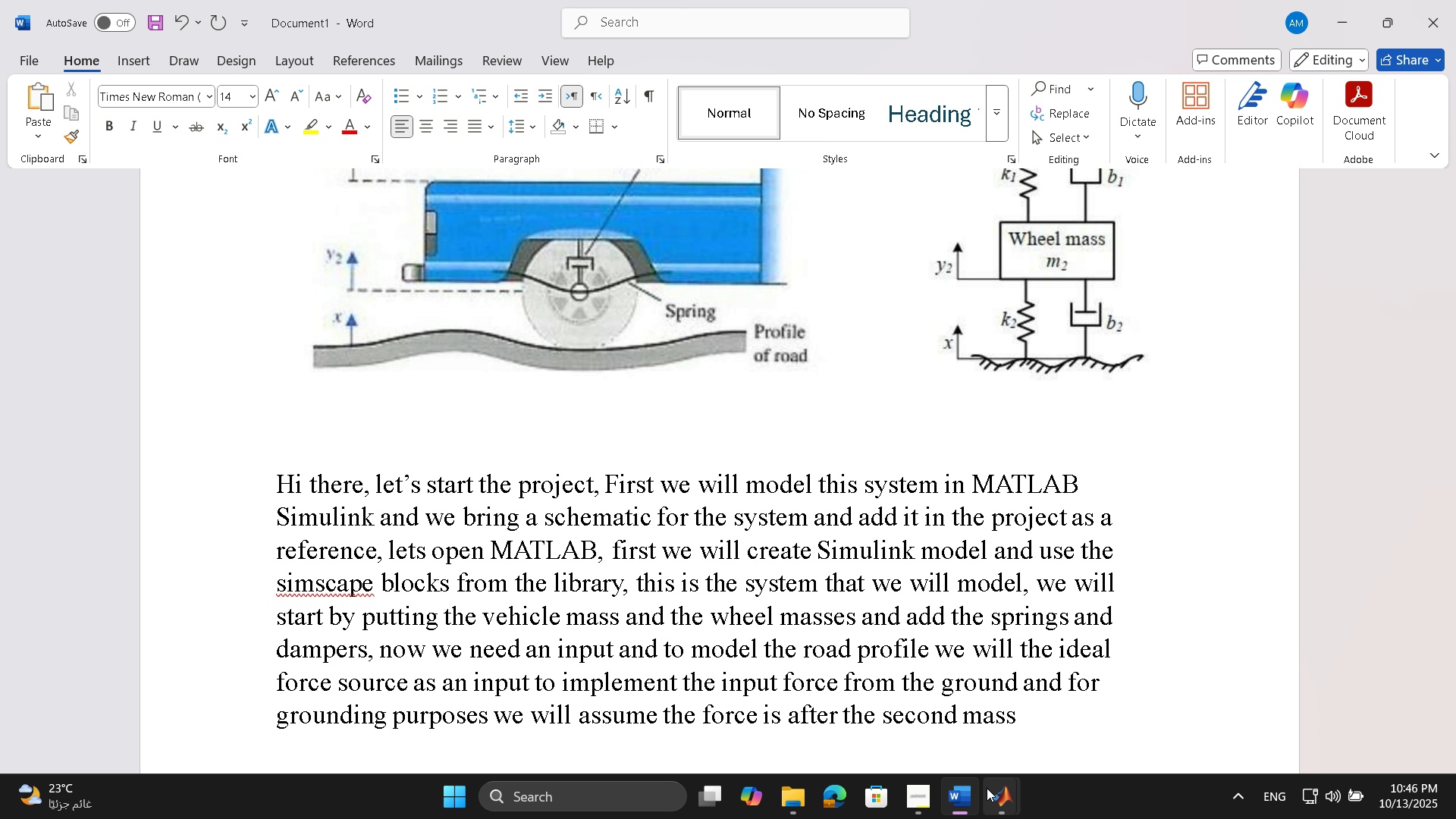 
wait(6.53)
 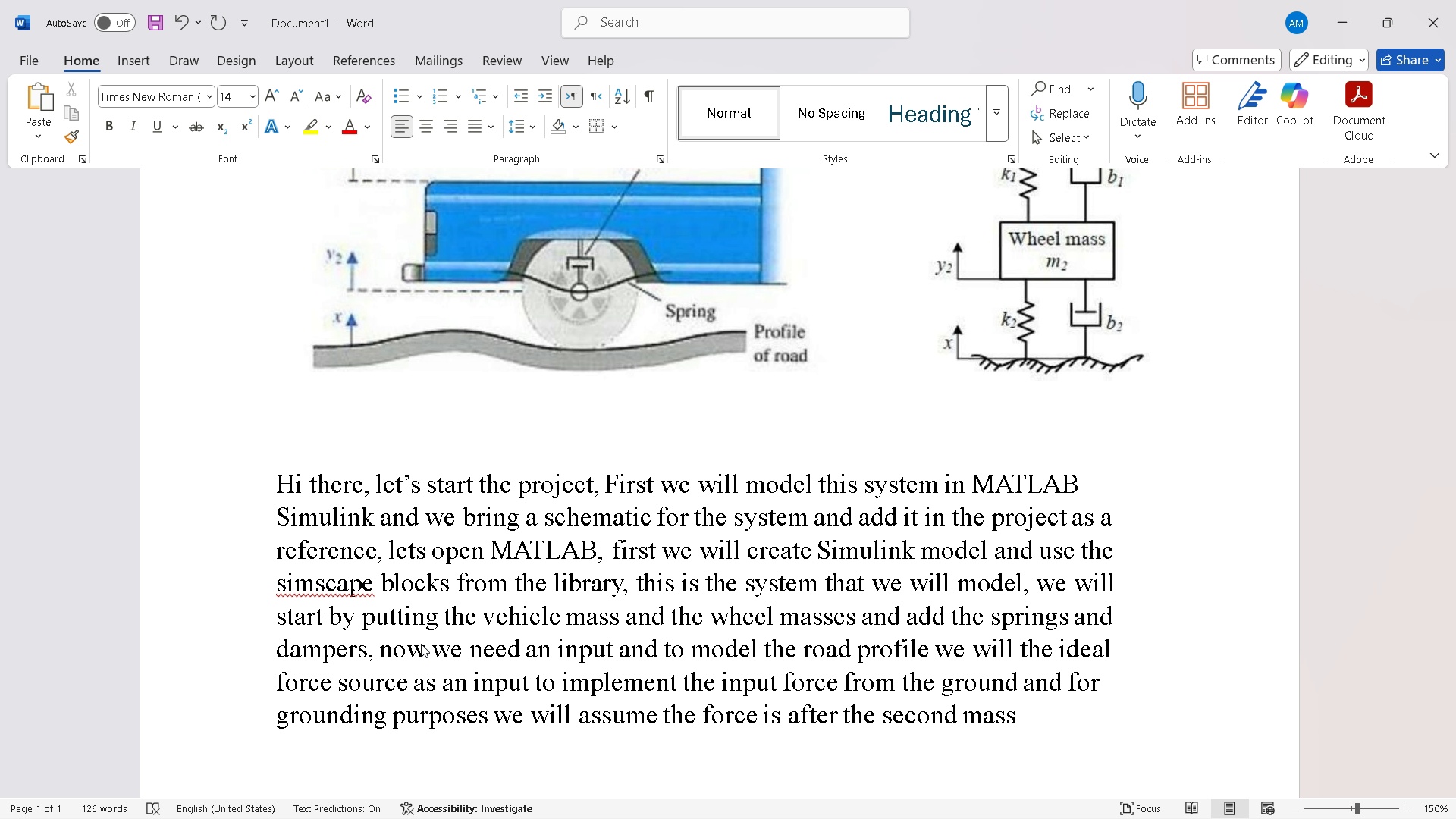 
left_click([1046, 714])
 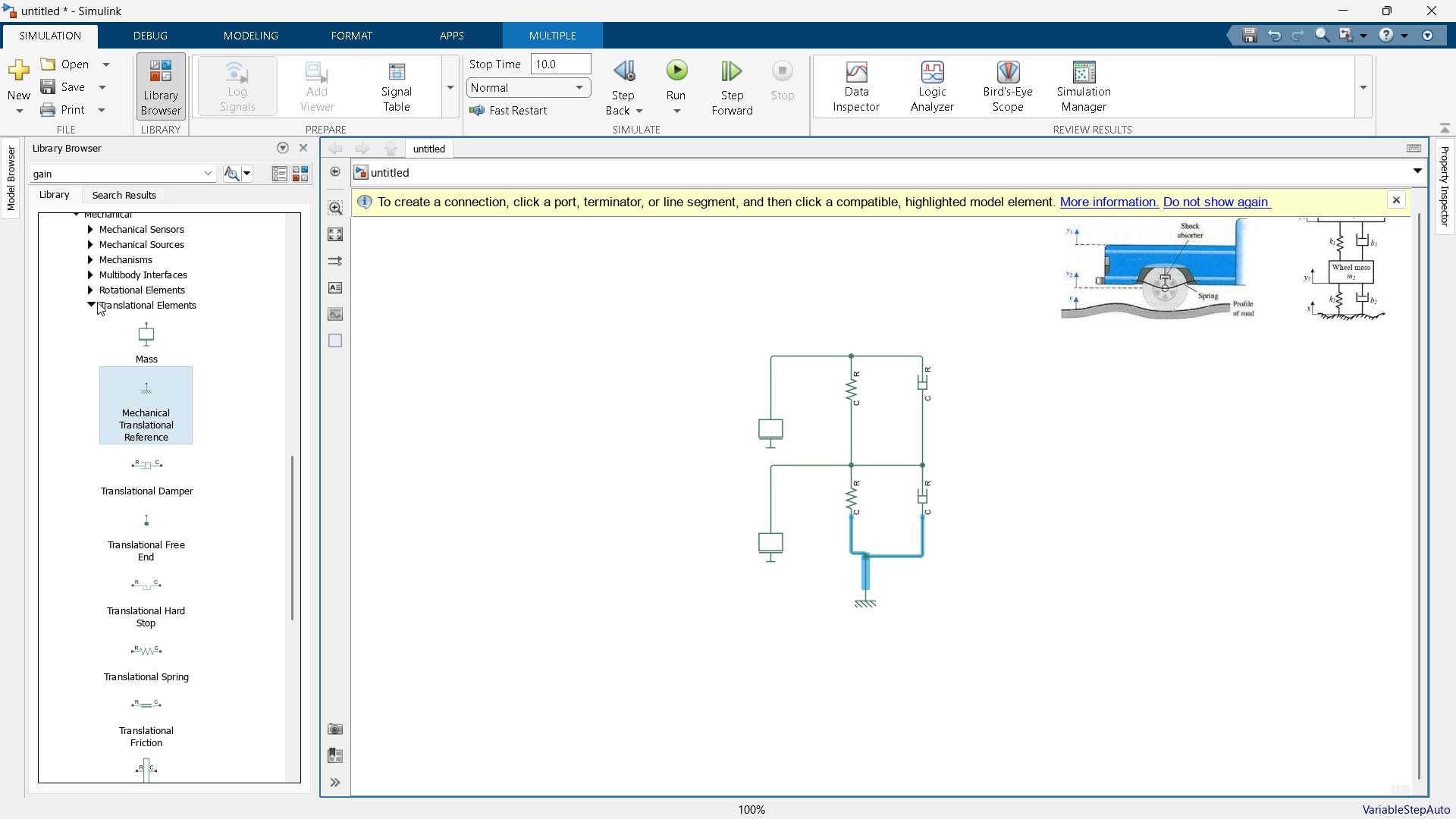 
left_click([96, 300])
 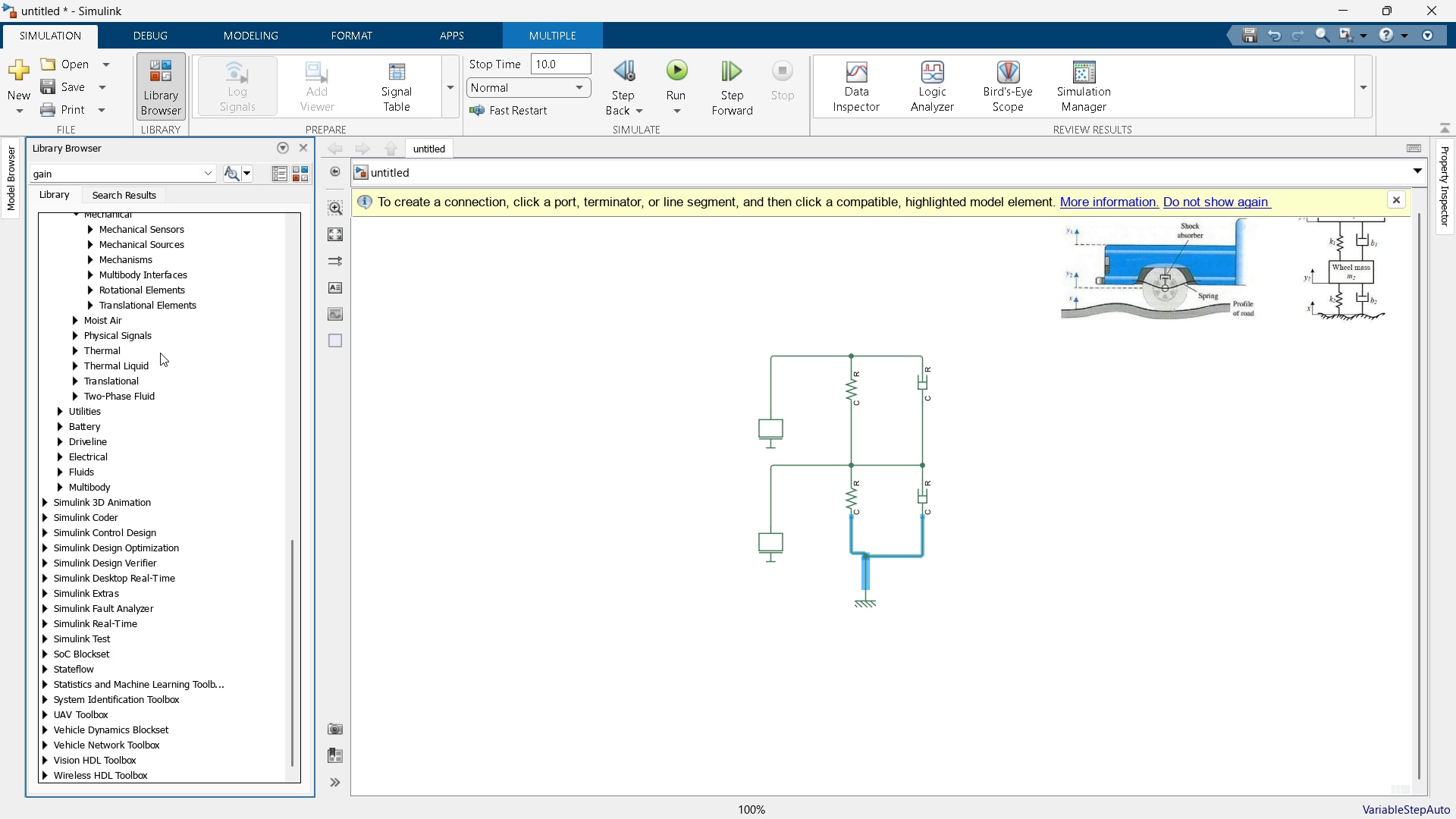 
scroll: coordinate [160, 353], scroll_direction: up, amount: 3.0
 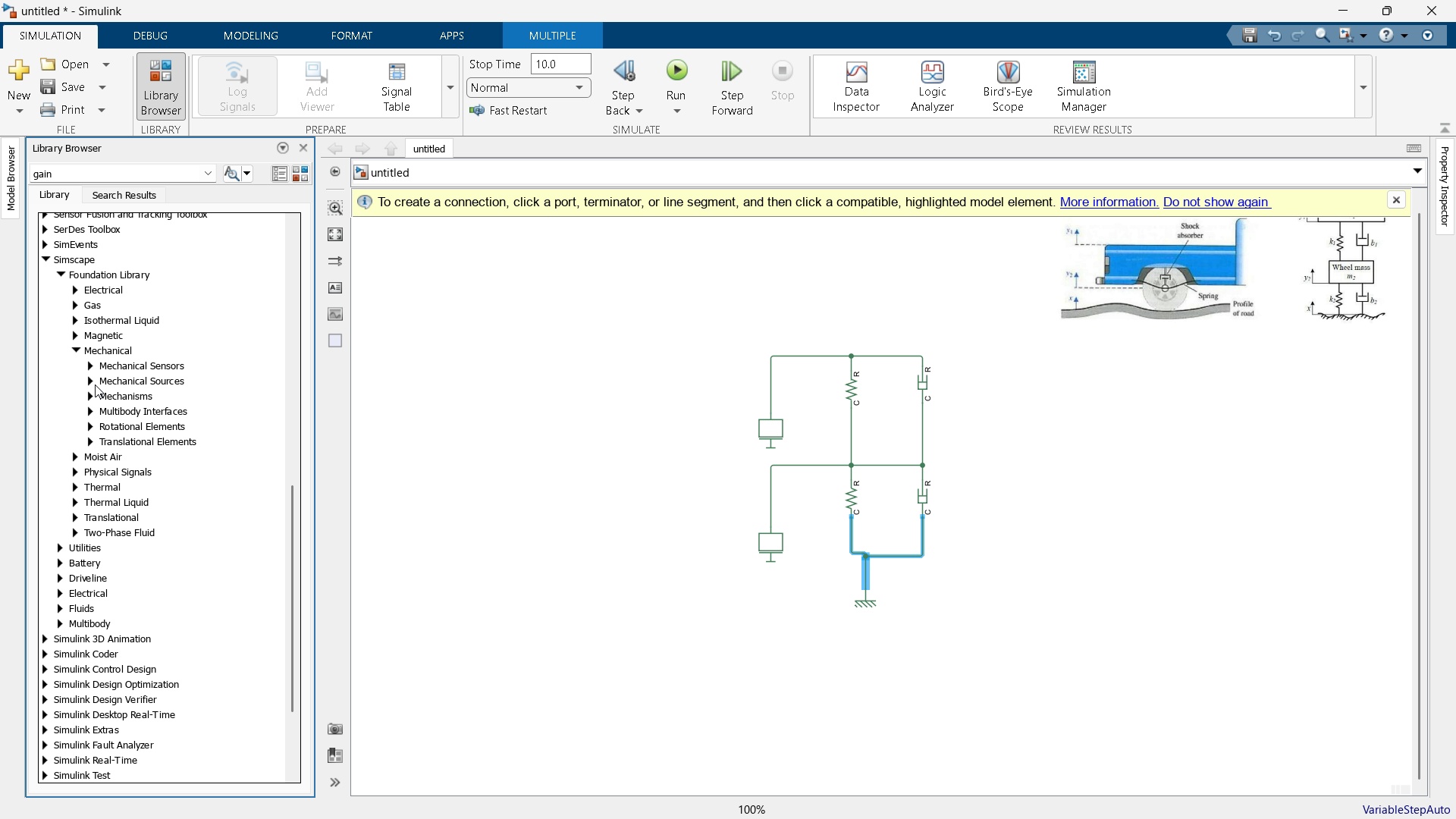 
left_click([95, 378])
 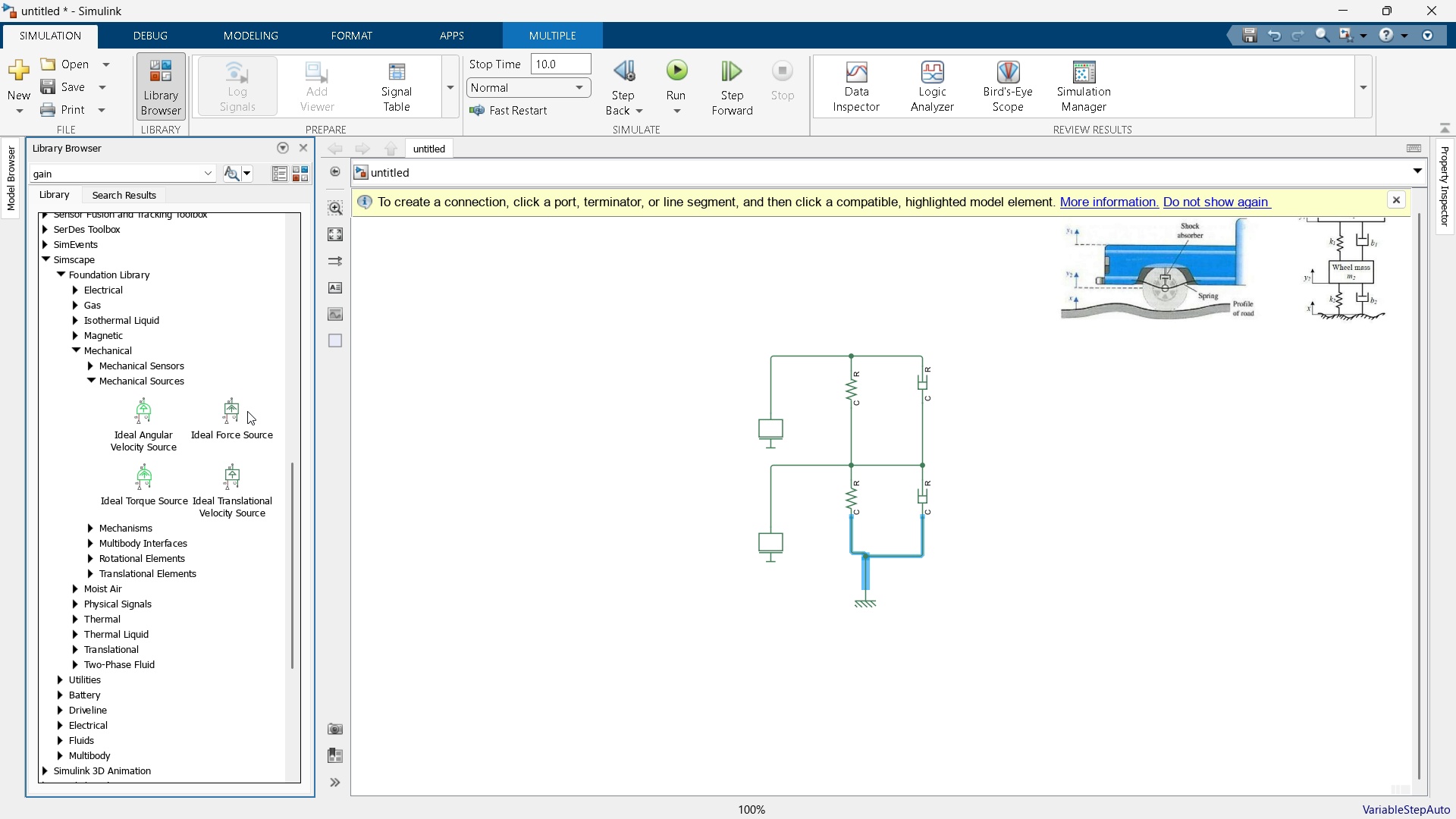 
left_click_drag(start_coordinate=[225, 416], to_coordinate=[664, 366])
 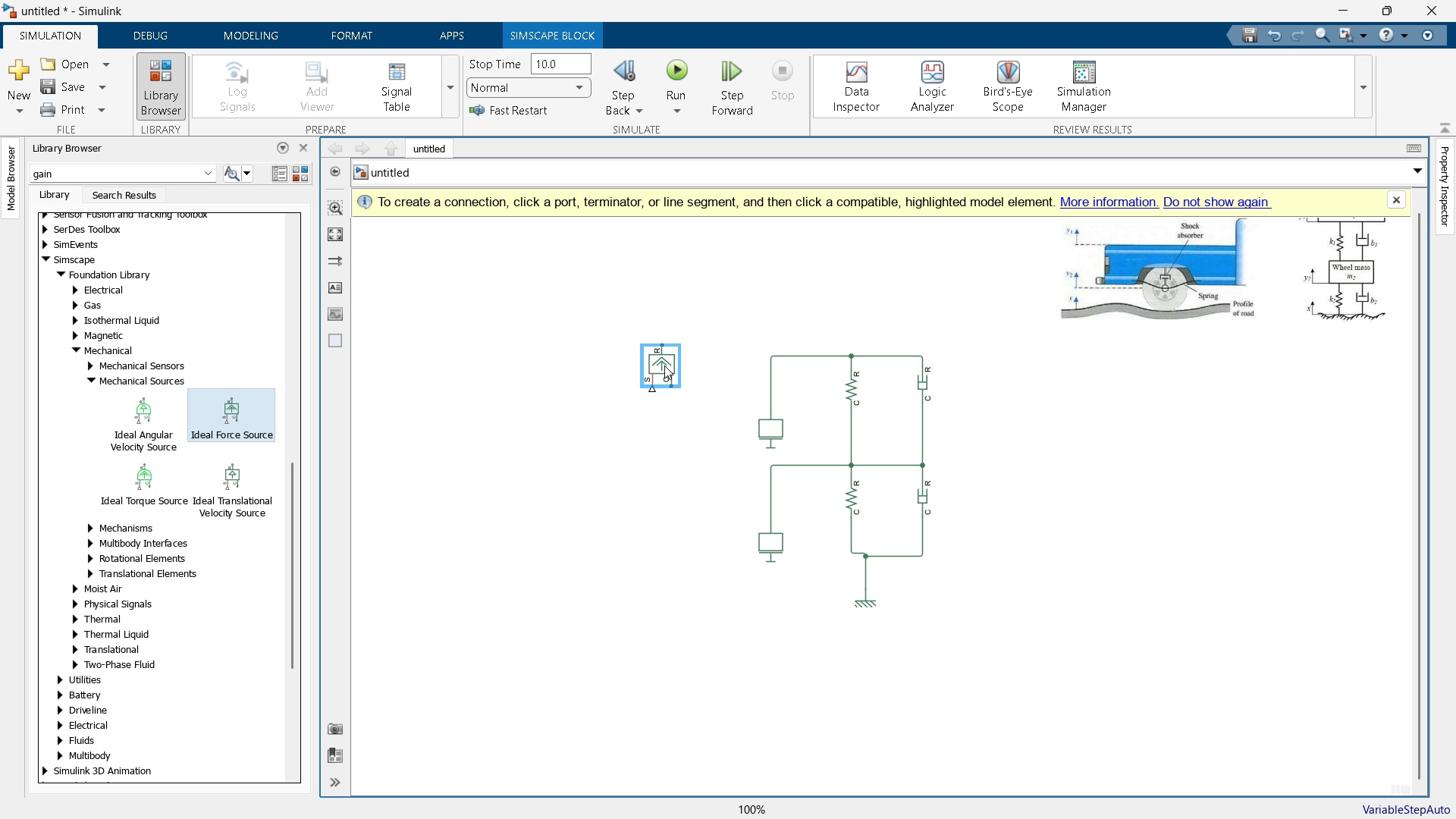 
key(Control+R)
 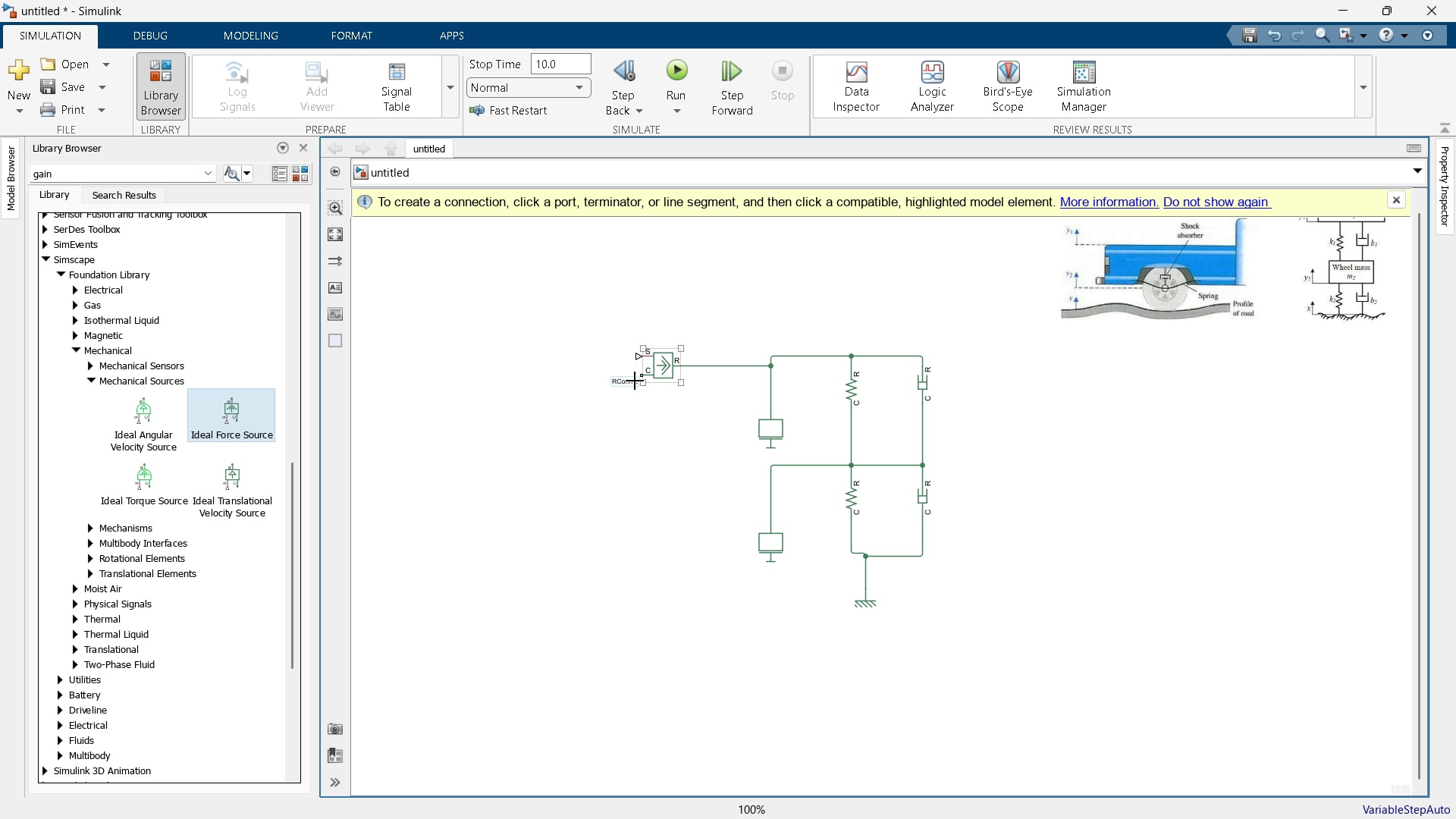 
wait(10.24)
 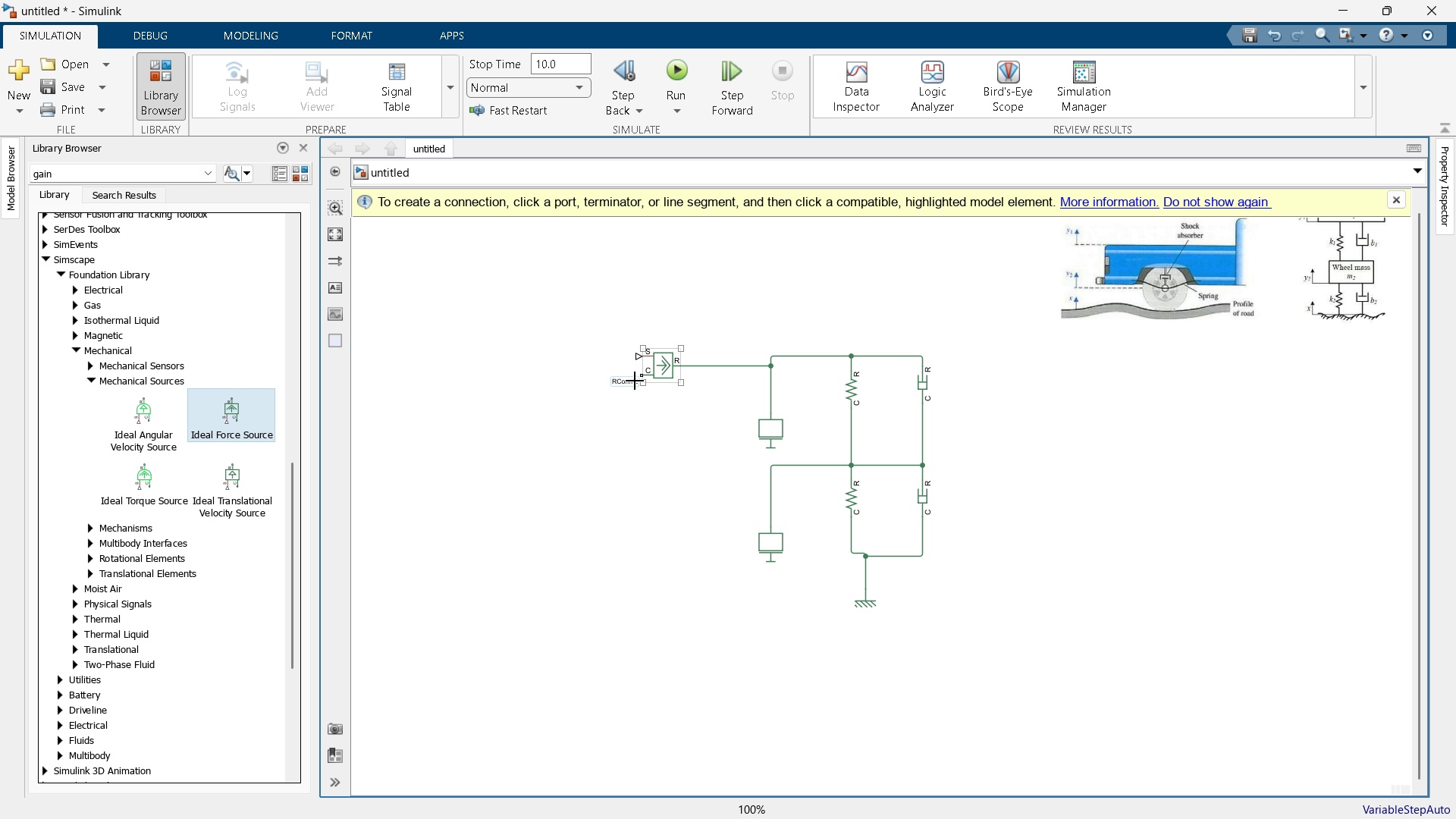 
scroll: coordinate [119, 381], scroll_direction: down, amount: 8.0
 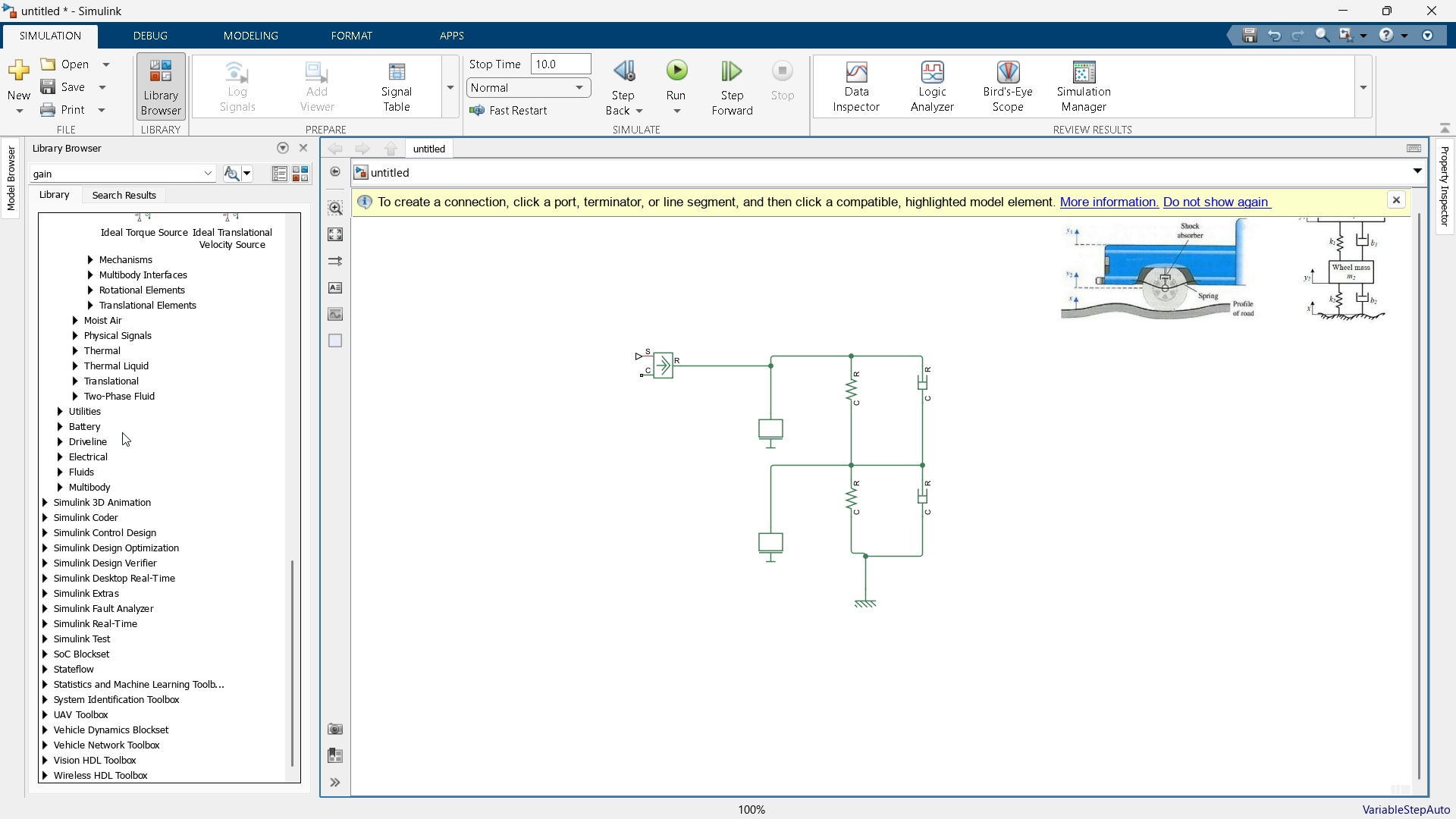 
scroll: coordinate [122, 432], scroll_direction: up, amount: 2.0
 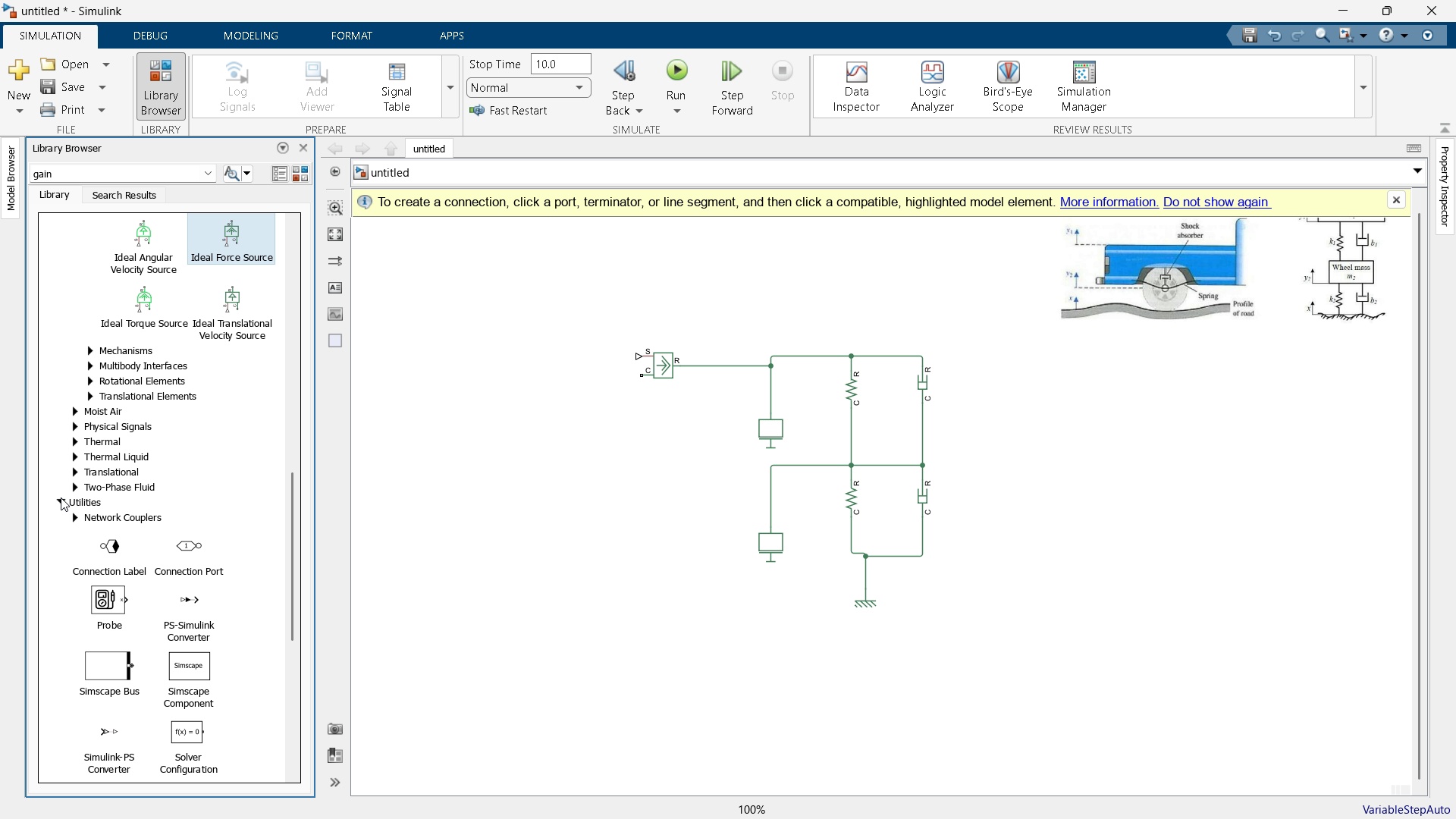 
scroll: coordinate [126, 394], scroll_direction: down, amount: 6.0
 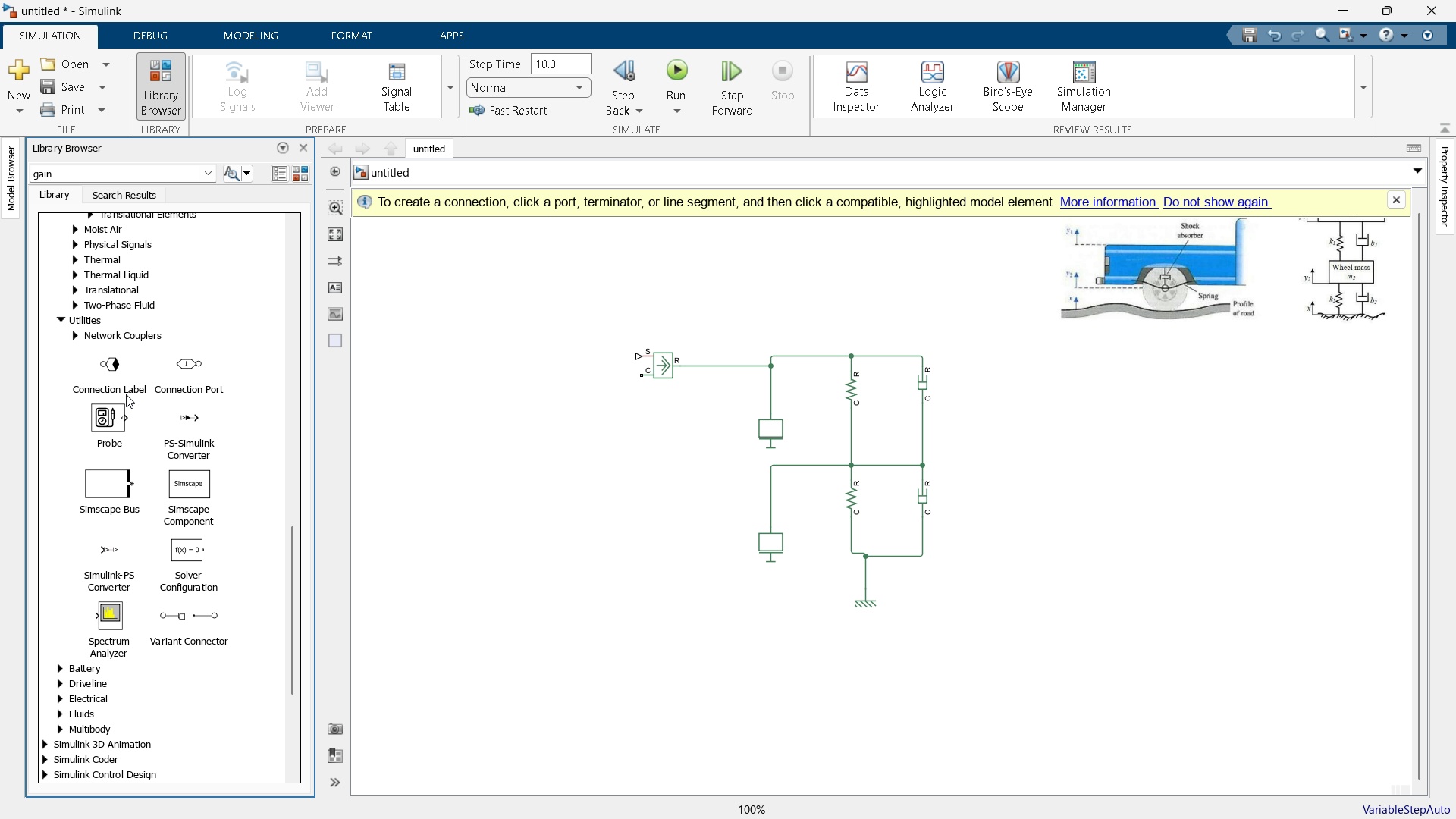 
scroll: coordinate [130, 400], scroll_direction: up, amount: 2.0
 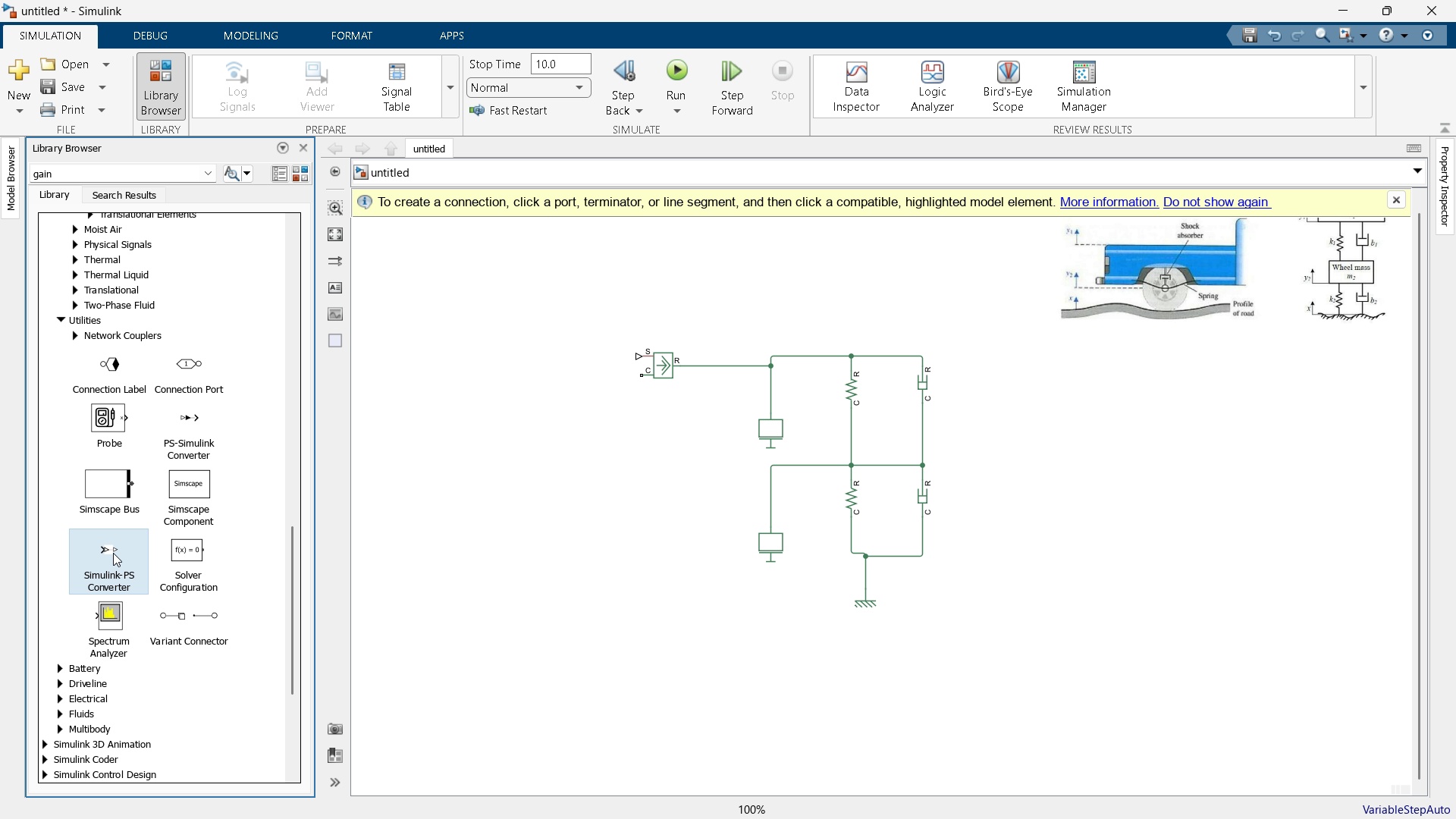 
left_click_drag(start_coordinate=[112, 553], to_coordinate=[591, 357])
 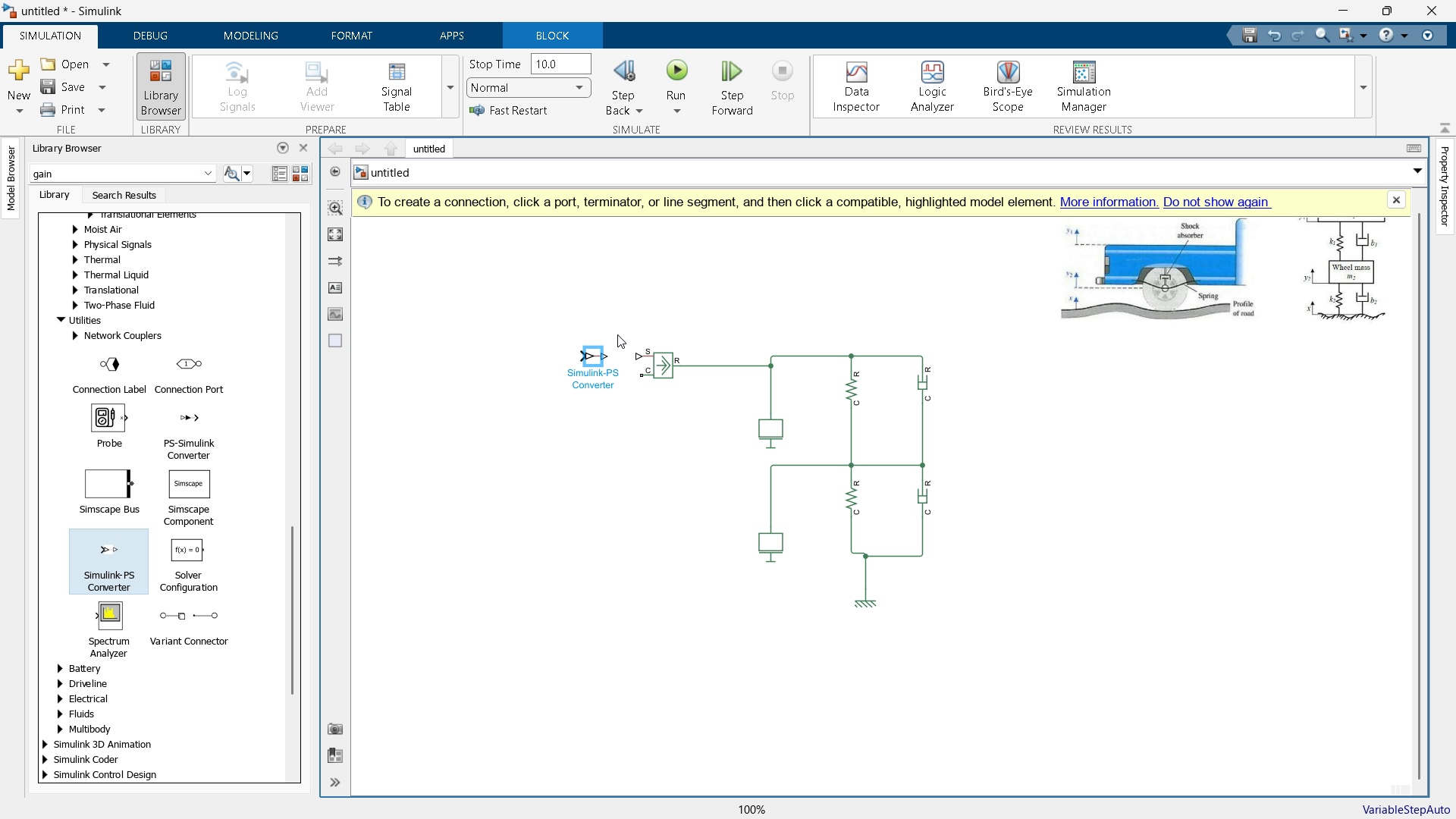 
left_click([617, 335])
 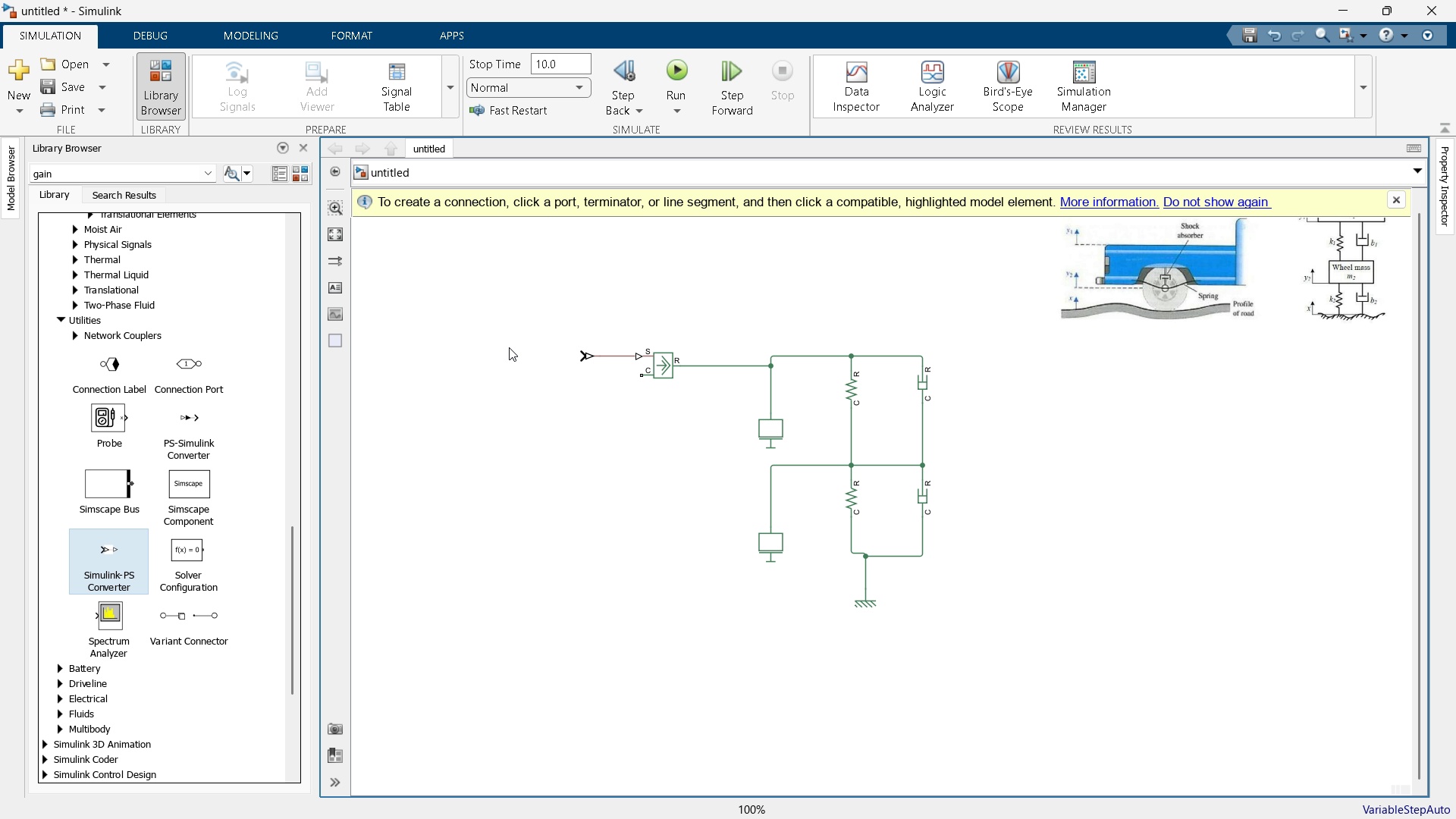 
scroll: coordinate [160, 455], scroll_direction: up, amount: 28.0
 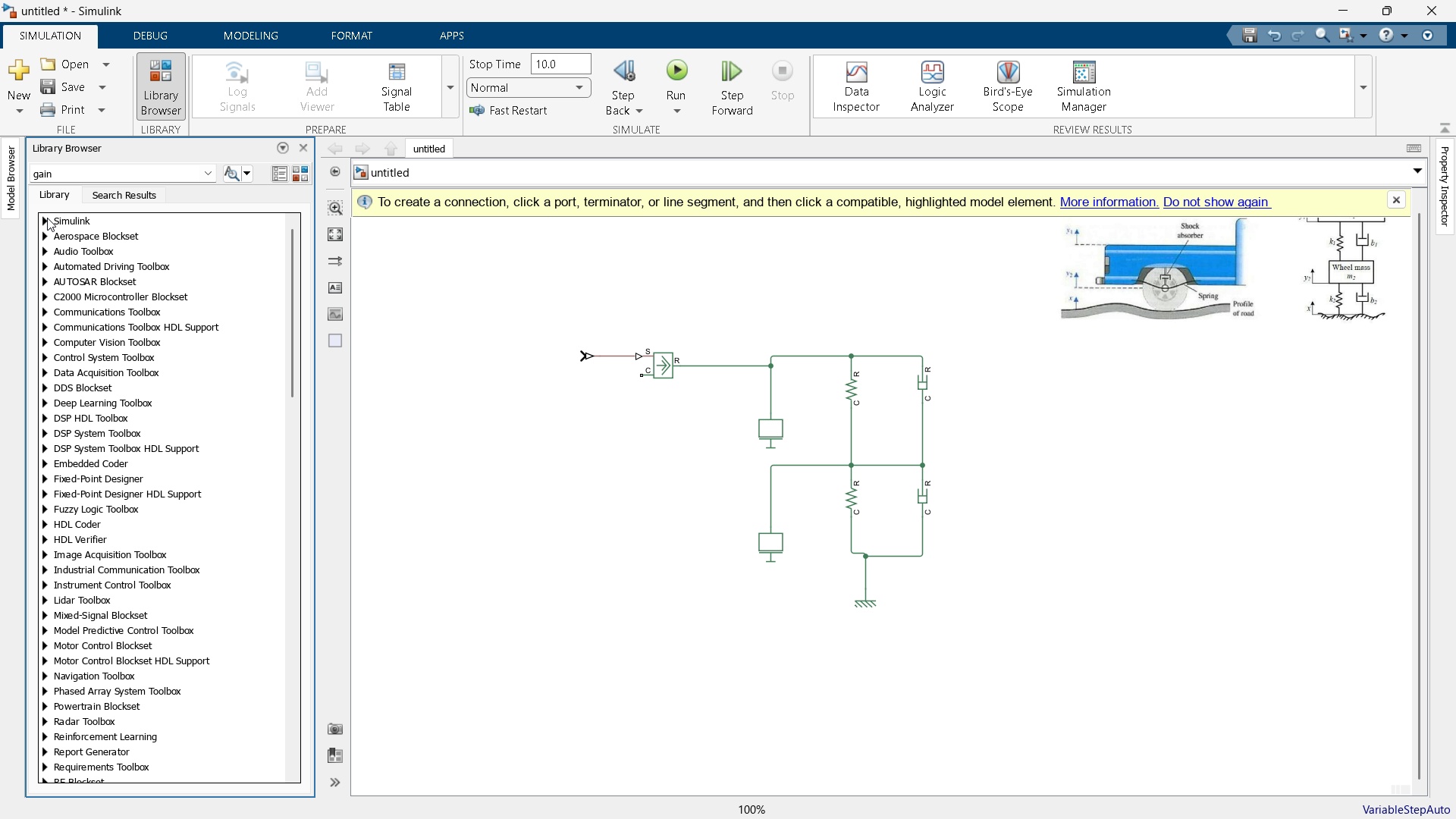 
left_click([47, 218])
 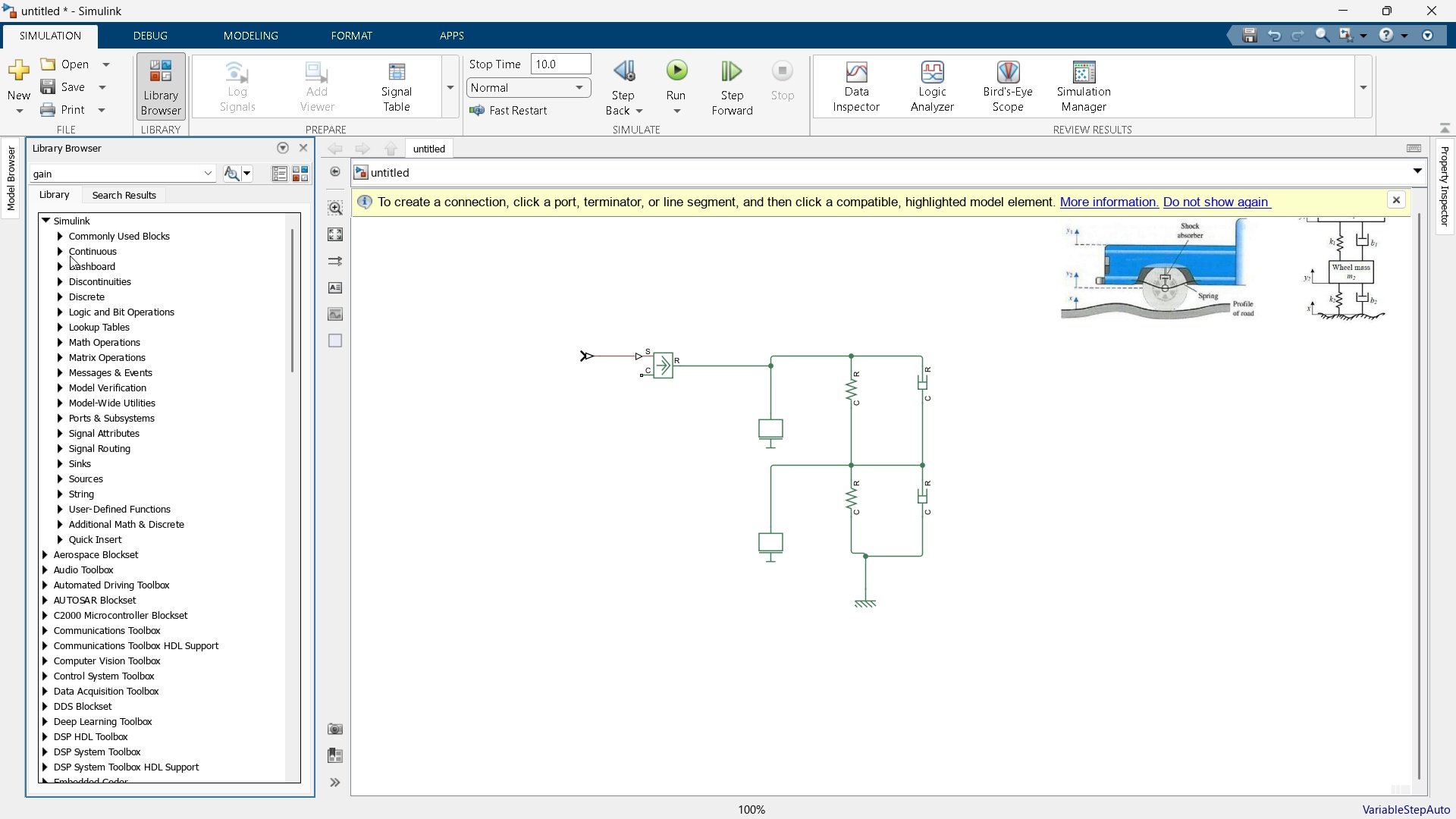 
left_click([62, 249])
 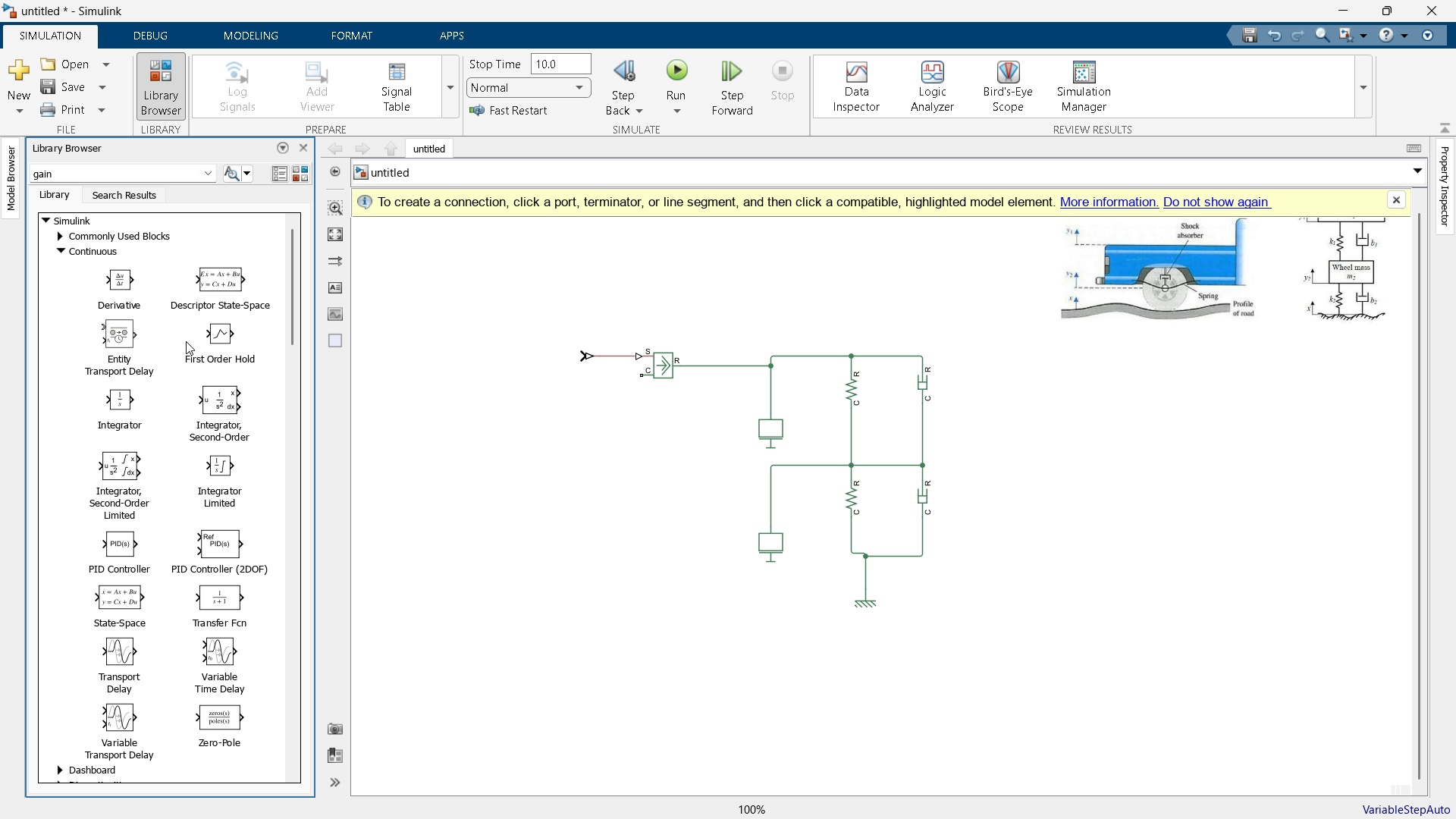 
scroll: coordinate [202, 347], scroll_direction: down, amount: 2.0
 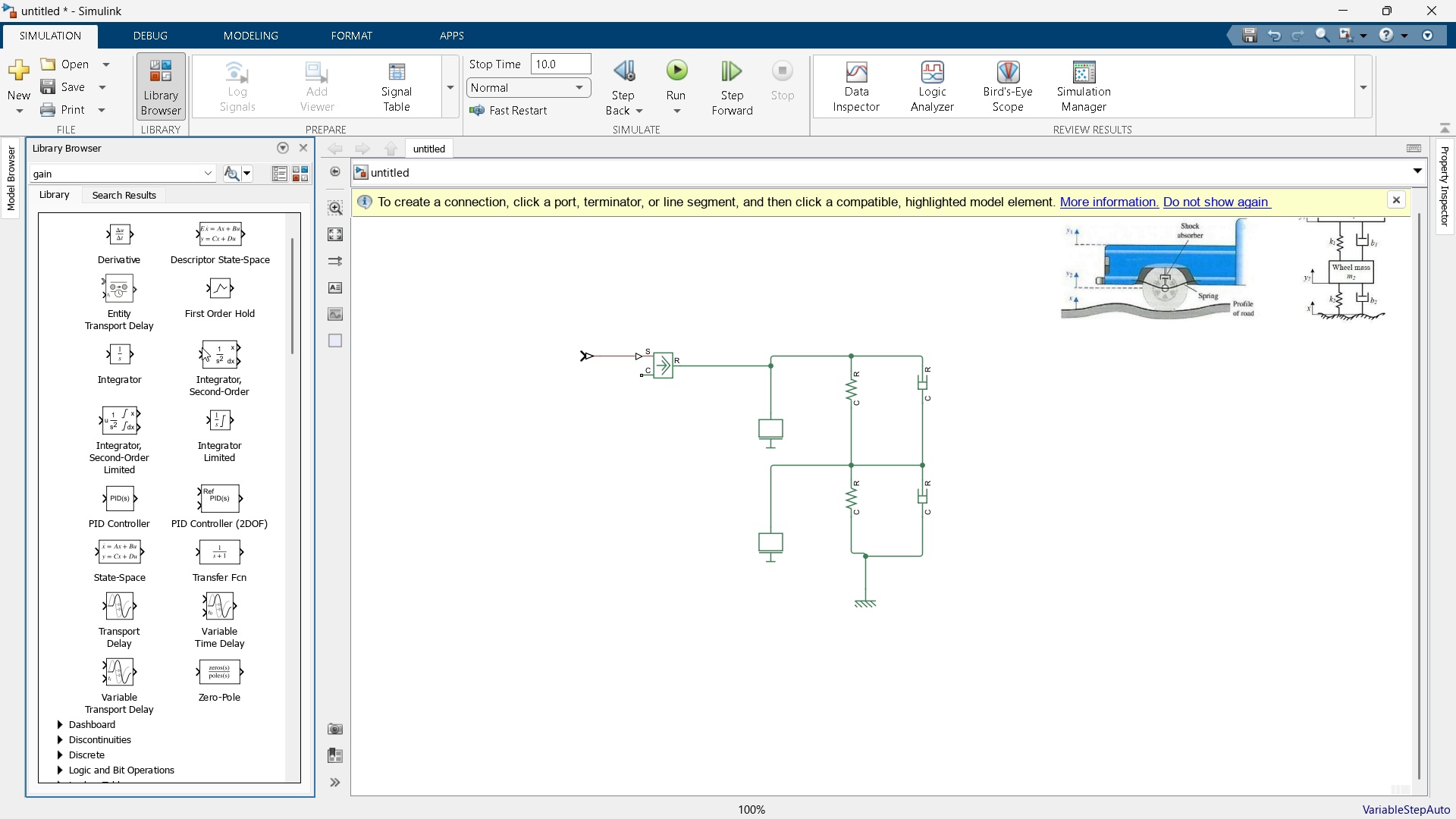 
scroll: coordinate [202, 347], scroll_direction: up, amount: 4.0
 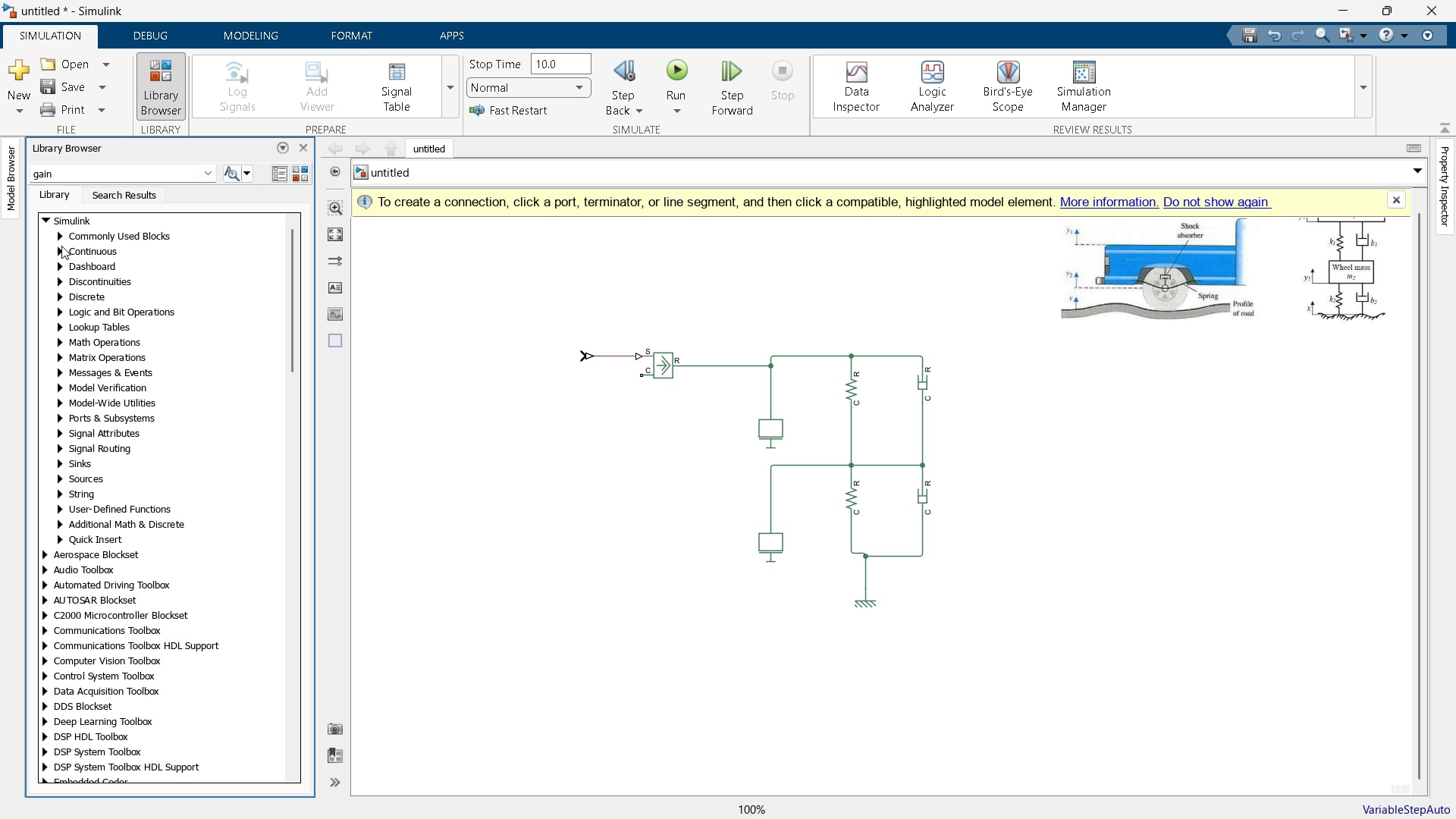 
left_click([61, 246])
 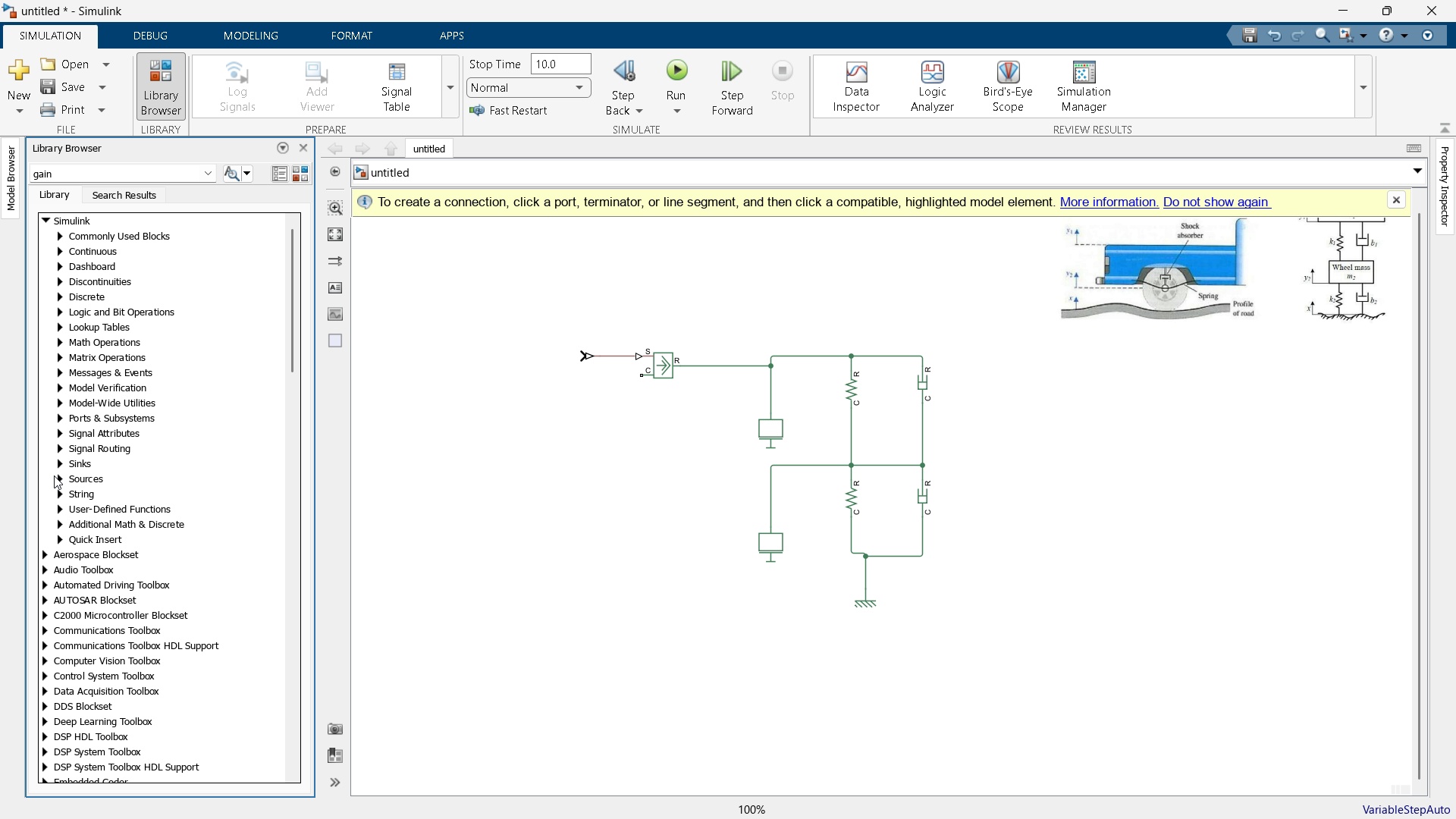 
left_click([58, 478])
 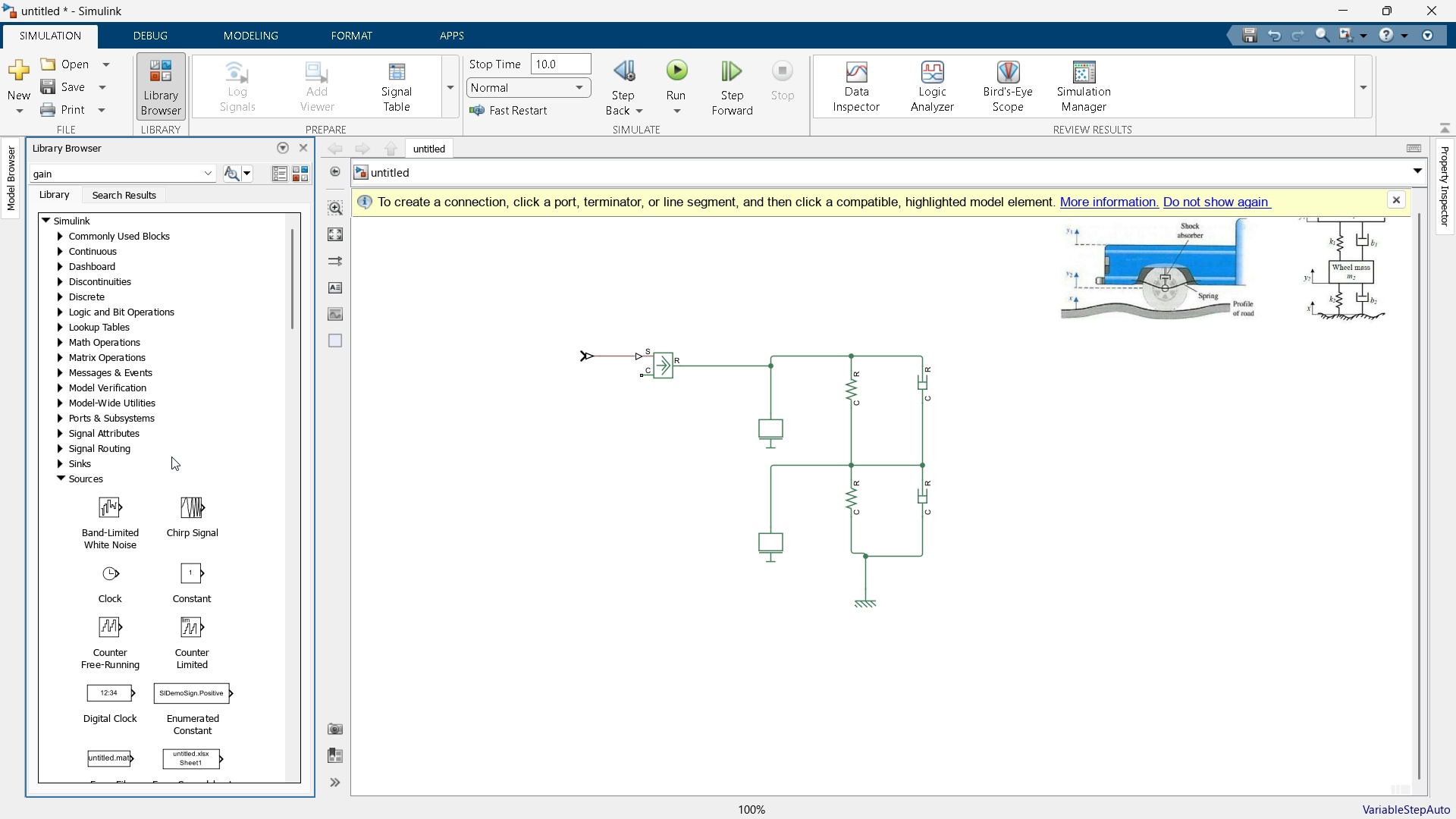 
scroll: coordinate [173, 456], scroll_direction: down, amount: 7.0
 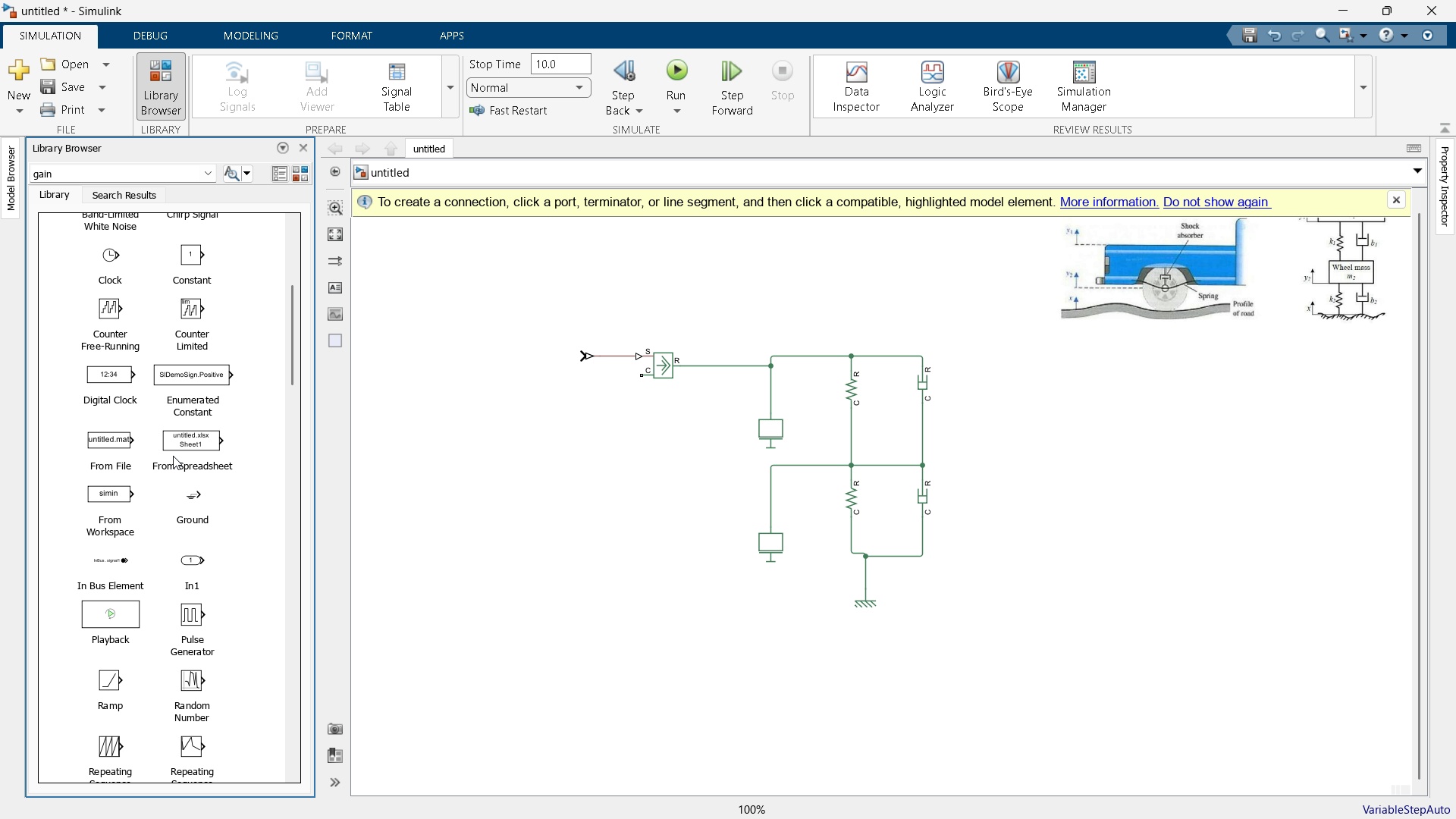 
scroll: coordinate [173, 456], scroll_direction: up, amount: 4.0
 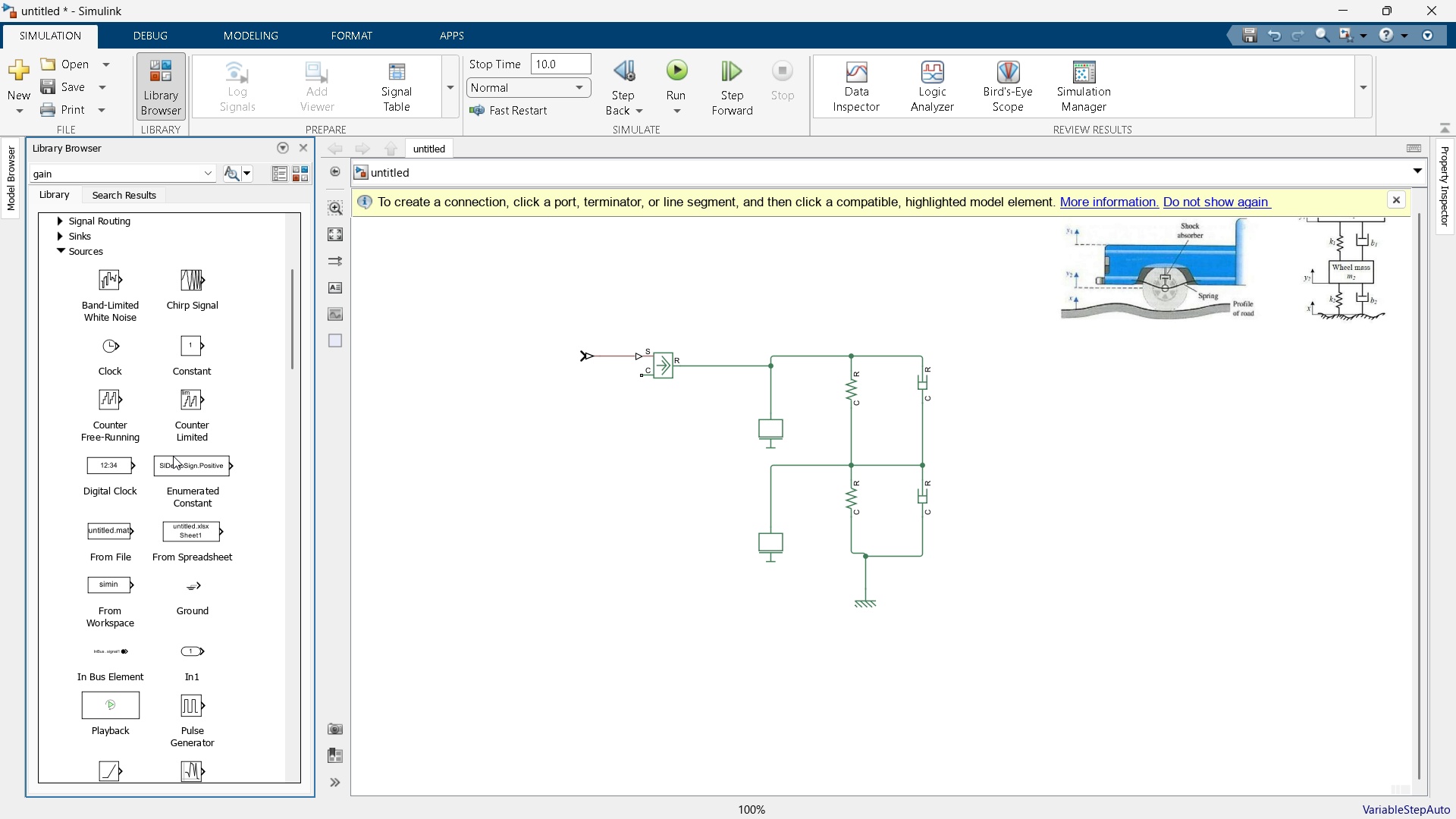 
scroll: coordinate [173, 456], scroll_direction: down, amount: 2.0
 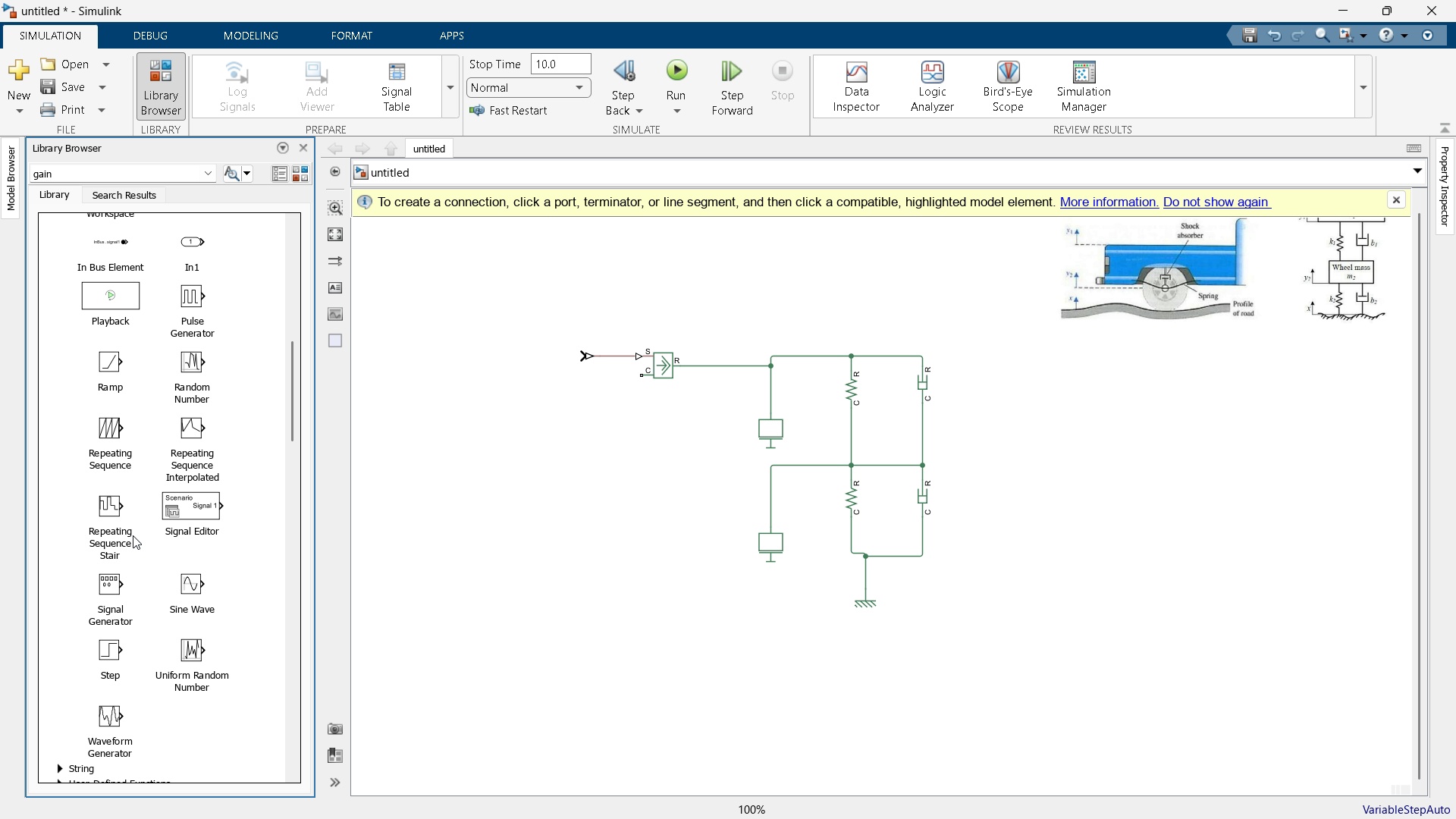 
left_click_drag(start_coordinate=[112, 649], to_coordinate=[533, 356])
 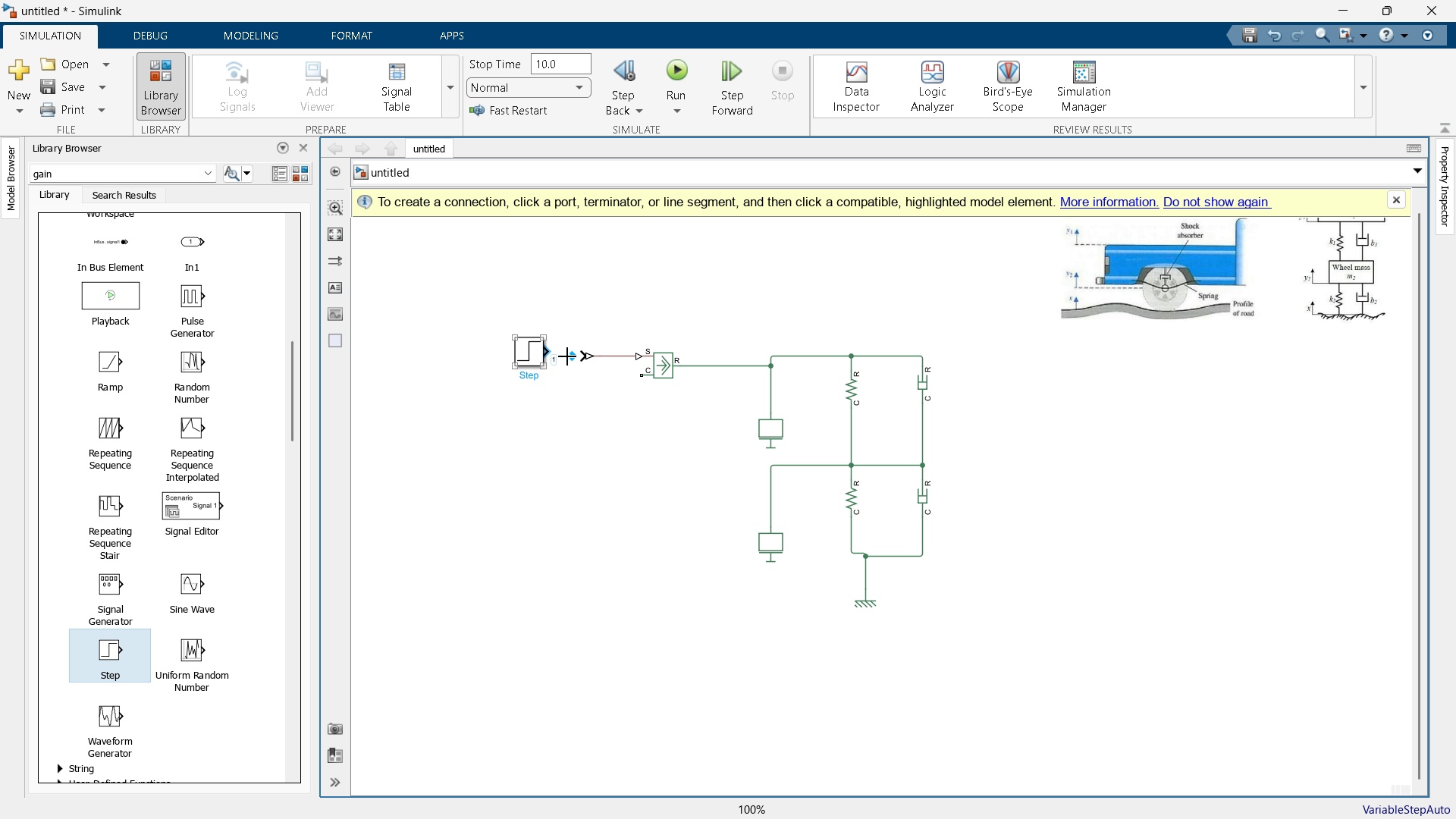 
wait(6.7)
 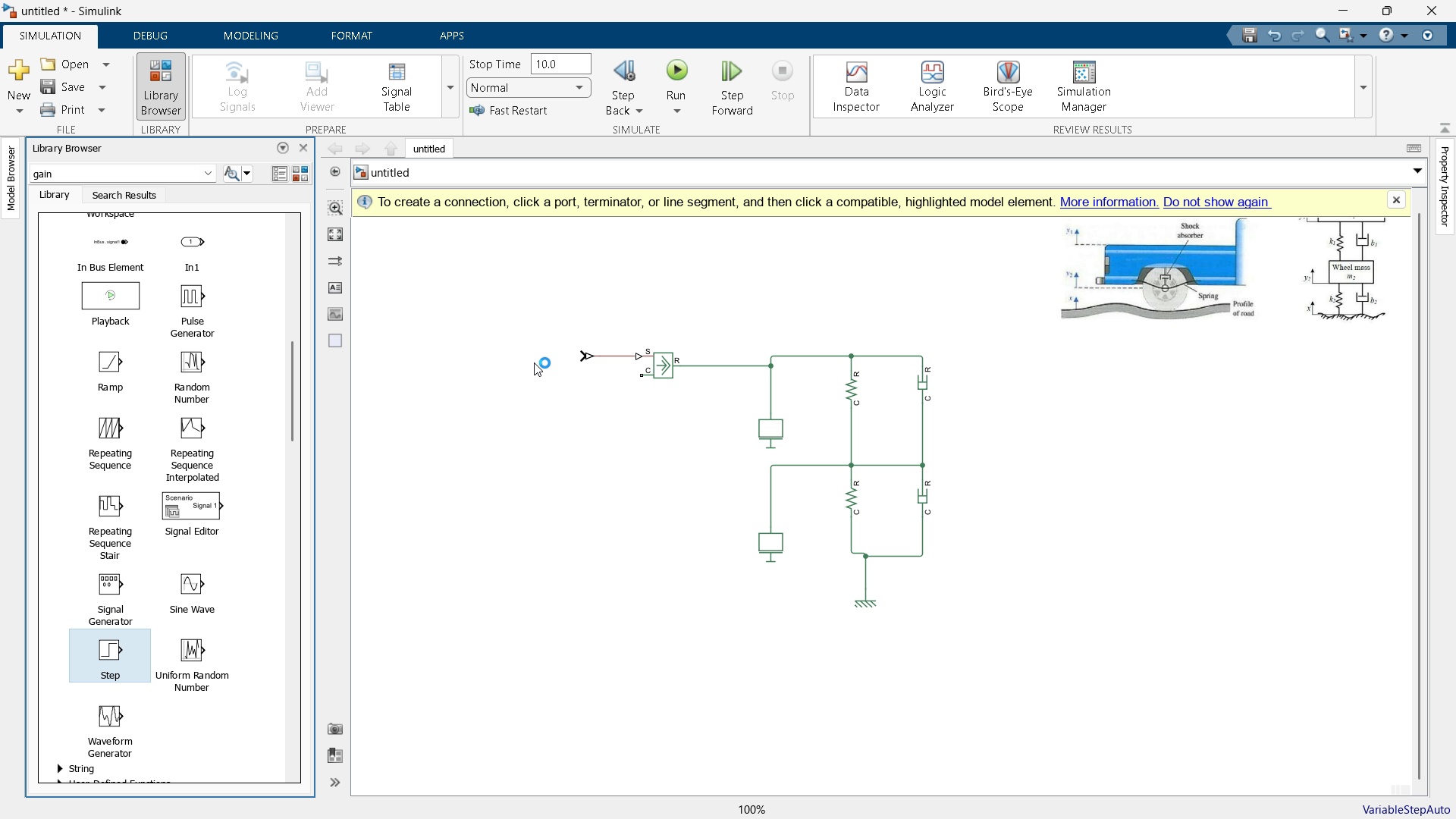 
left_click_drag(start_coordinate=[529, 349], to_coordinate=[528, 357])
 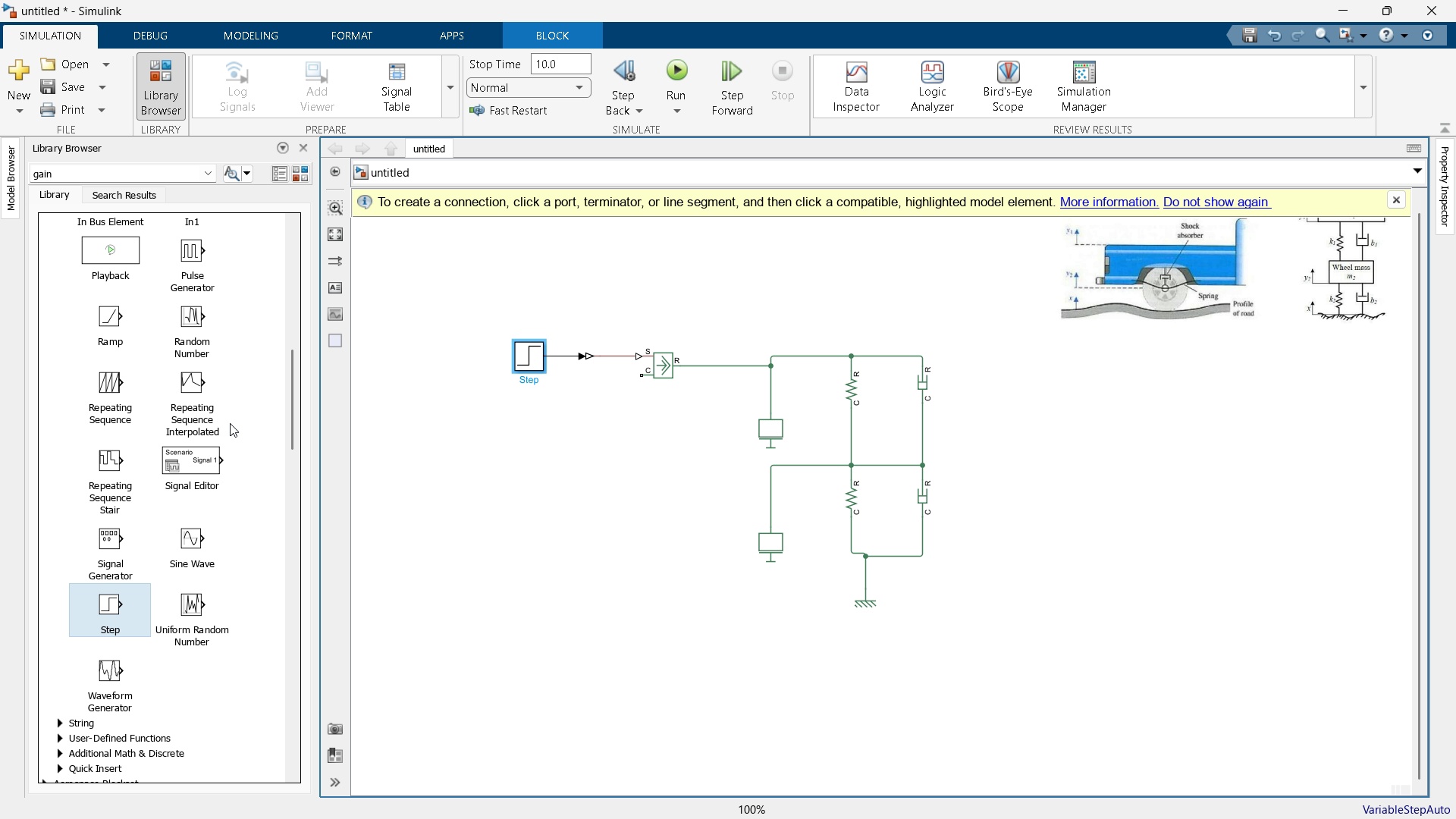 
scroll: coordinate [231, 422], scroll_direction: down, amount: 23.0
 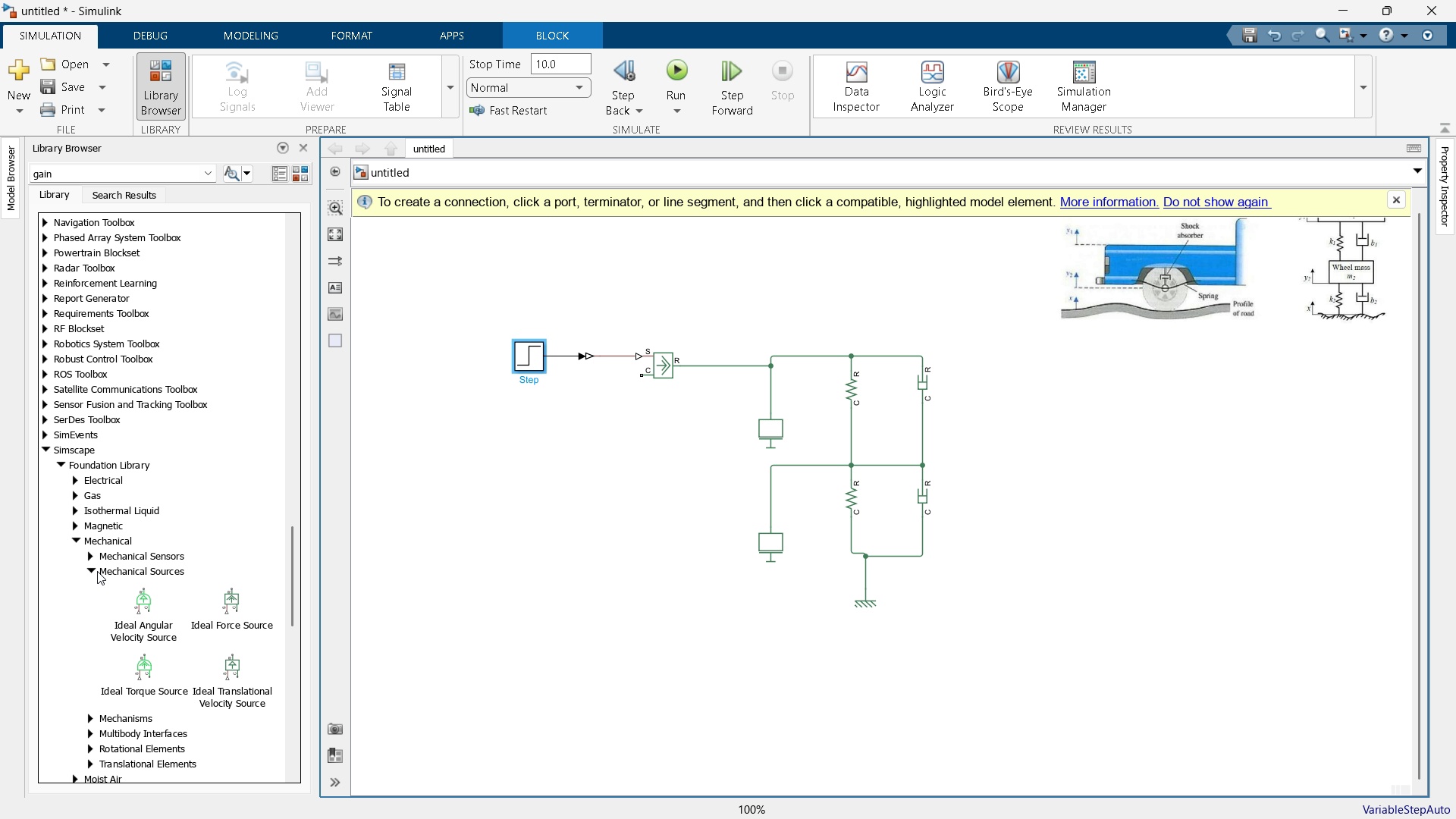 
left_click([89, 569])
 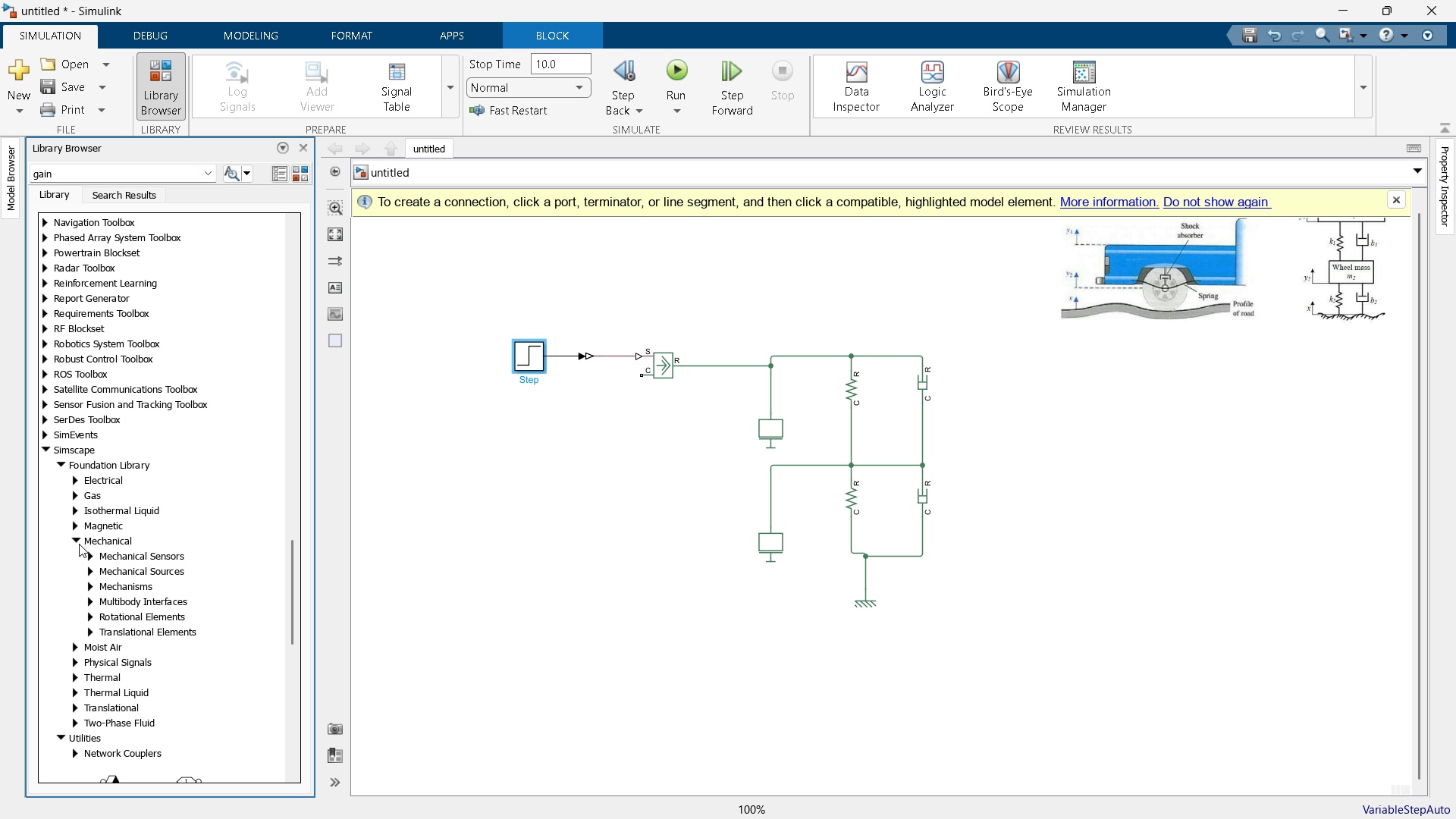 
left_click([79, 544])
 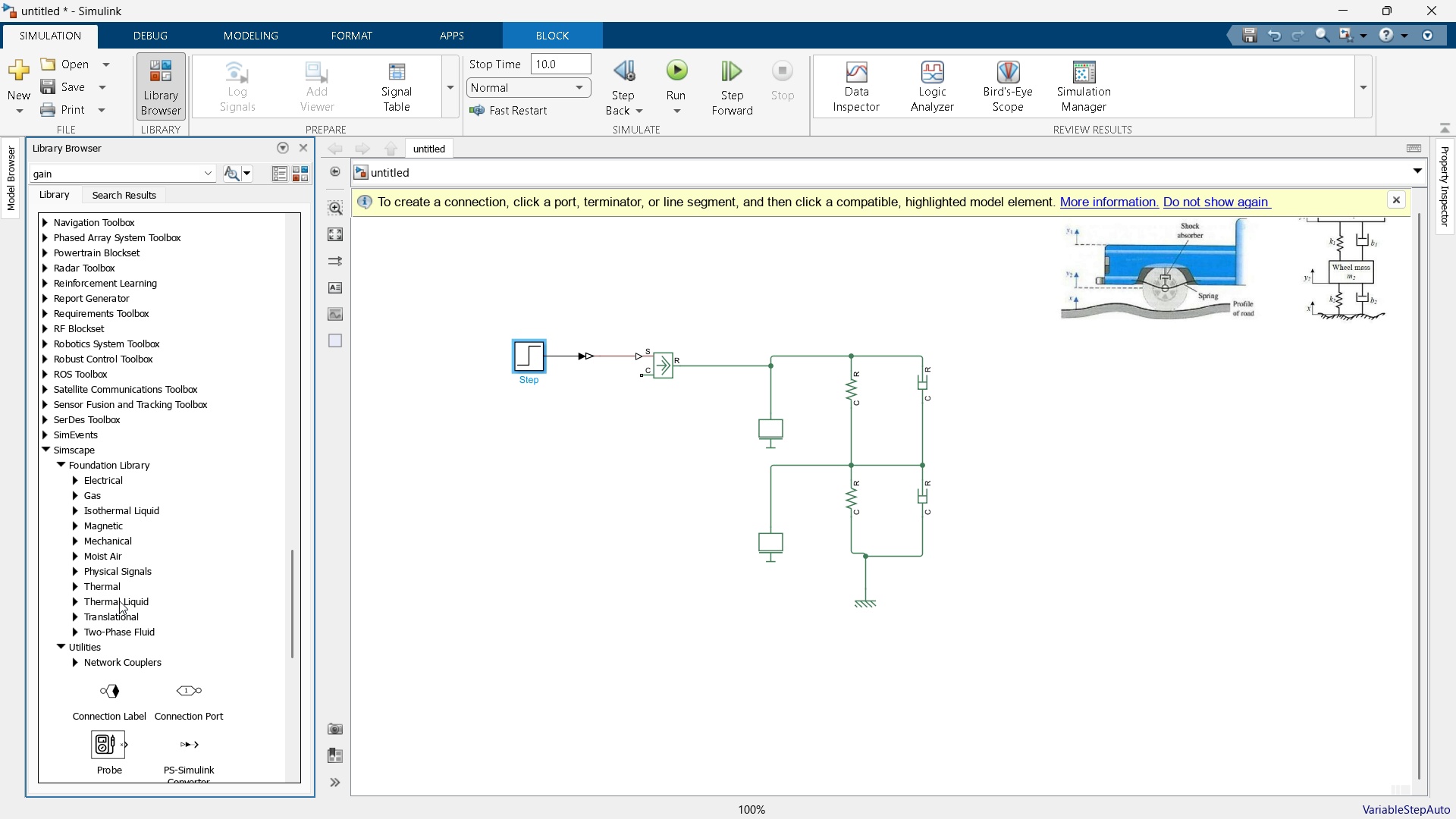 
scroll: coordinate [130, 596], scroll_direction: down, amount: 4.0
 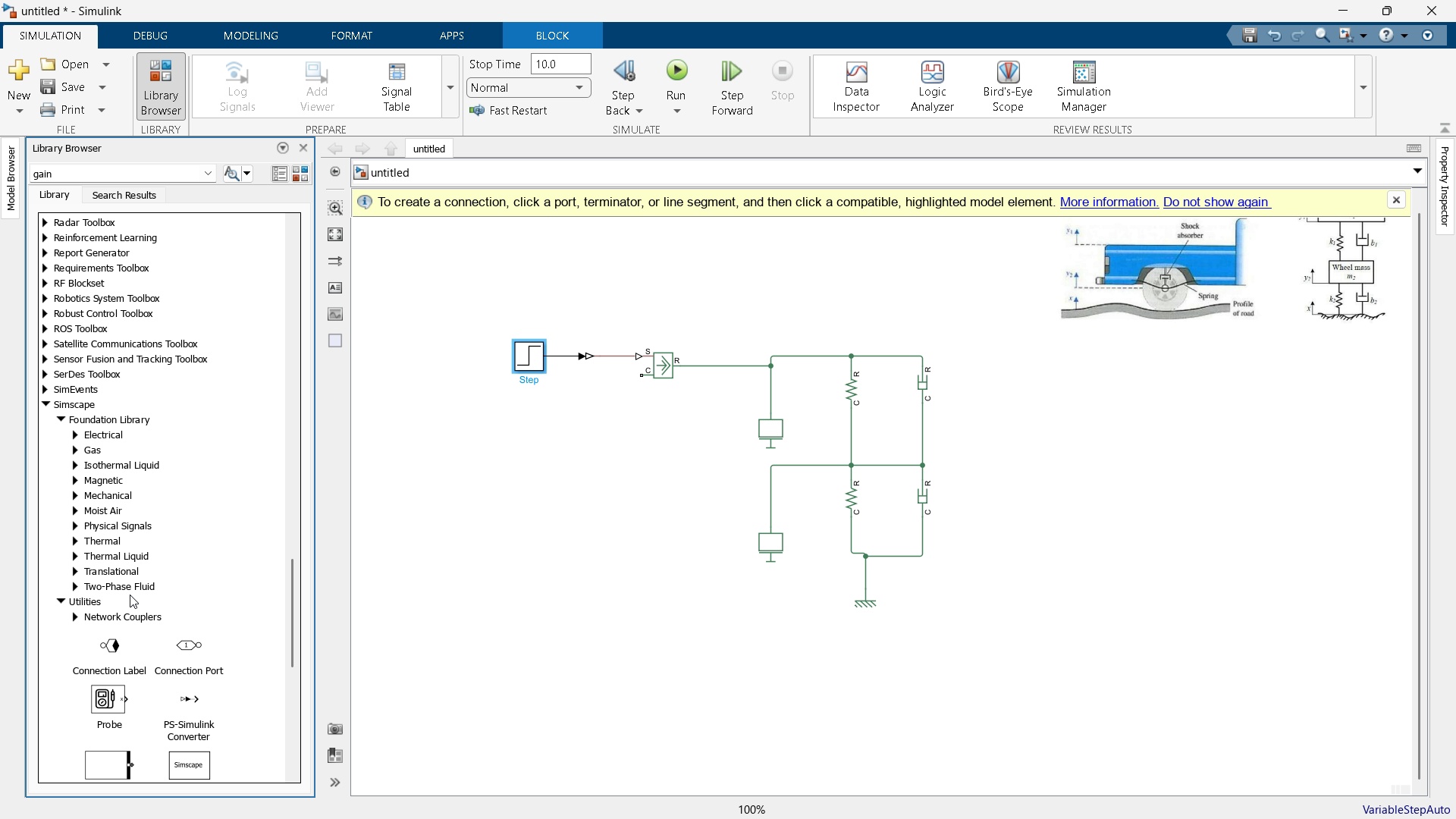 
scroll: coordinate [130, 595], scroll_direction: up, amount: 4.0
 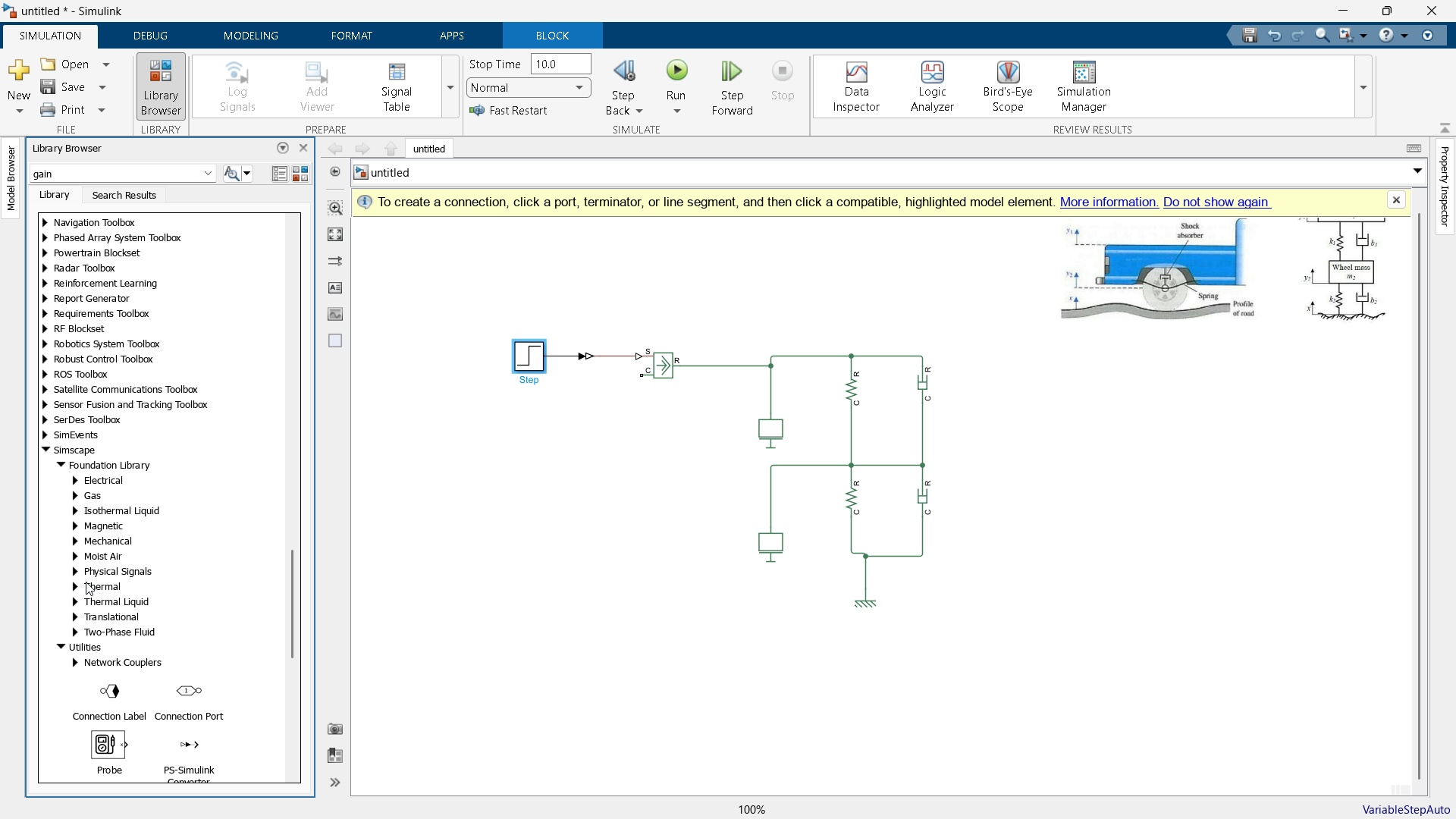 
left_click([78, 617])
 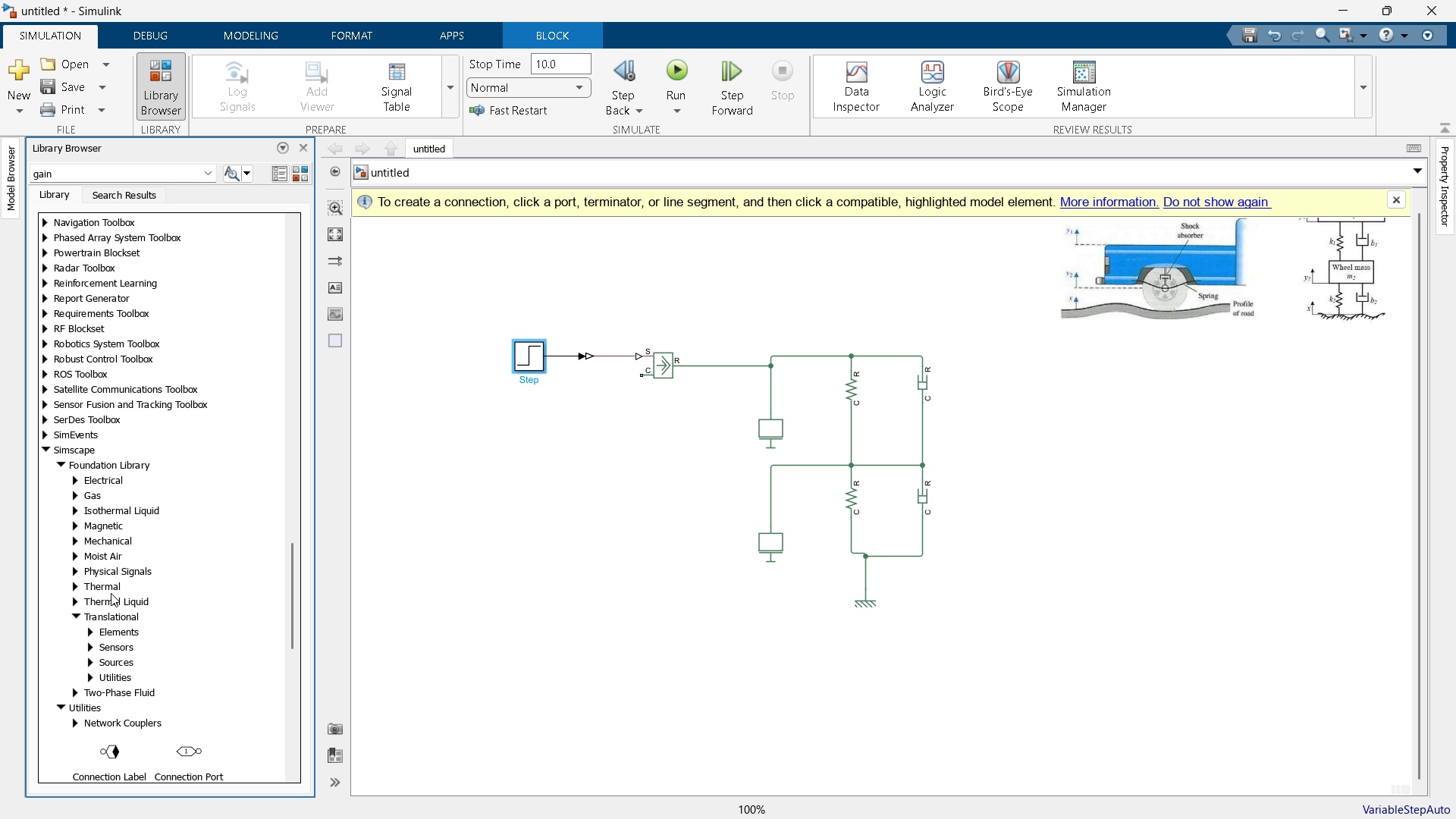 
scroll: coordinate [111, 593], scroll_direction: down, amount: 2.0
 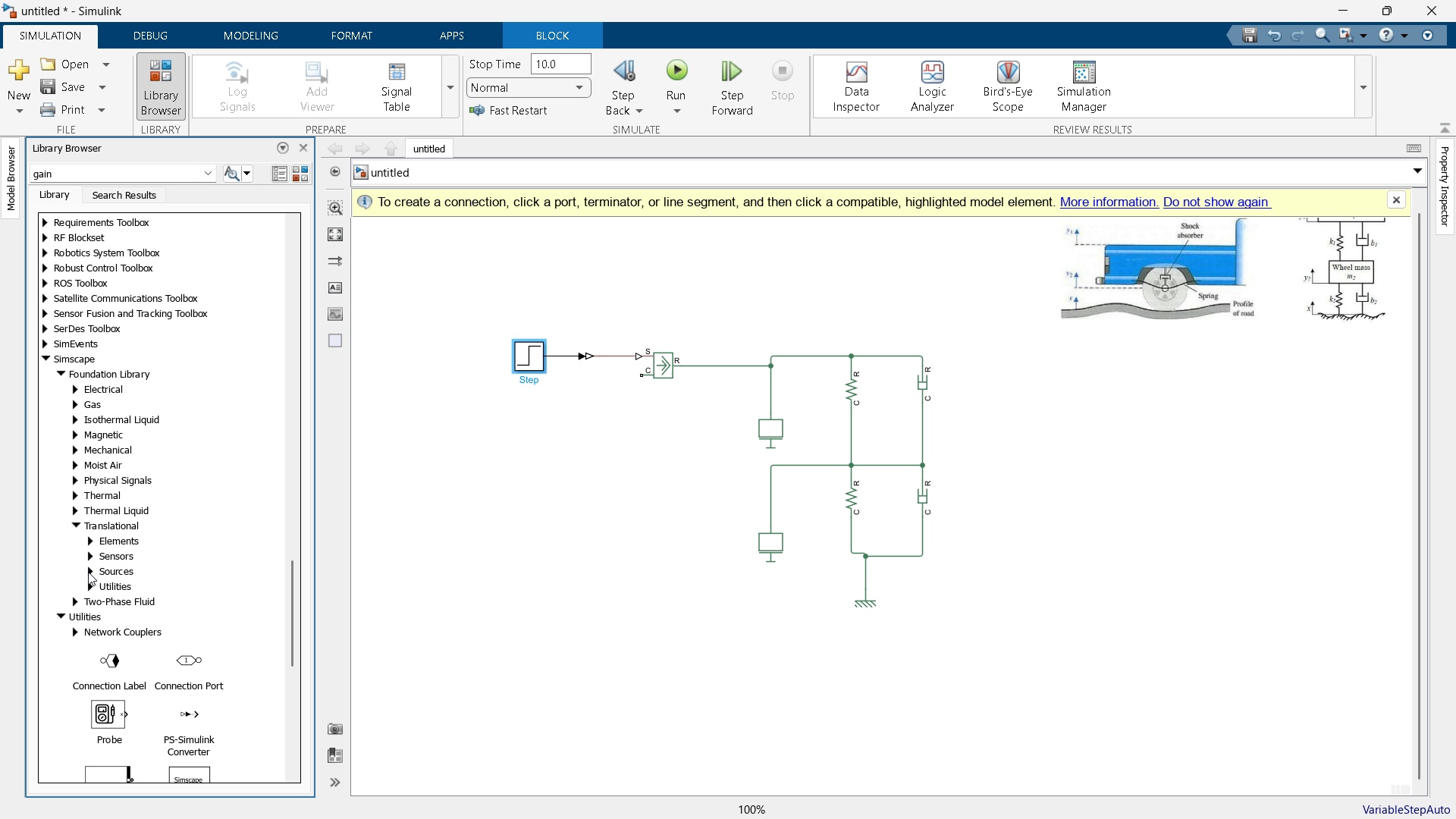 
left_click([90, 572])
 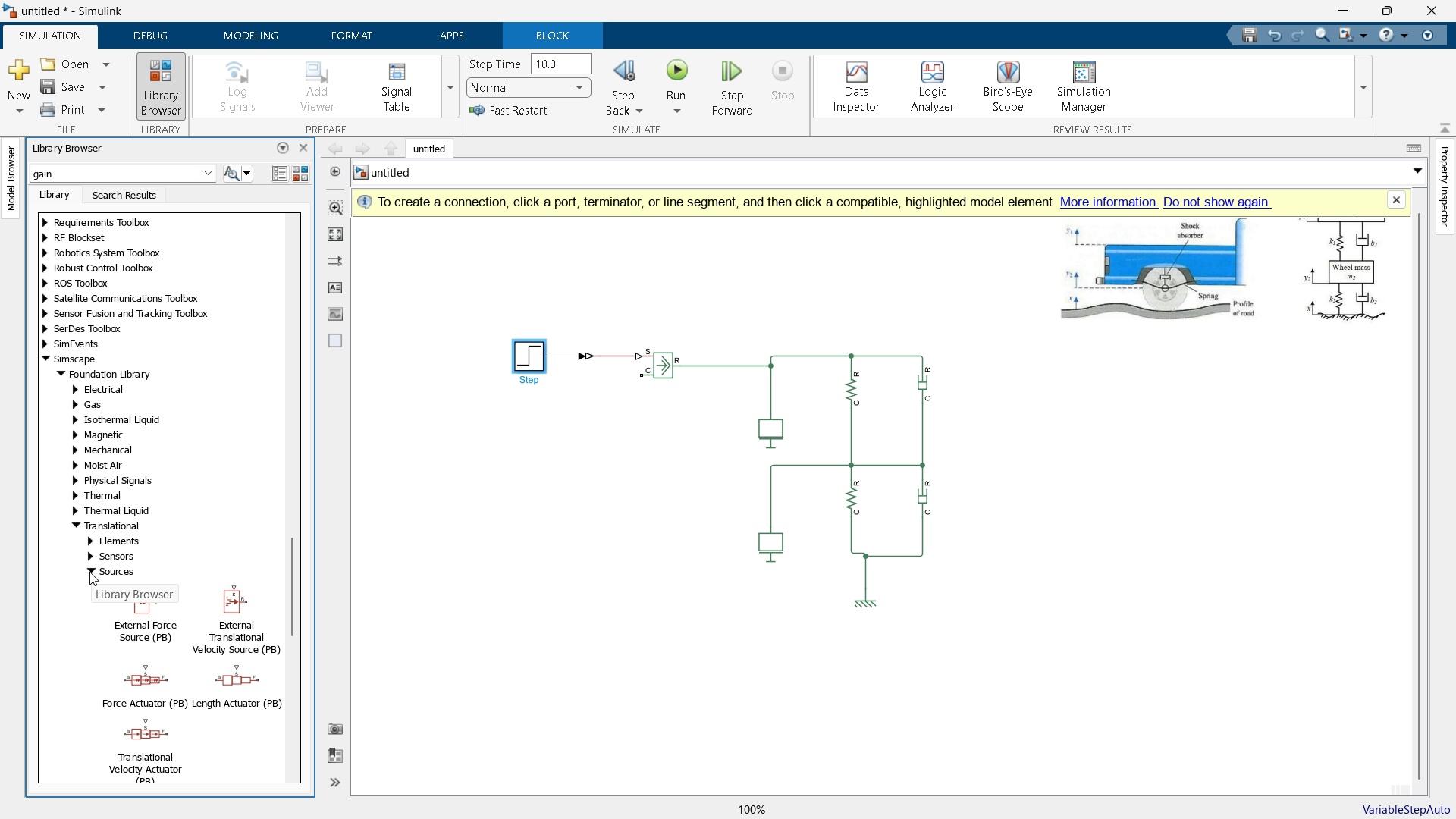 
left_click([89, 572])
 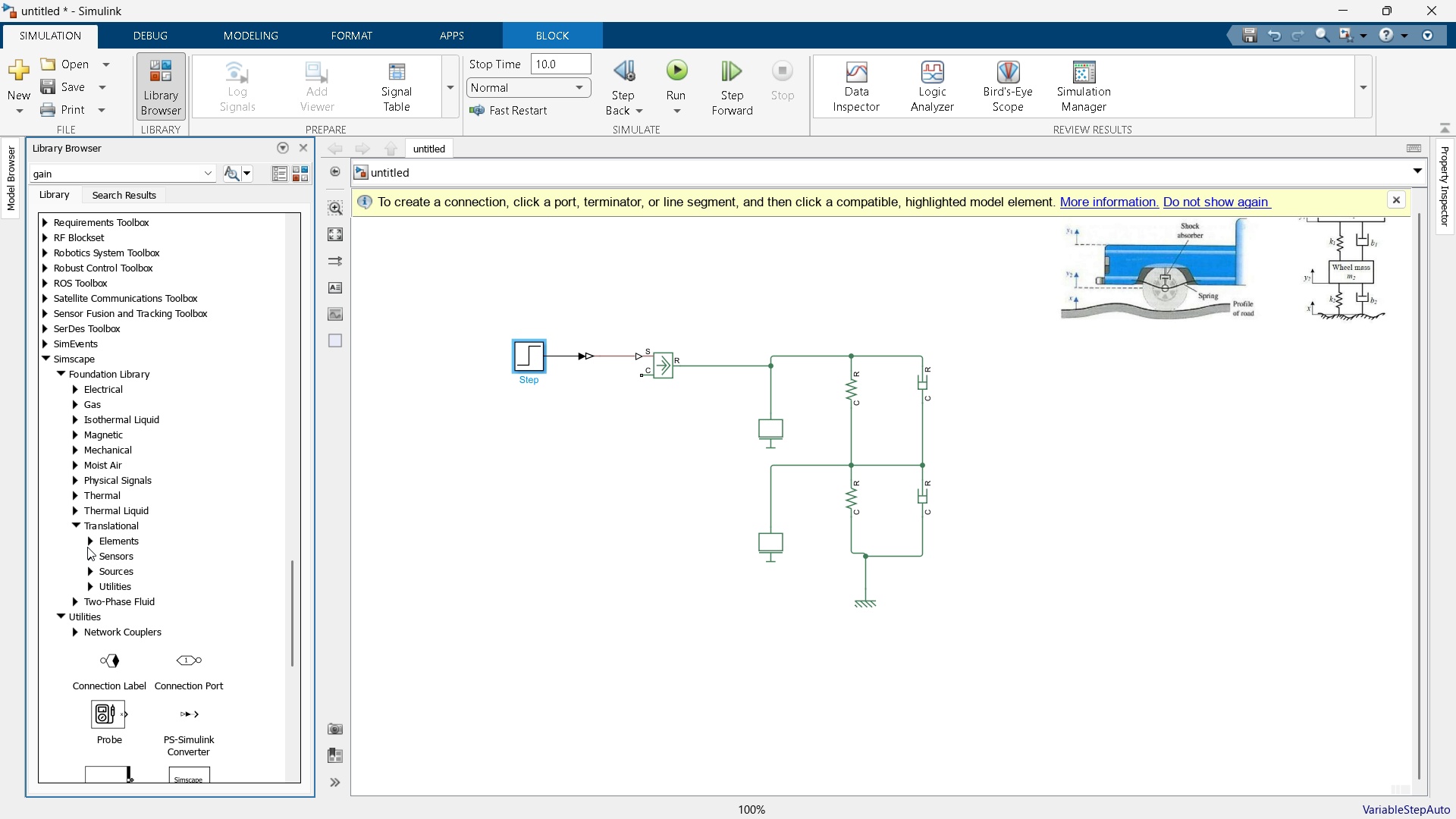 
left_click([79, 528])
 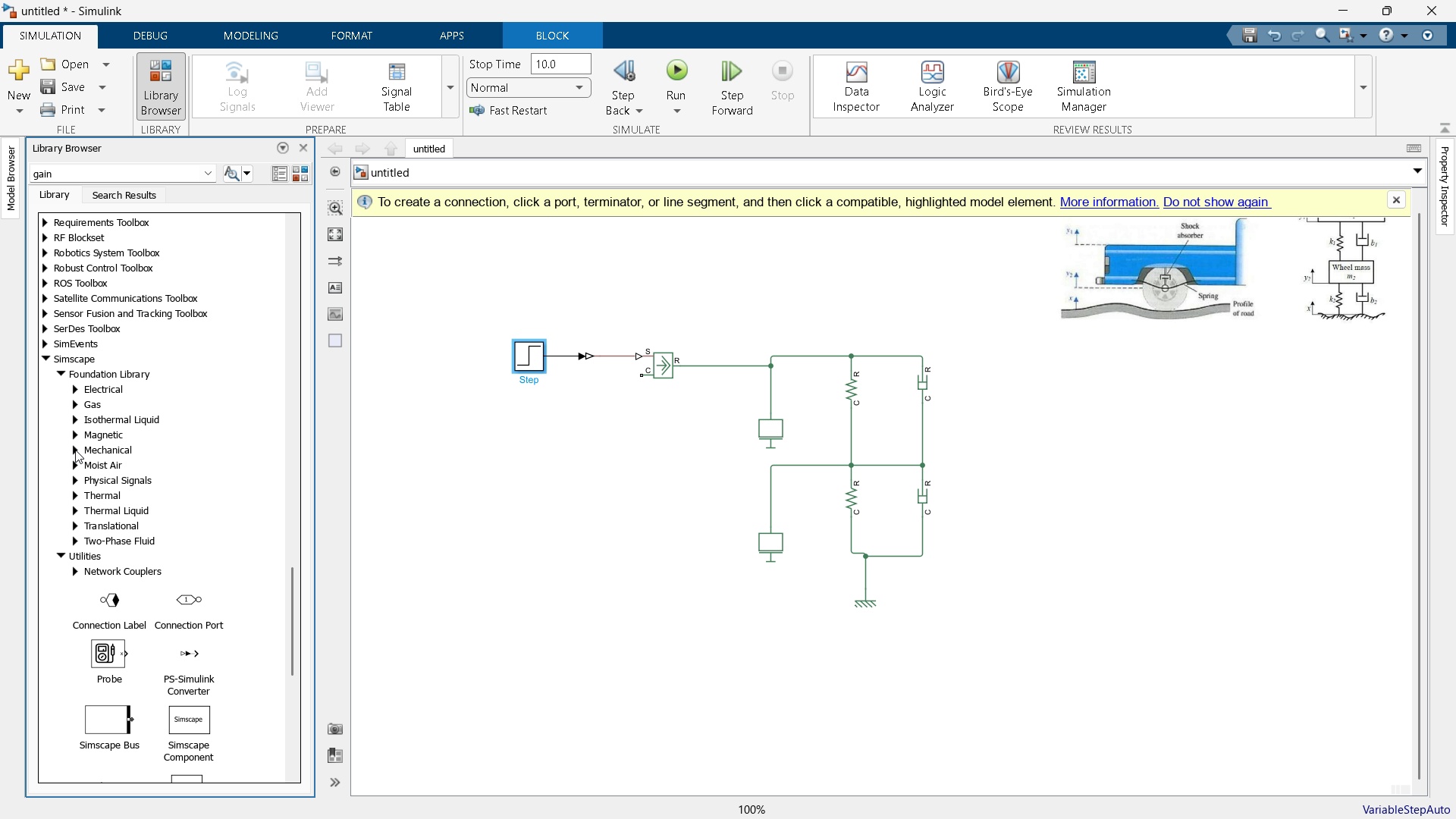 
left_click([75, 447])
 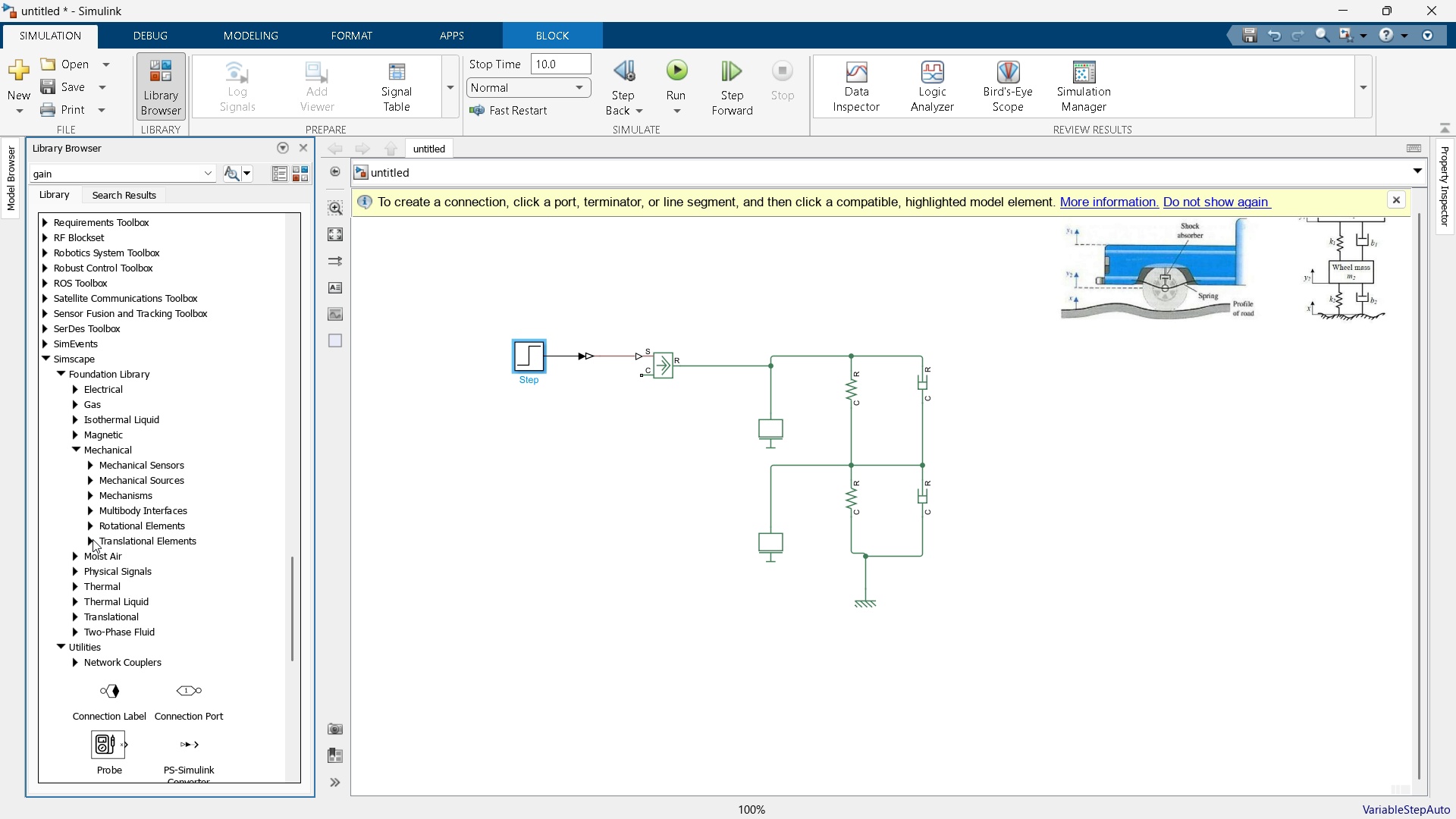 
left_click([93, 541])
 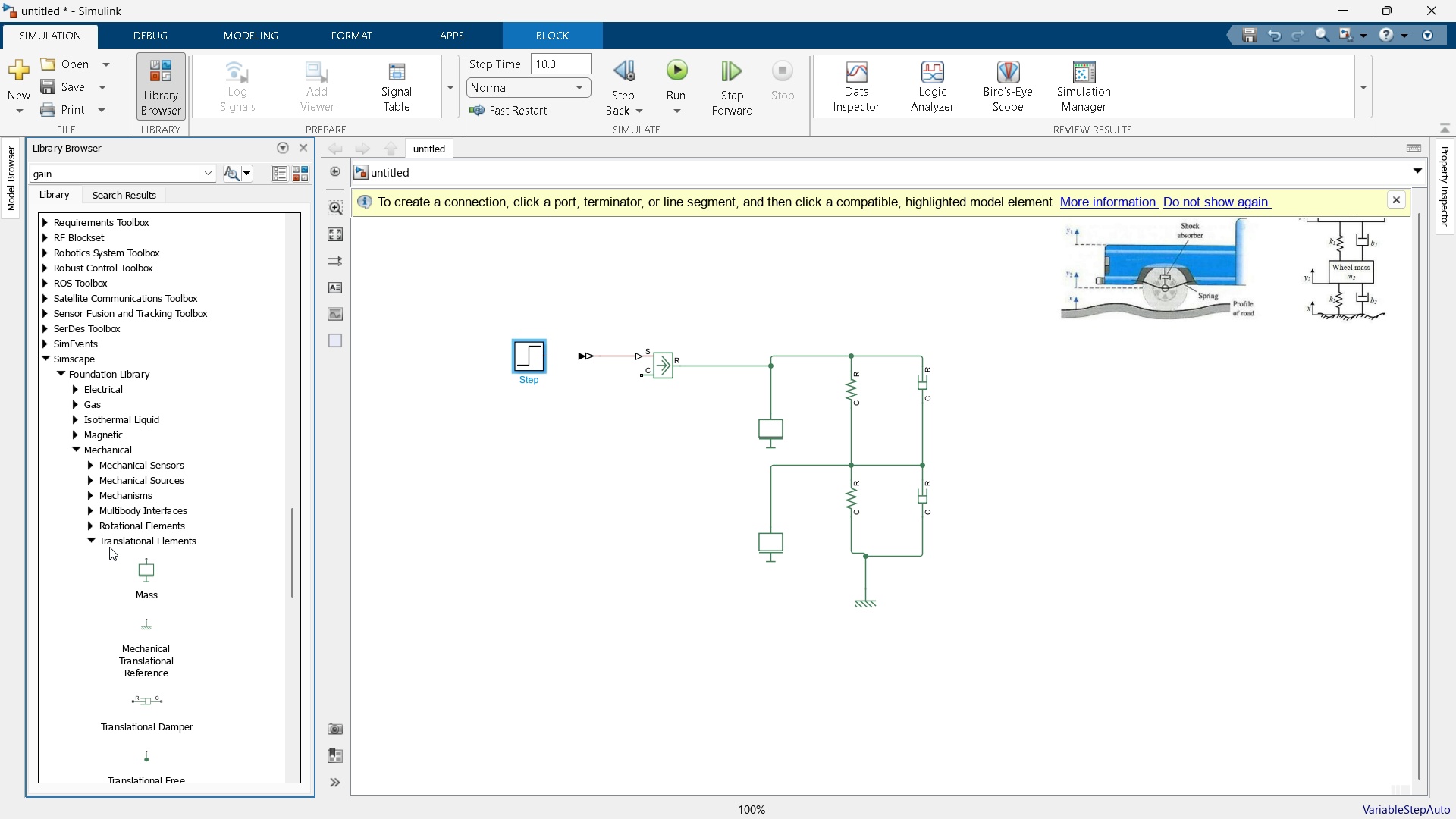 
scroll: coordinate [194, 577], scroll_direction: down, amount: 7.0
 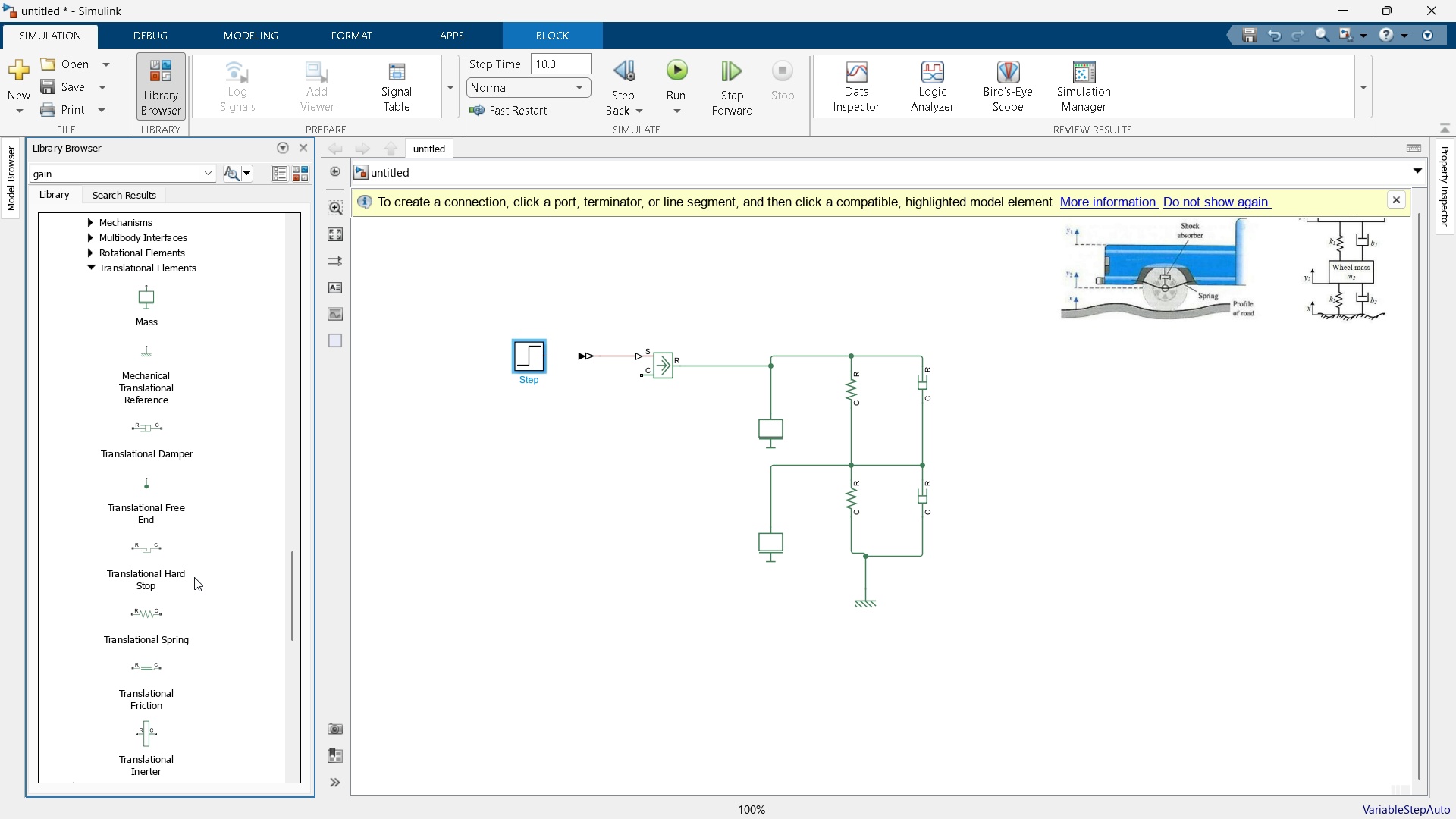 
scroll: coordinate [194, 577], scroll_direction: up, amount: 2.0
 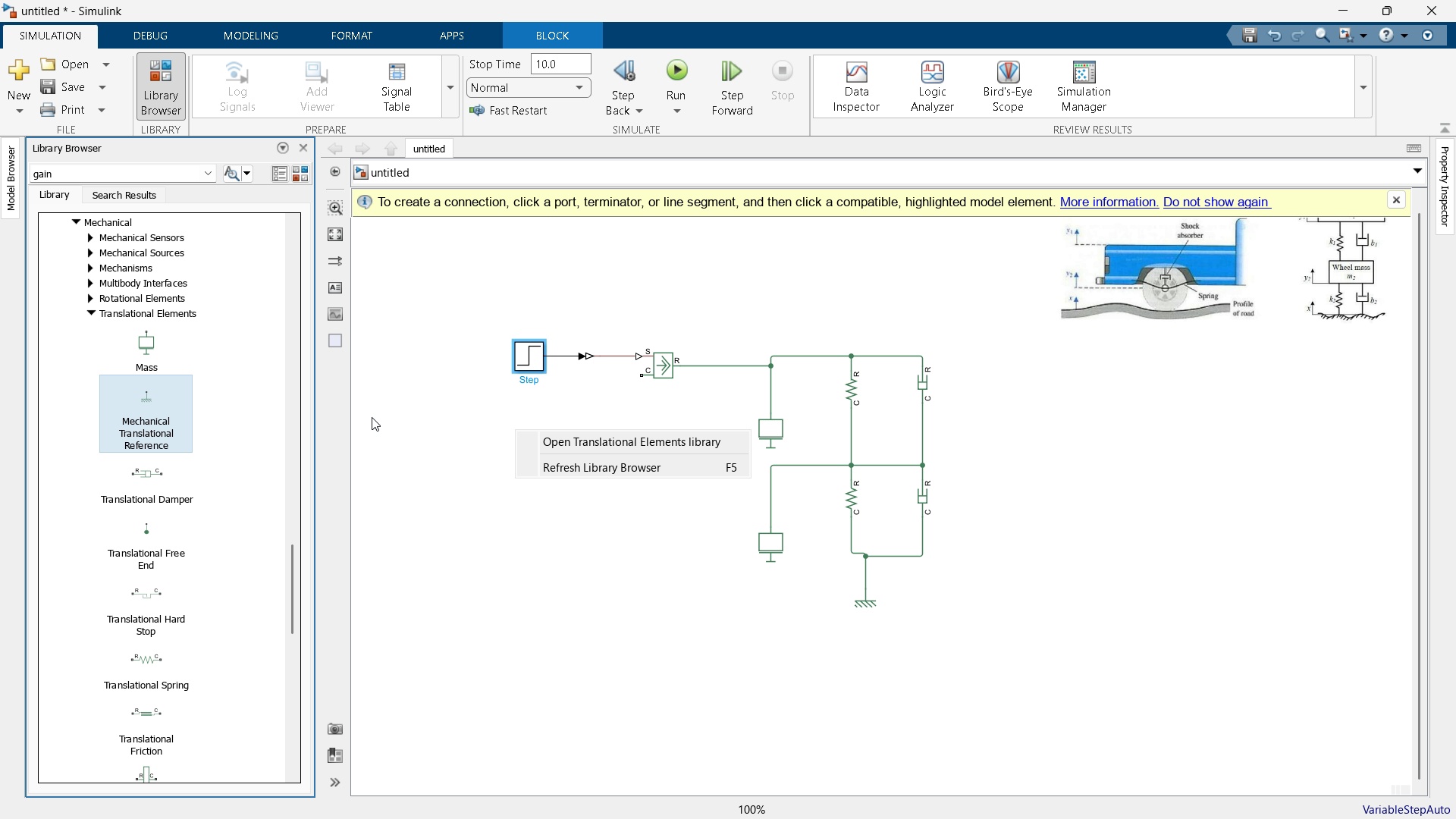 
wait(5.01)
 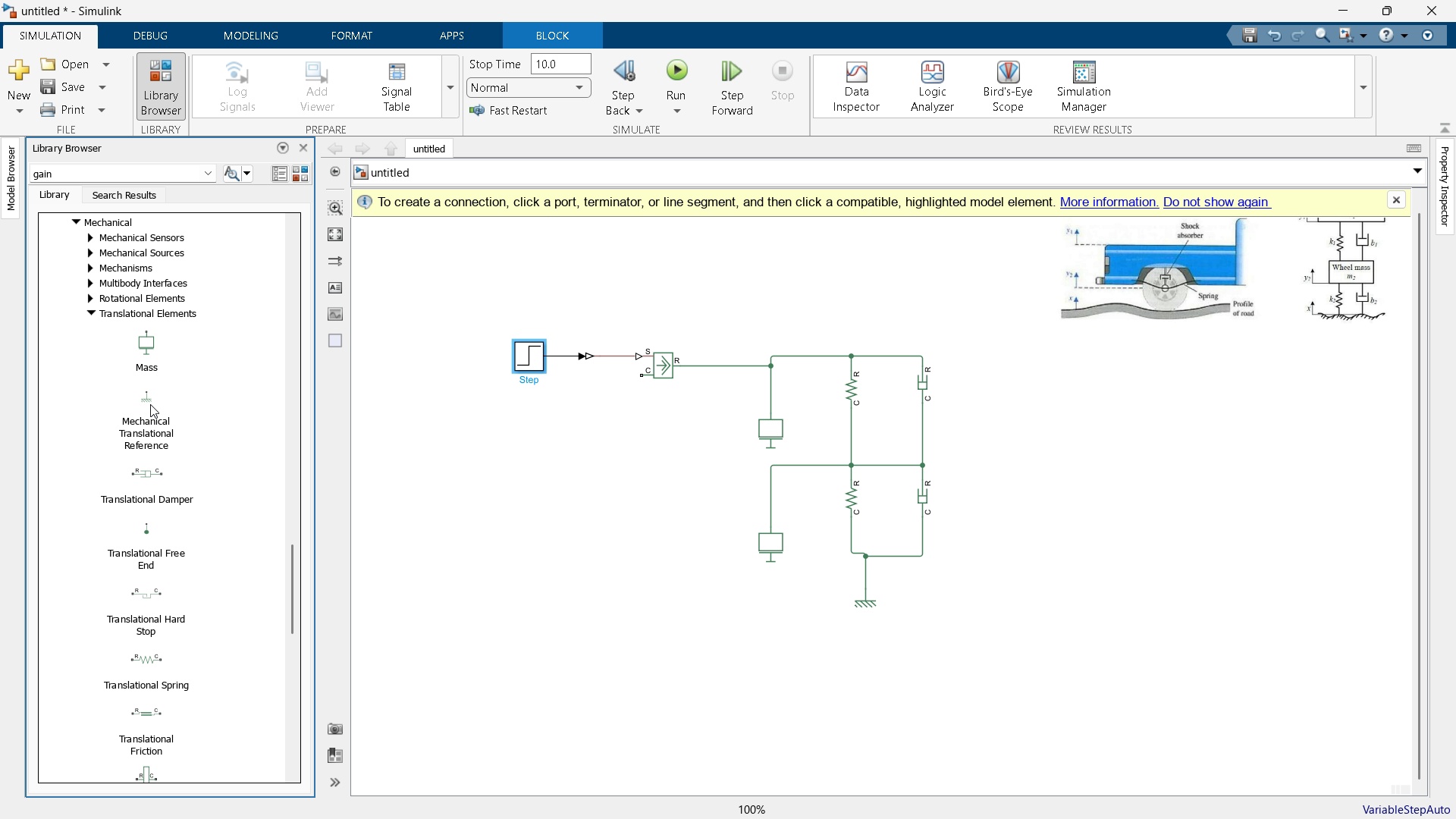 
left_click_drag(start_coordinate=[144, 409], to_coordinate=[569, 428])
 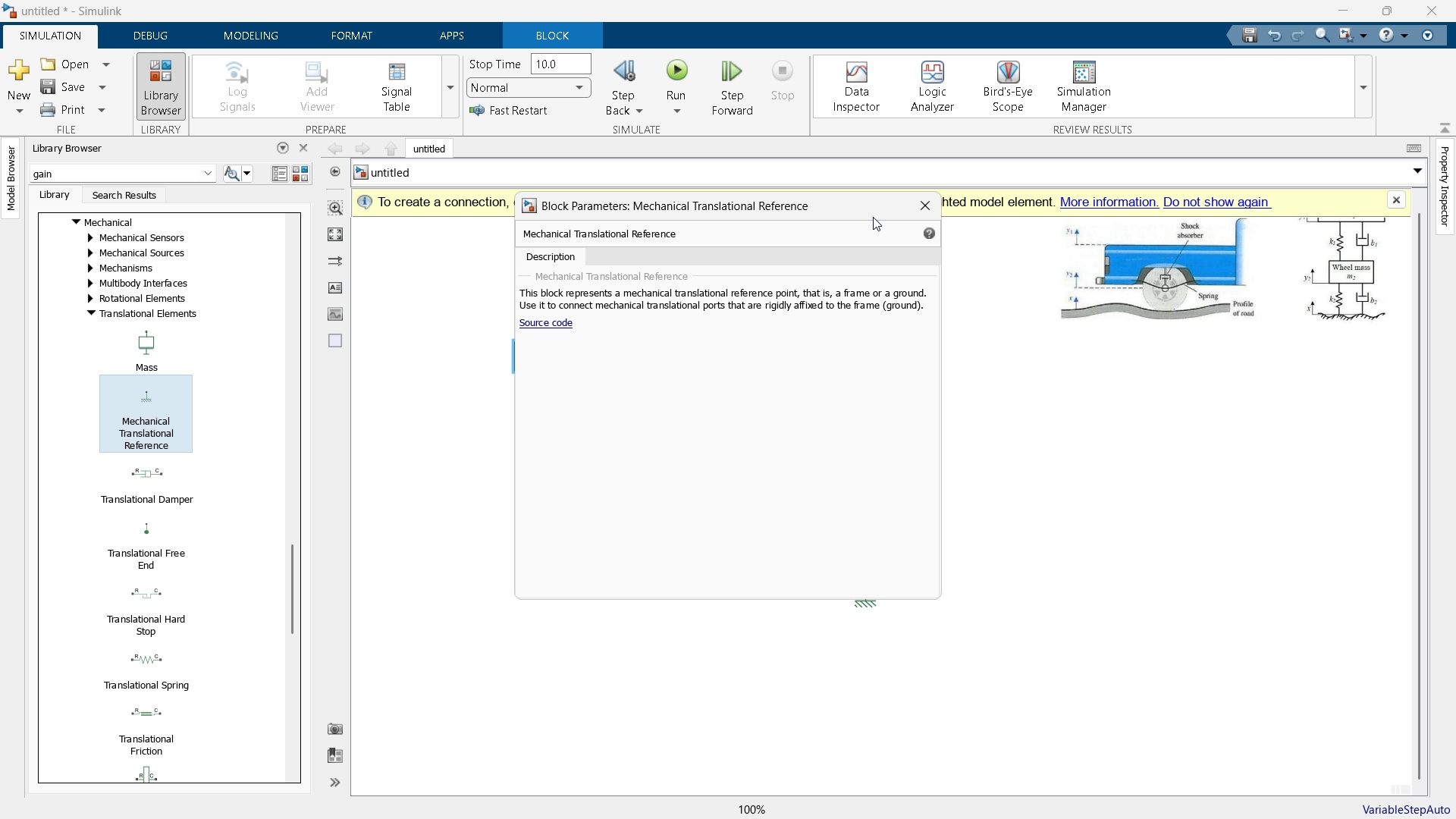 
left_click([918, 209])
 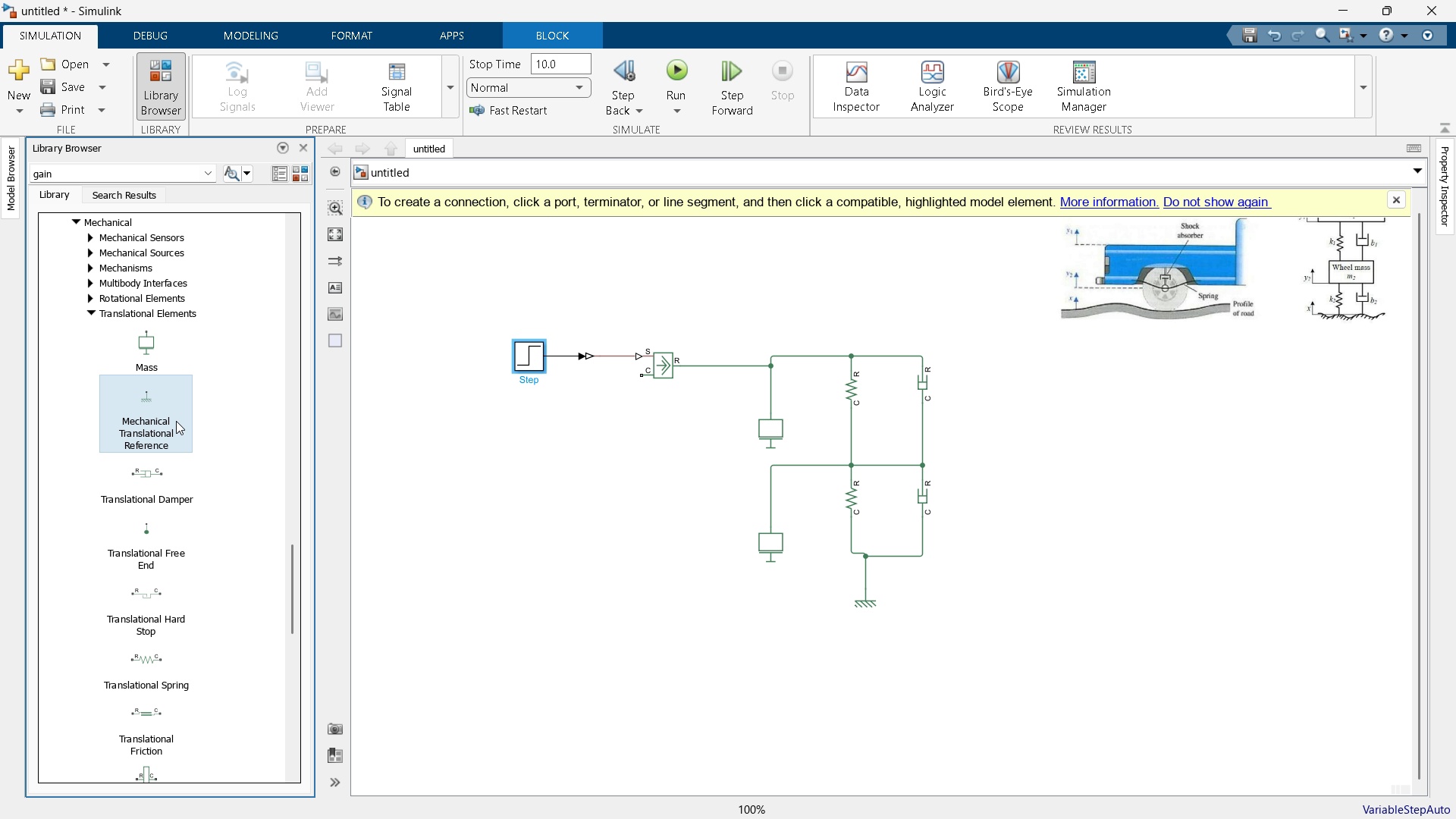 
left_click_drag(start_coordinate=[153, 407], to_coordinate=[582, 444])
 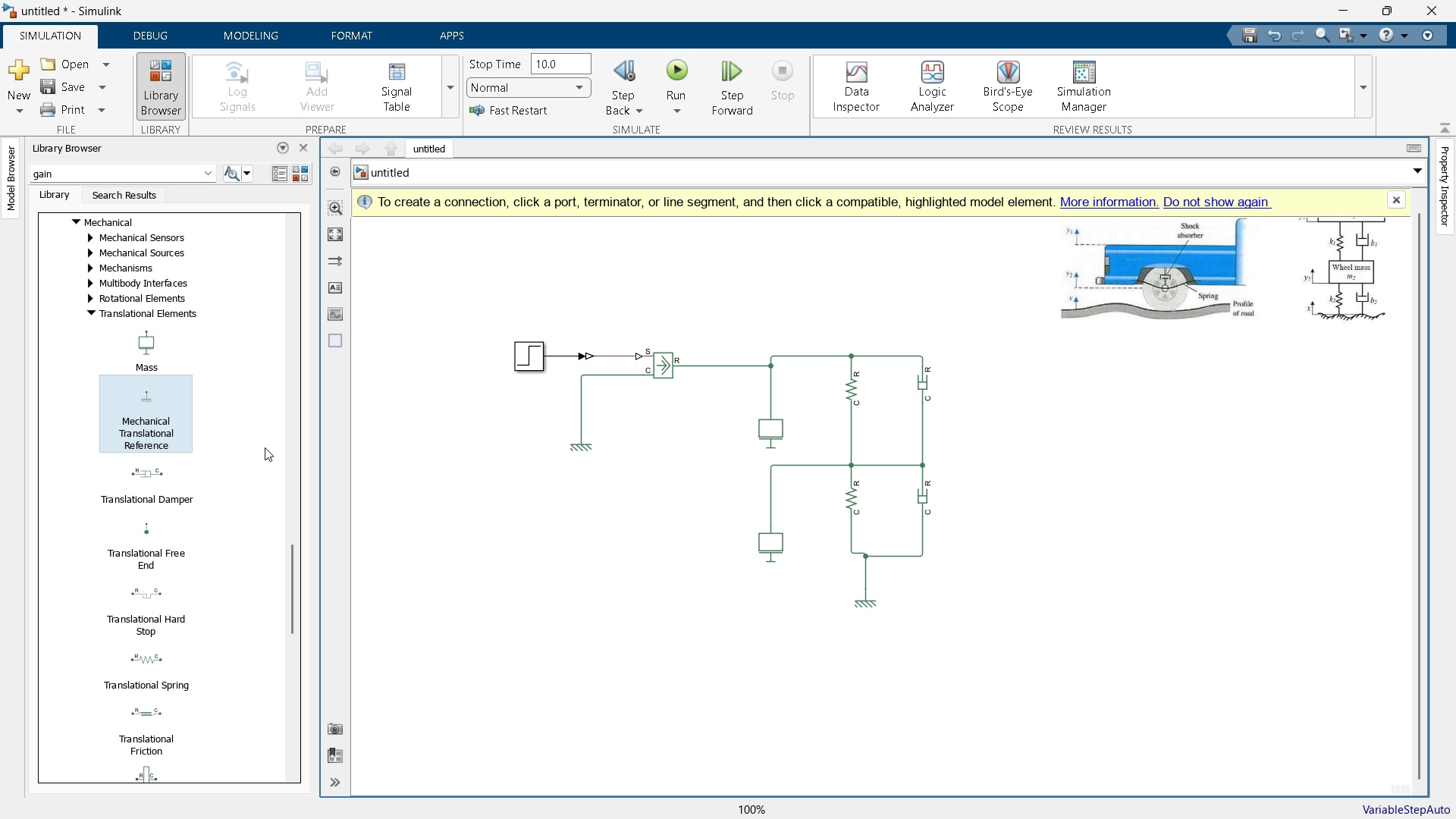 
scroll: coordinate [216, 351], scroll_direction: down, amount: 9.0
 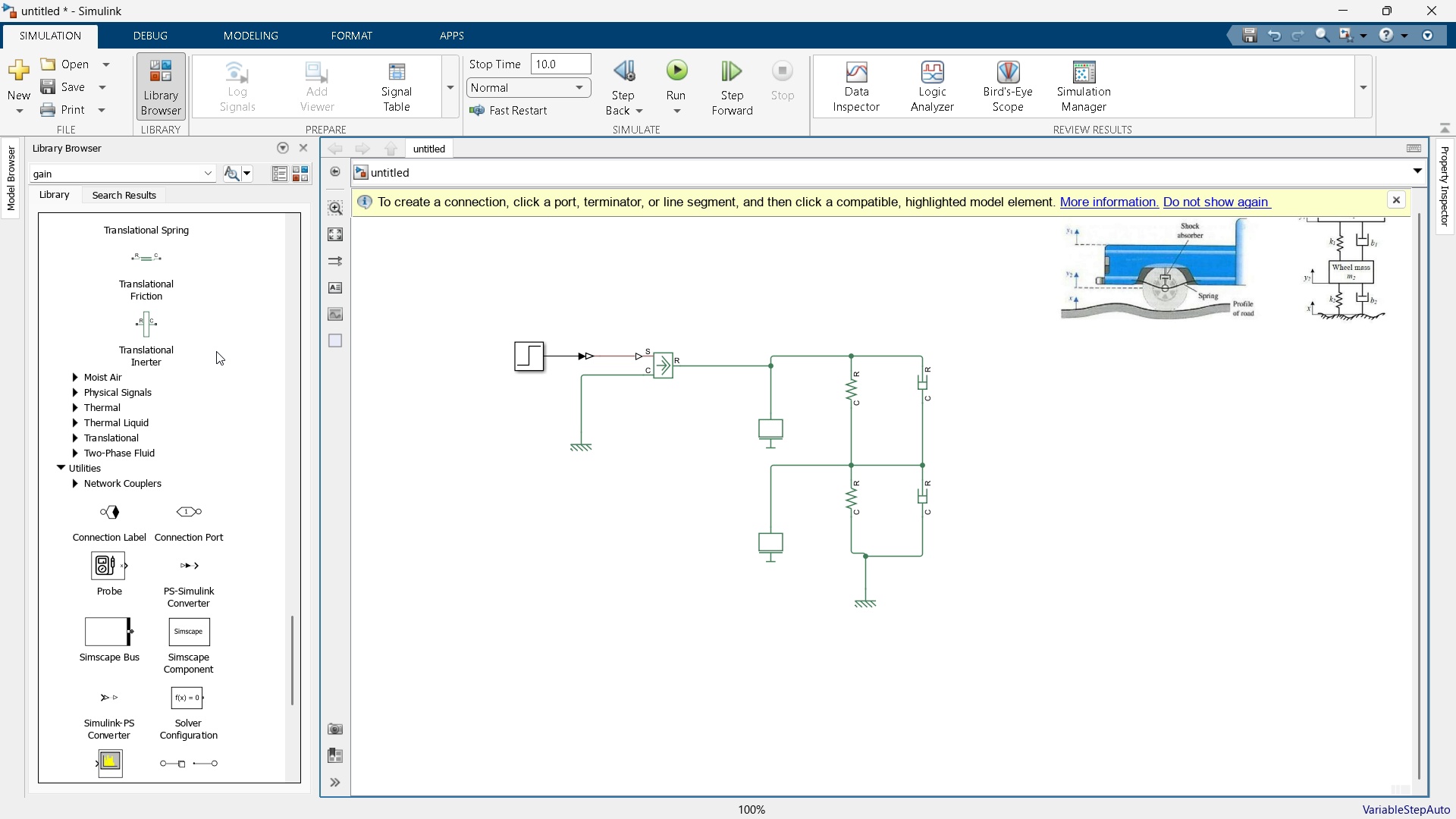 
scroll: coordinate [218, 351], scroll_direction: up, amount: 12.0
 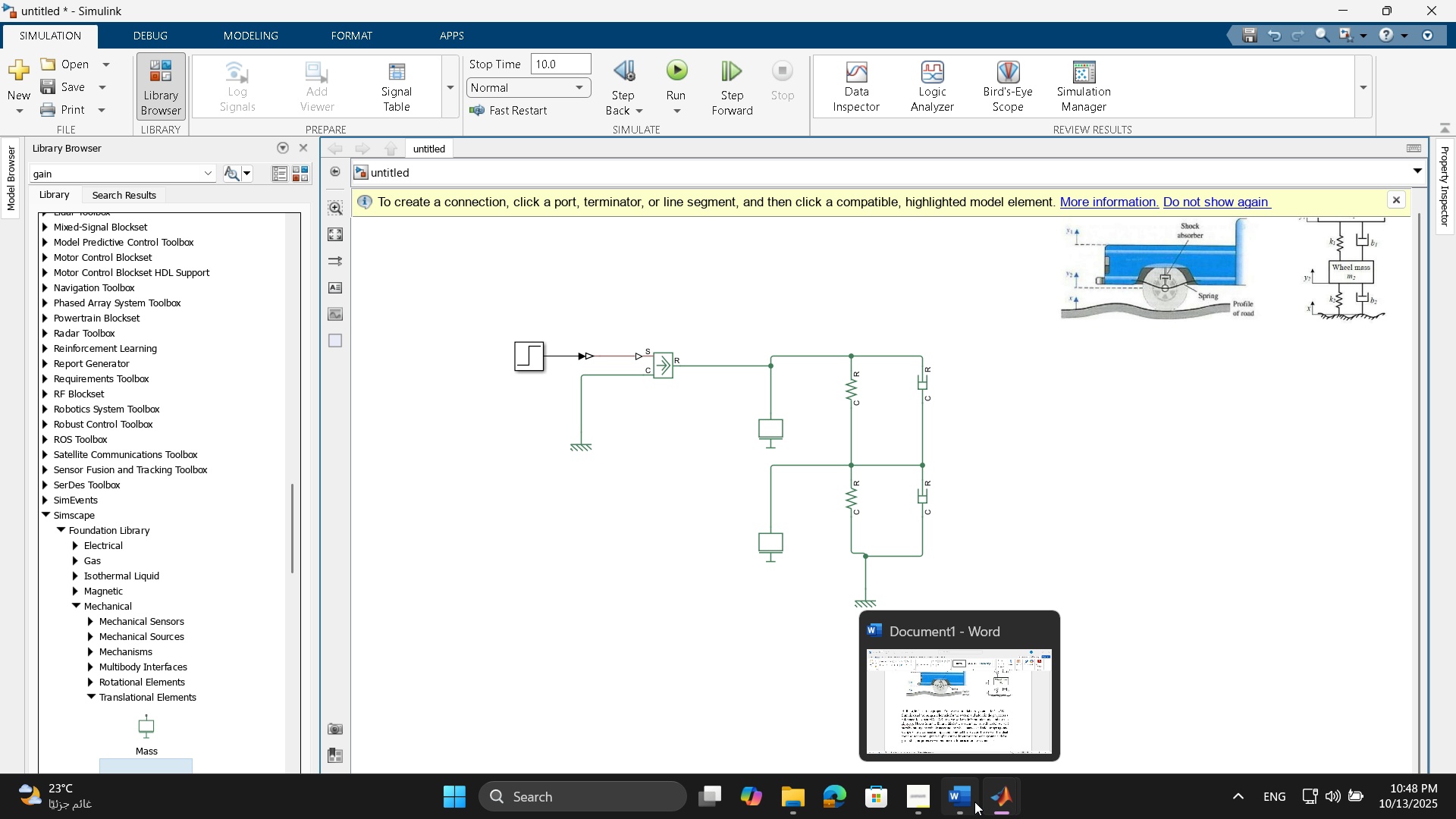 
left_click([1003, 737])
 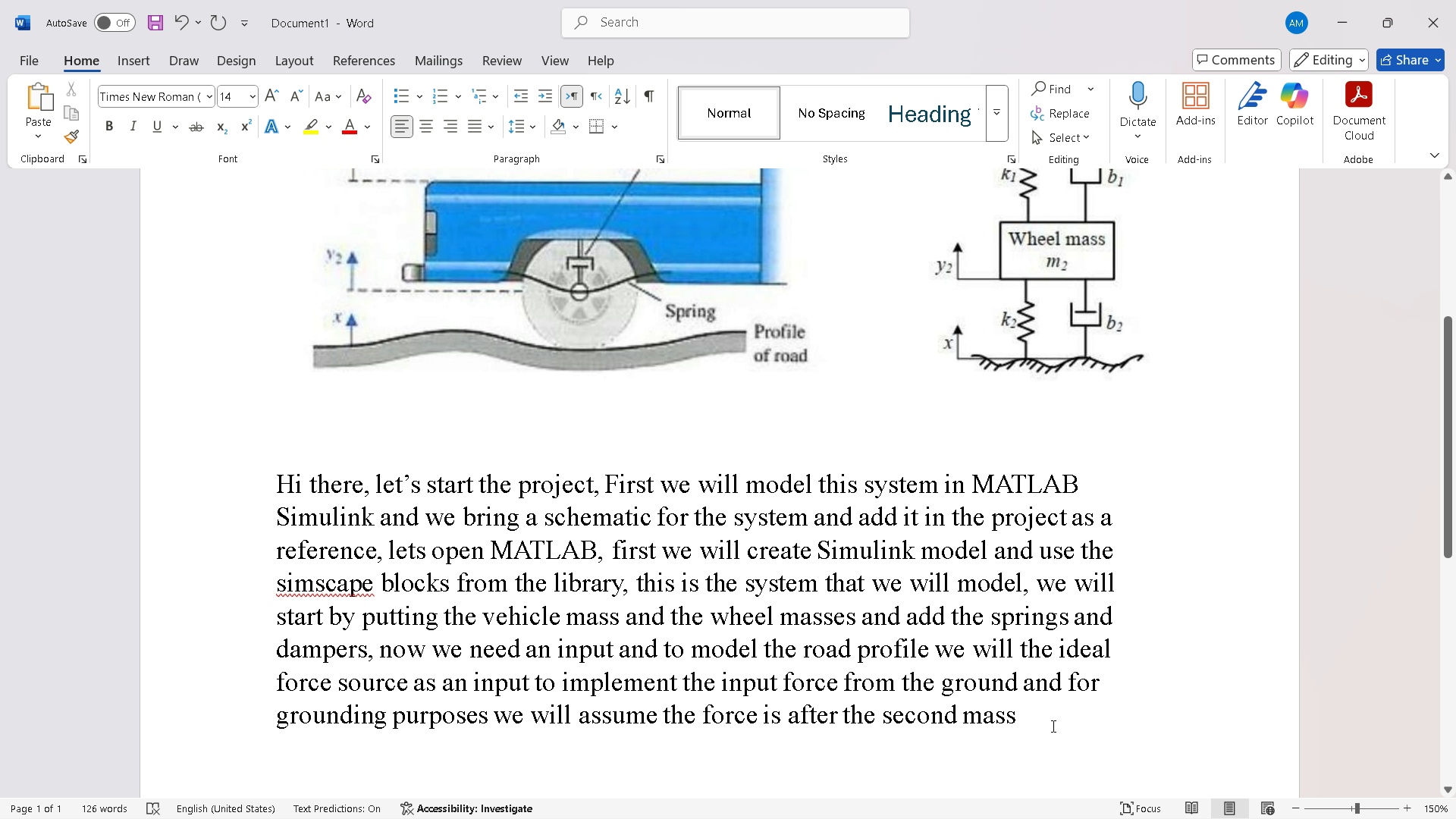 
key(Backspace)
type(, to me)
key(Backspace)
type(odel the system correctly we a solver configuration block)
 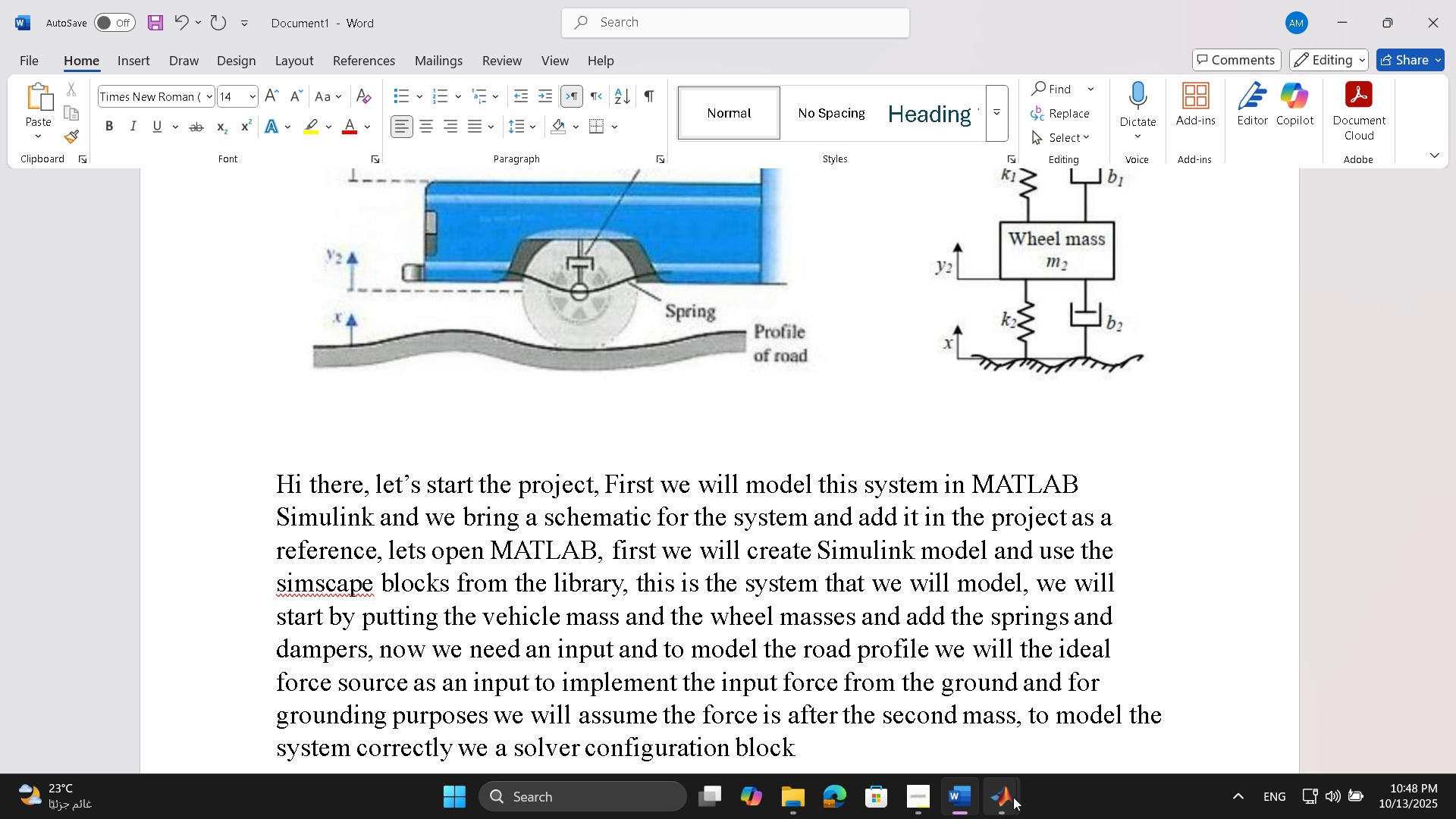 
wait(5.06)
 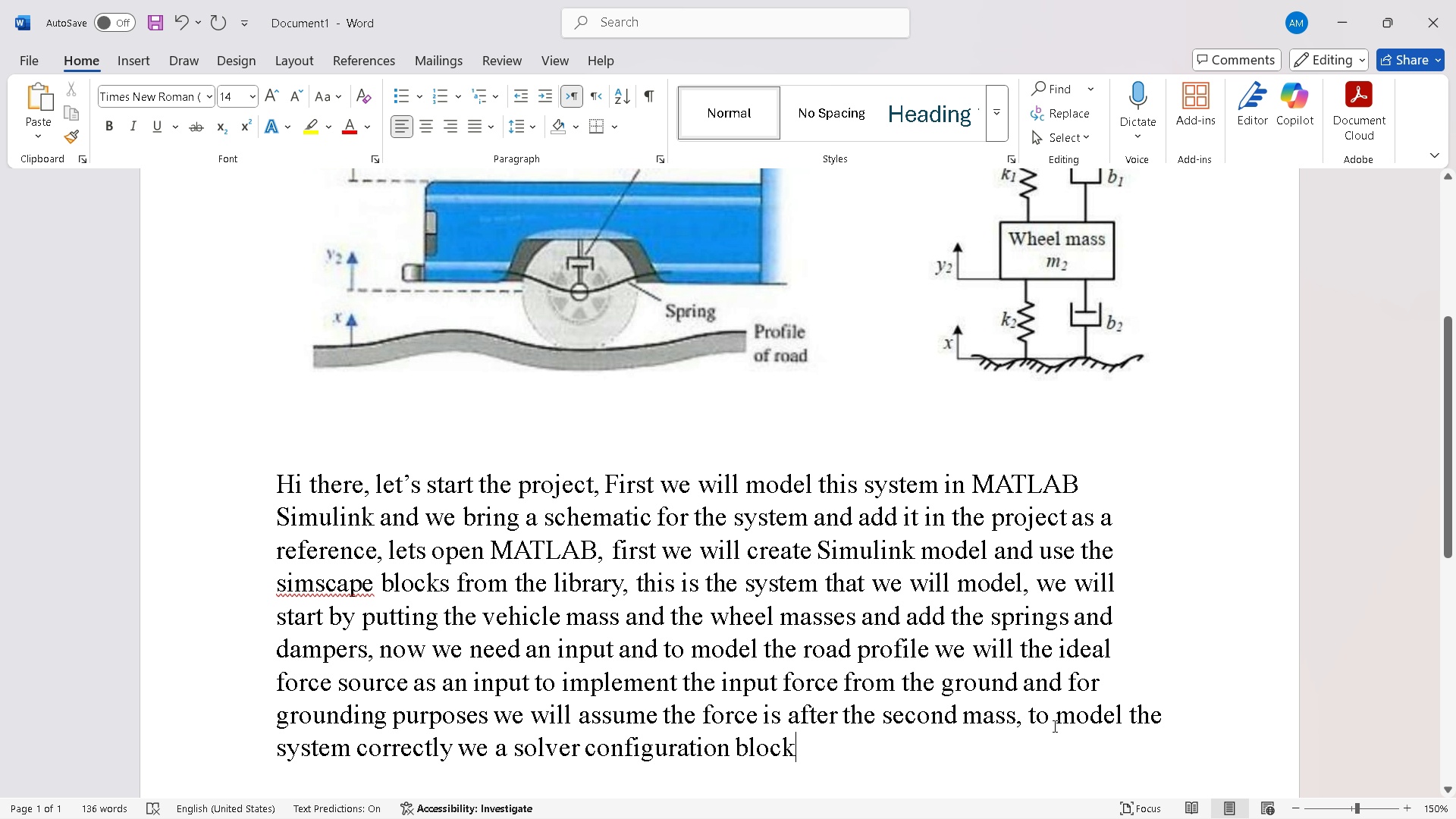 
left_click([1066, 710])
 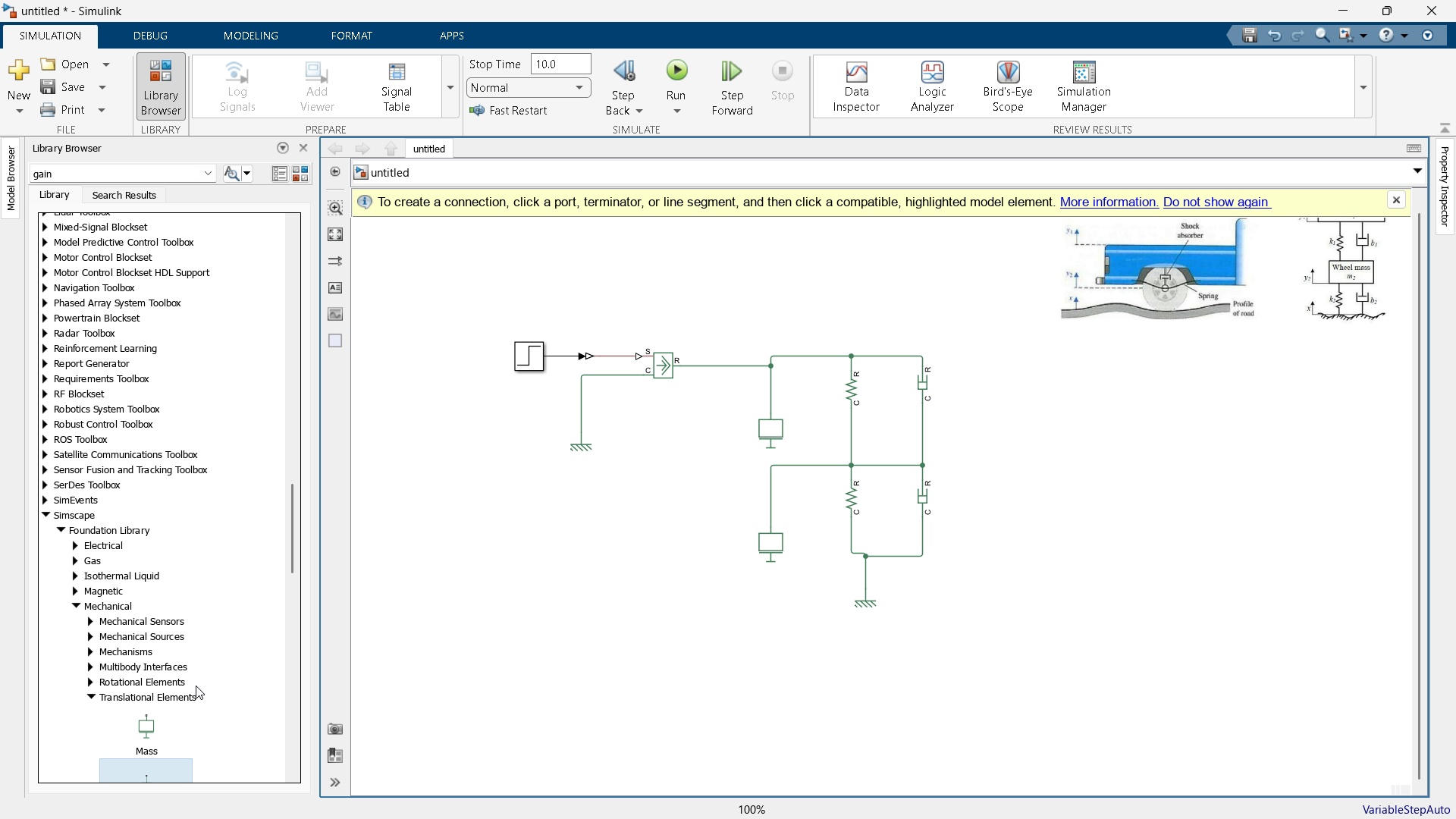 
scroll: coordinate [171, 604], scroll_direction: down, amount: 9.0
 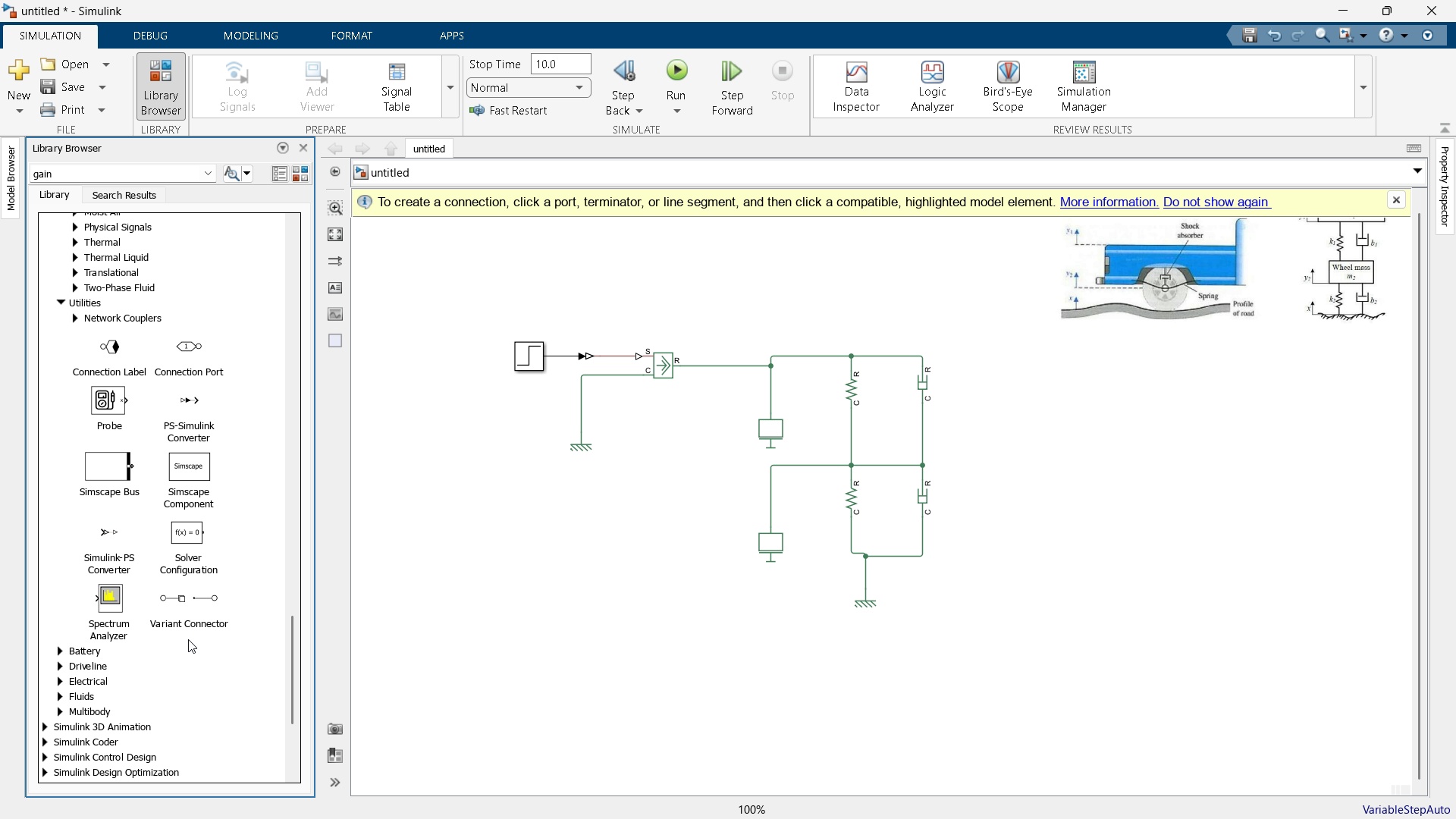 
scroll: coordinate [187, 638], scroll_direction: up, amount: 2.0
 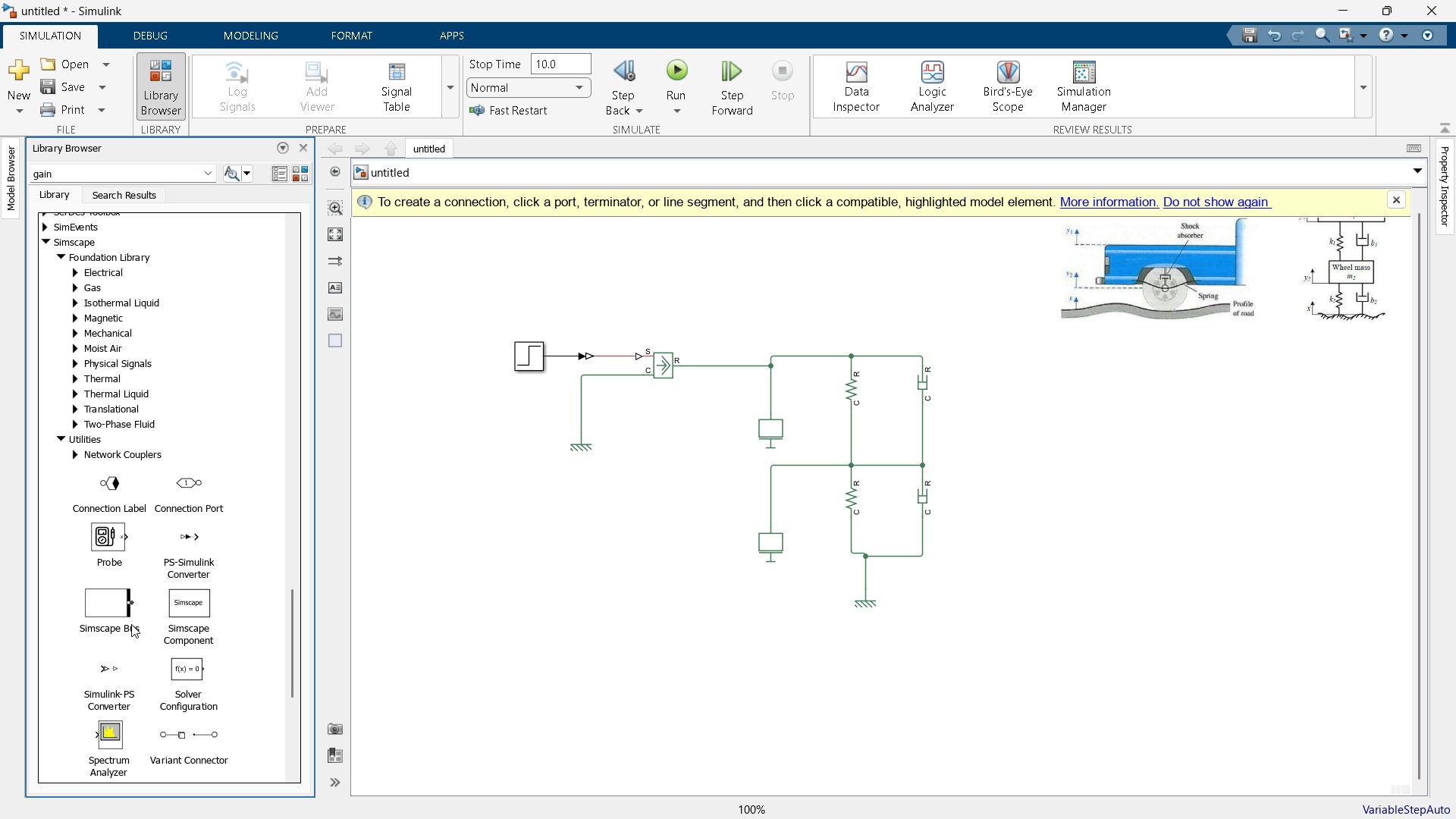 
left_click_drag(start_coordinate=[190, 677], to_coordinate=[928, 637])
 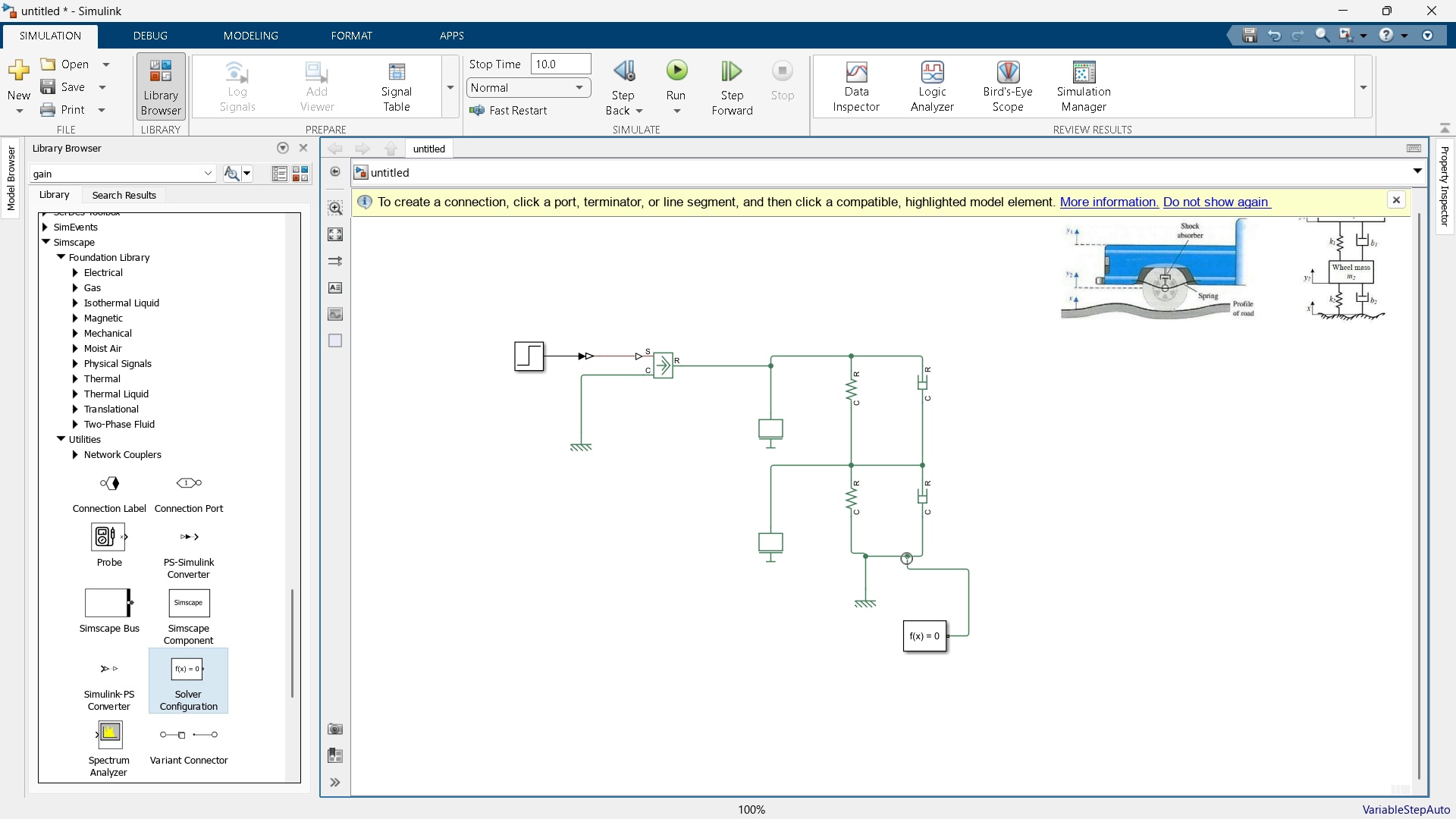 
wait(8.46)
 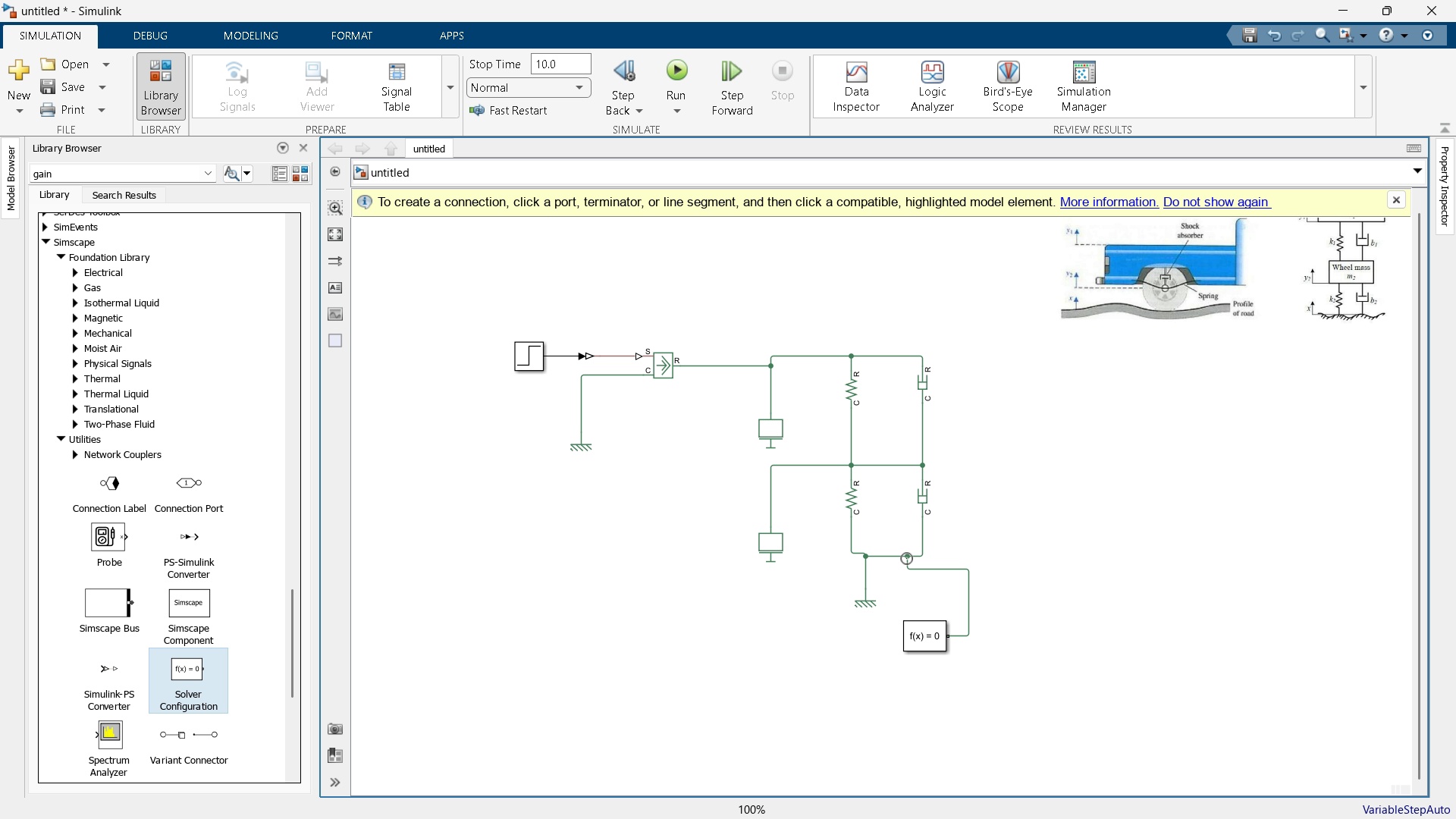 
scroll: coordinate [1028, 491], scroll_direction: none, amount: 0.0
 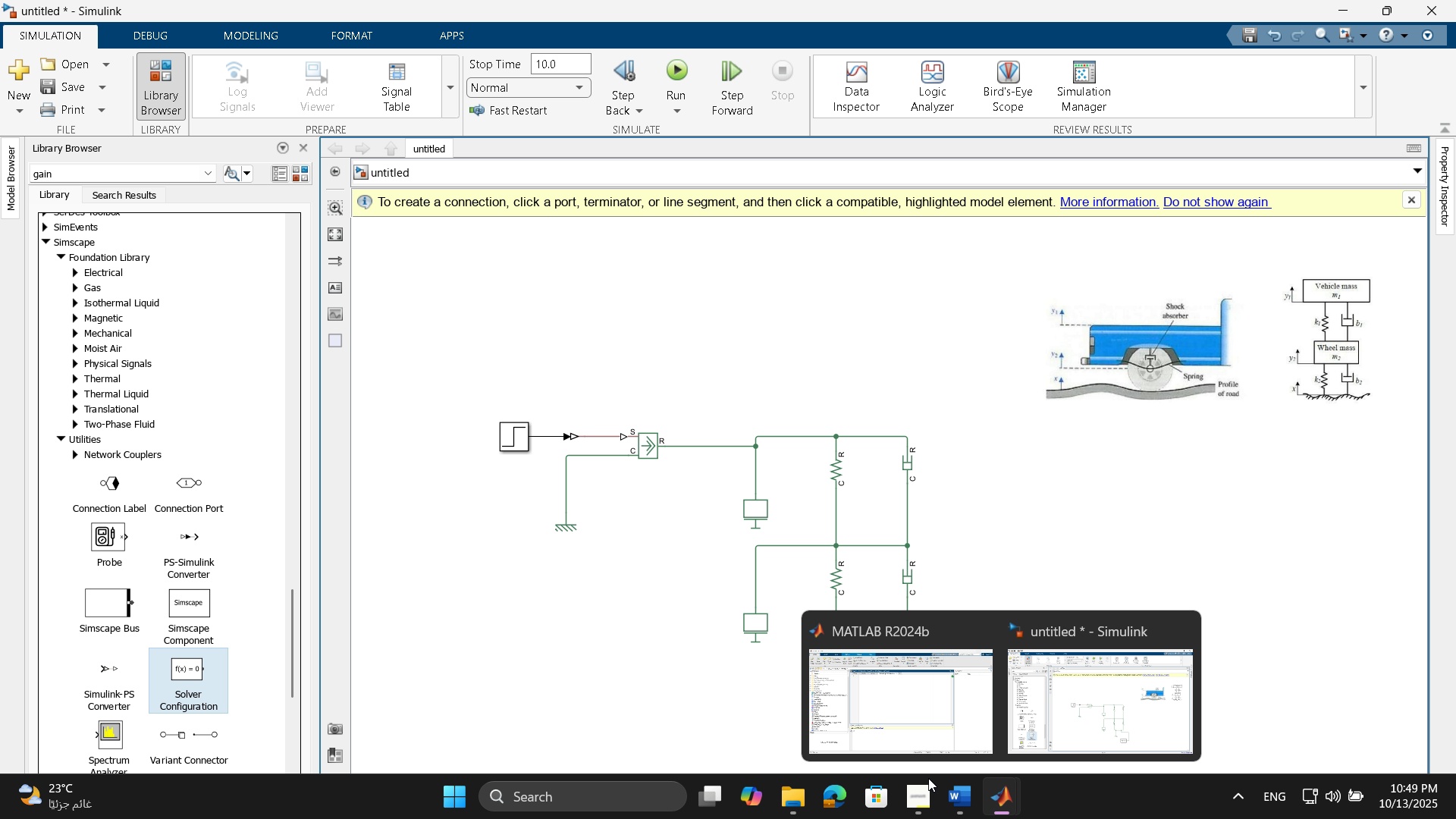 
wait(7.92)
 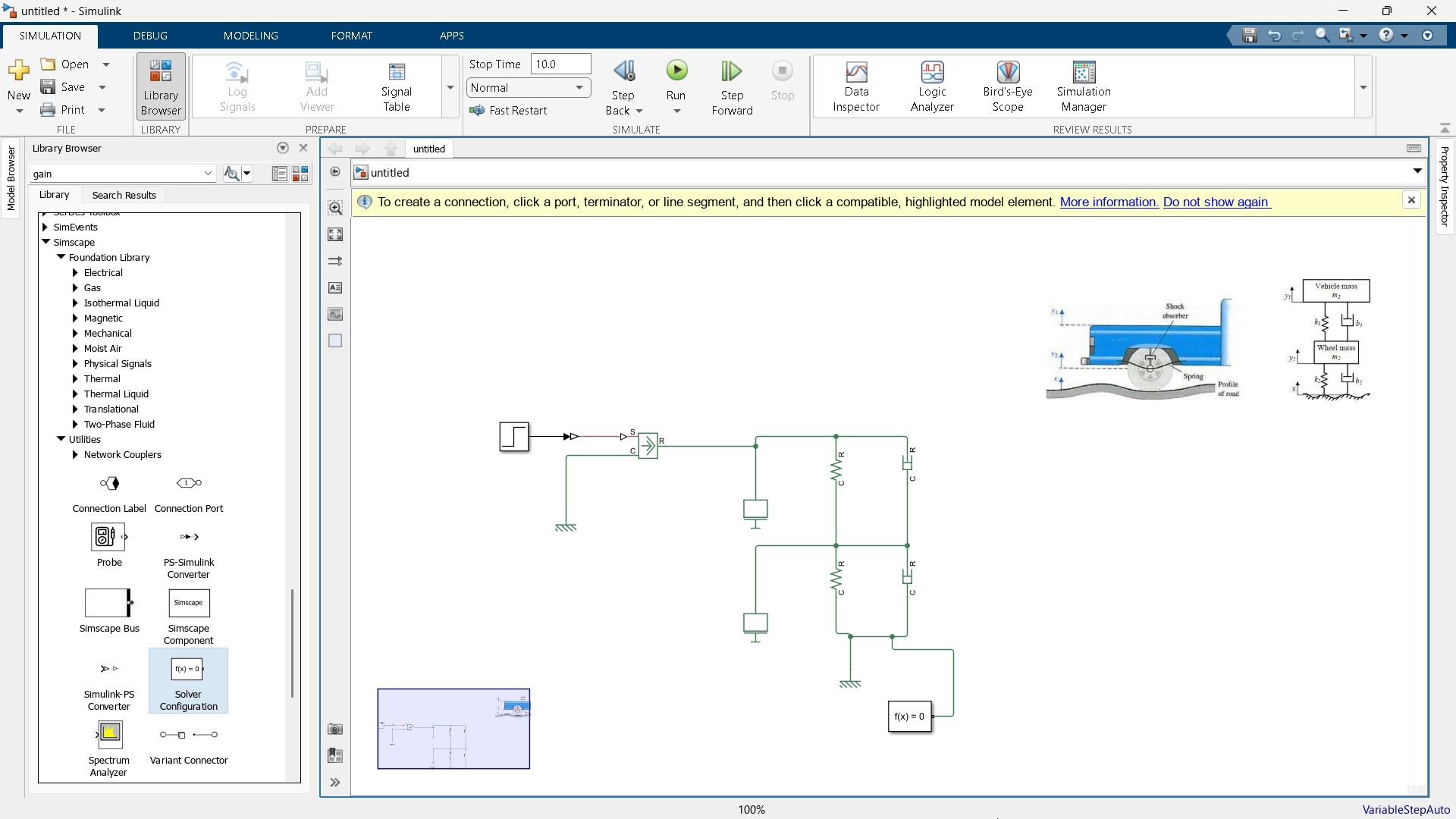 
scroll: coordinate [890, 554], scroll_direction: down, amount: 3.0
 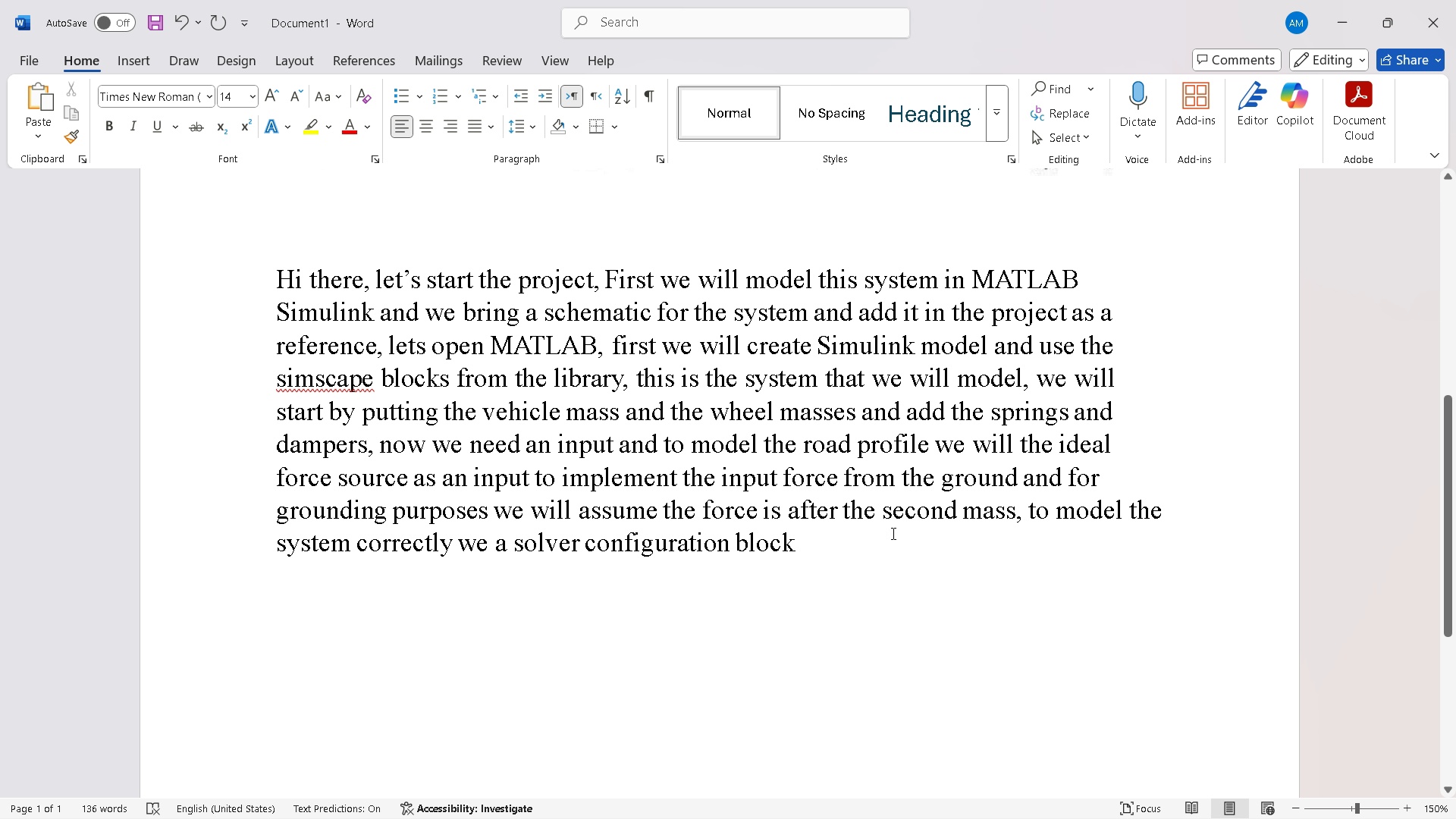 
type(, for the input we will consider a step input in the force sou)
key(Backspace)
key(Backspace)
key(Backspace)
key(Backspace)
key(Backspace)
key(Backspace)
key(Backspace)
key(Backspace)
key(Backspace)
key(Backspace)
key(Backspace)
key(Backspace)
key(Backspace)
key(Backspace)
key(Backspace)
key(Backspace)
type(and convert from ps)
key(Backspace)
key(Backspace)
type(simulink to ps to )
 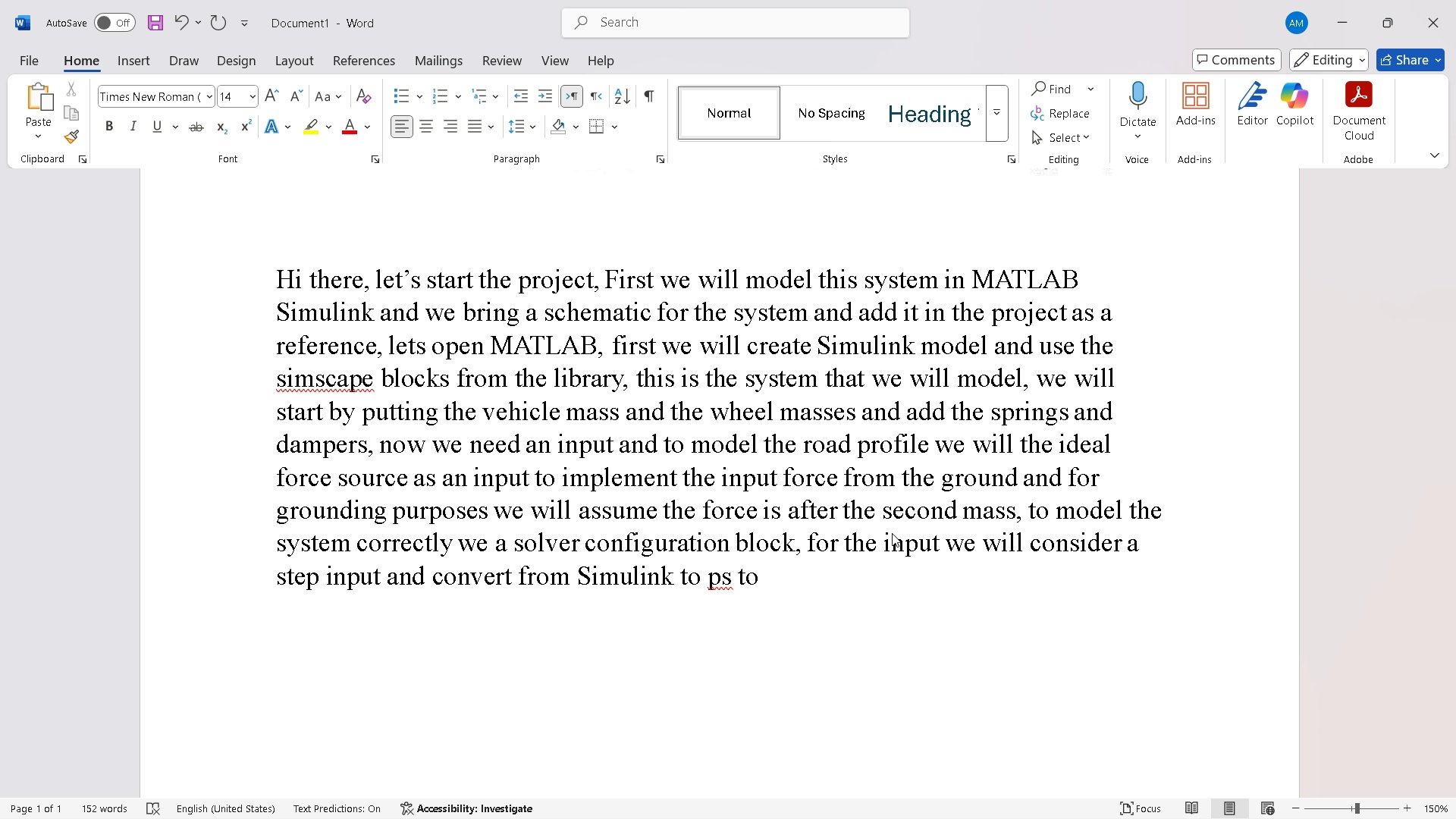 
key(Backspace)
key(Backspace)
key(Backspace)
type(to the force source input t)
key(Backspace)
key(Backspace)
type(, to implen)
key(Backspace)
type(ment the output we we )
key(Backspace)
key(Backspace)
key(Backspace)
type(will use the )
 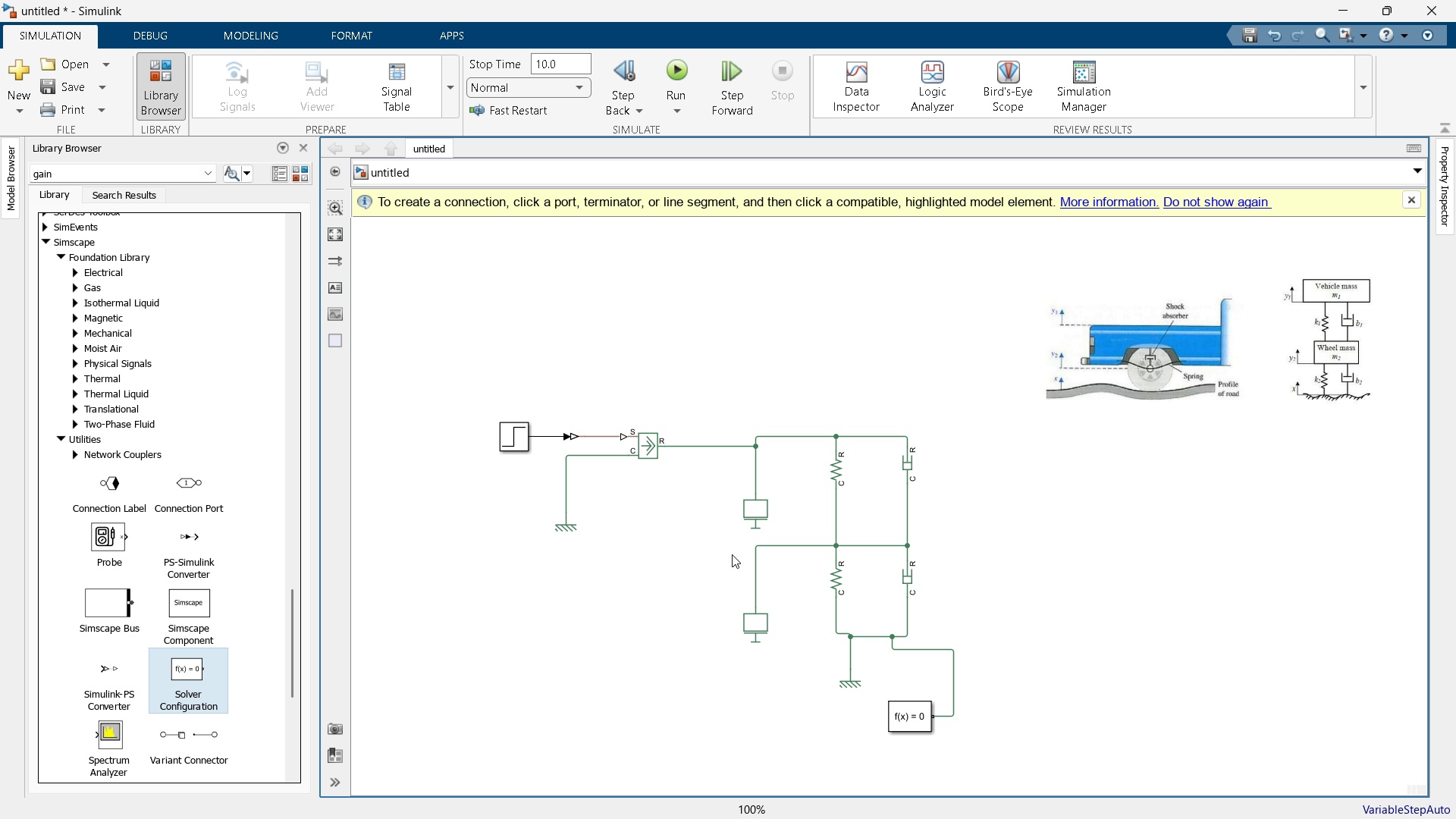 
scroll: coordinate [146, 567], scroll_direction: down, amount: 4.0
 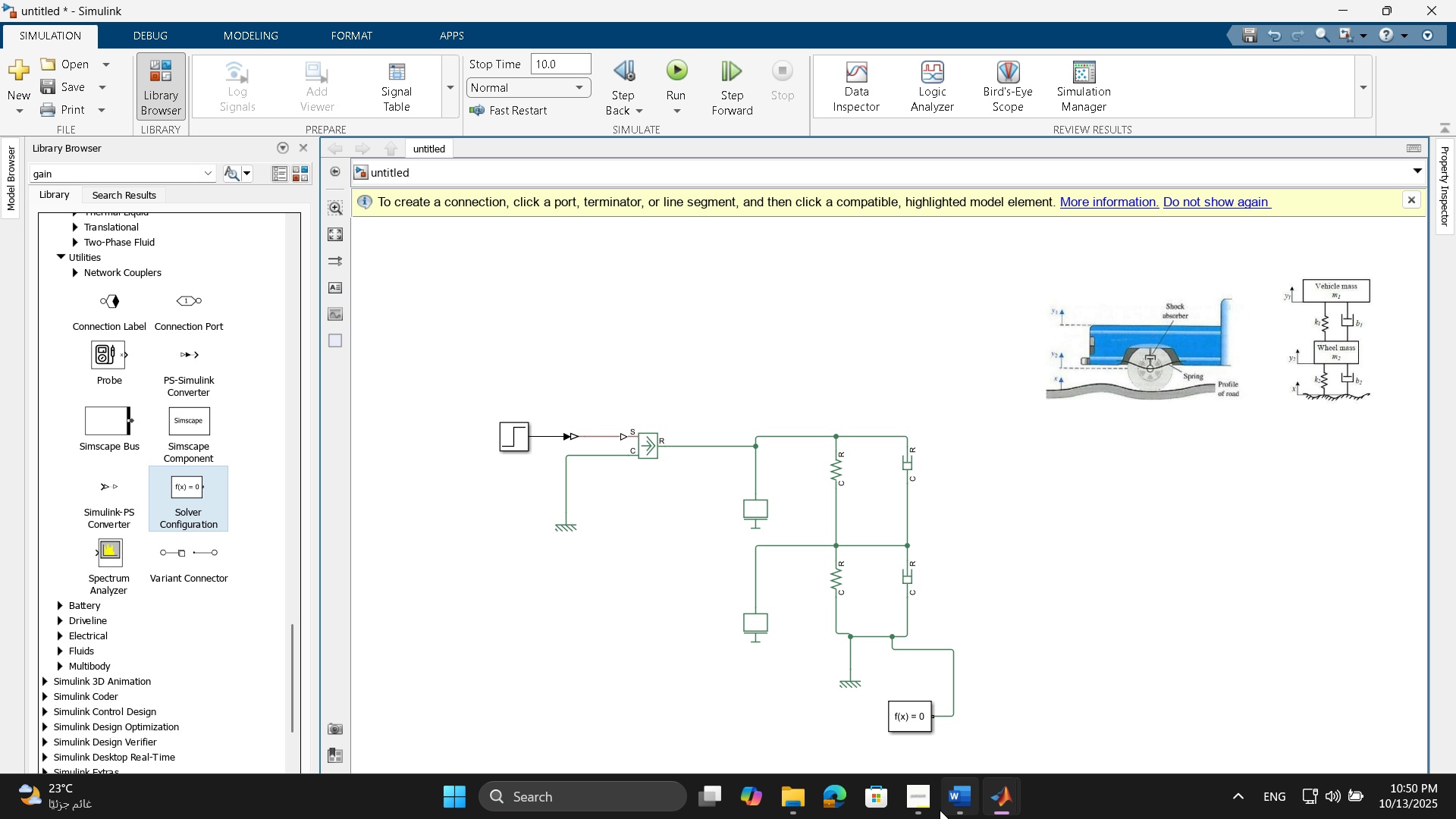 
left_click([918, 808])
 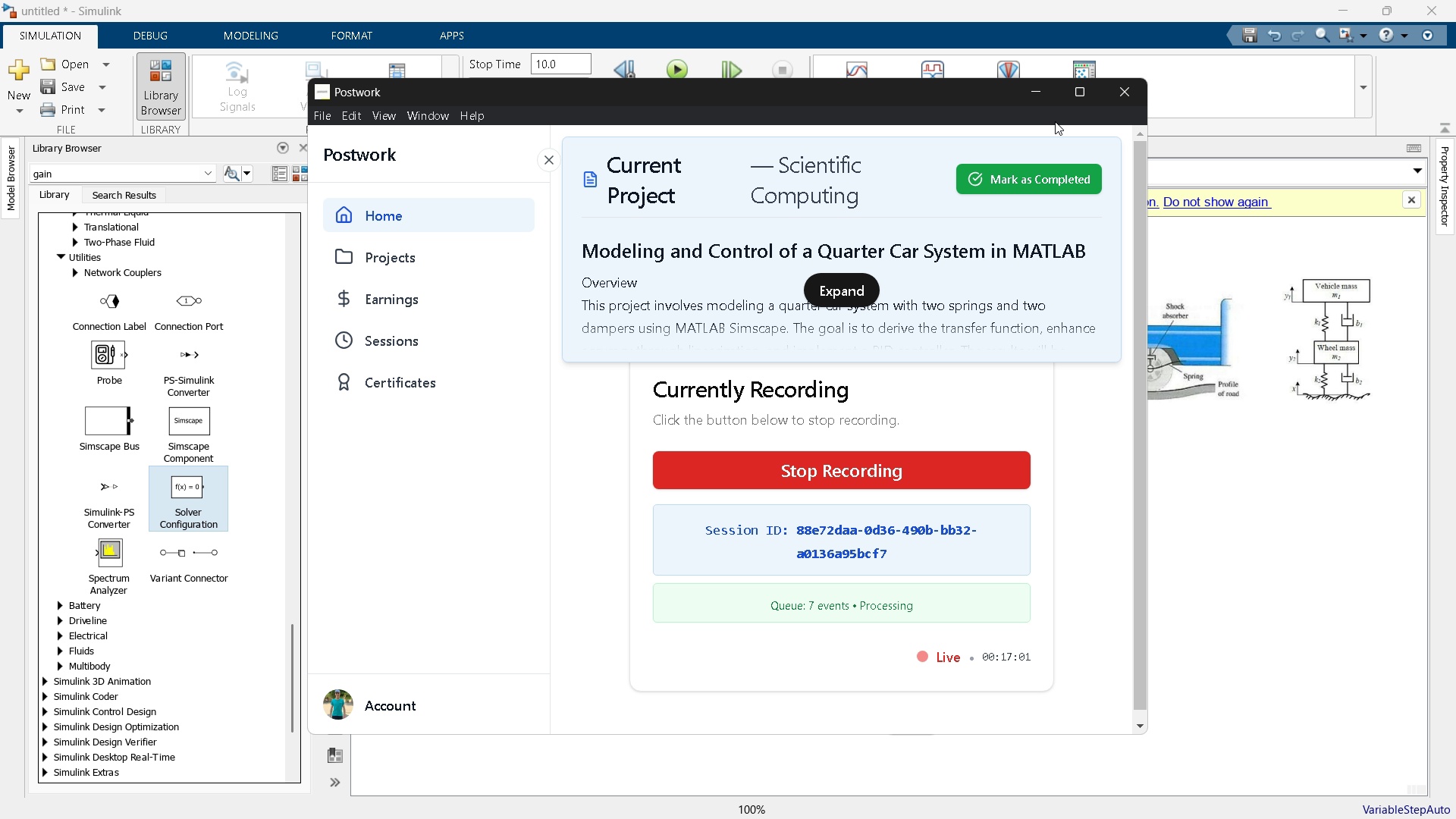 
left_click([1045, 92])
 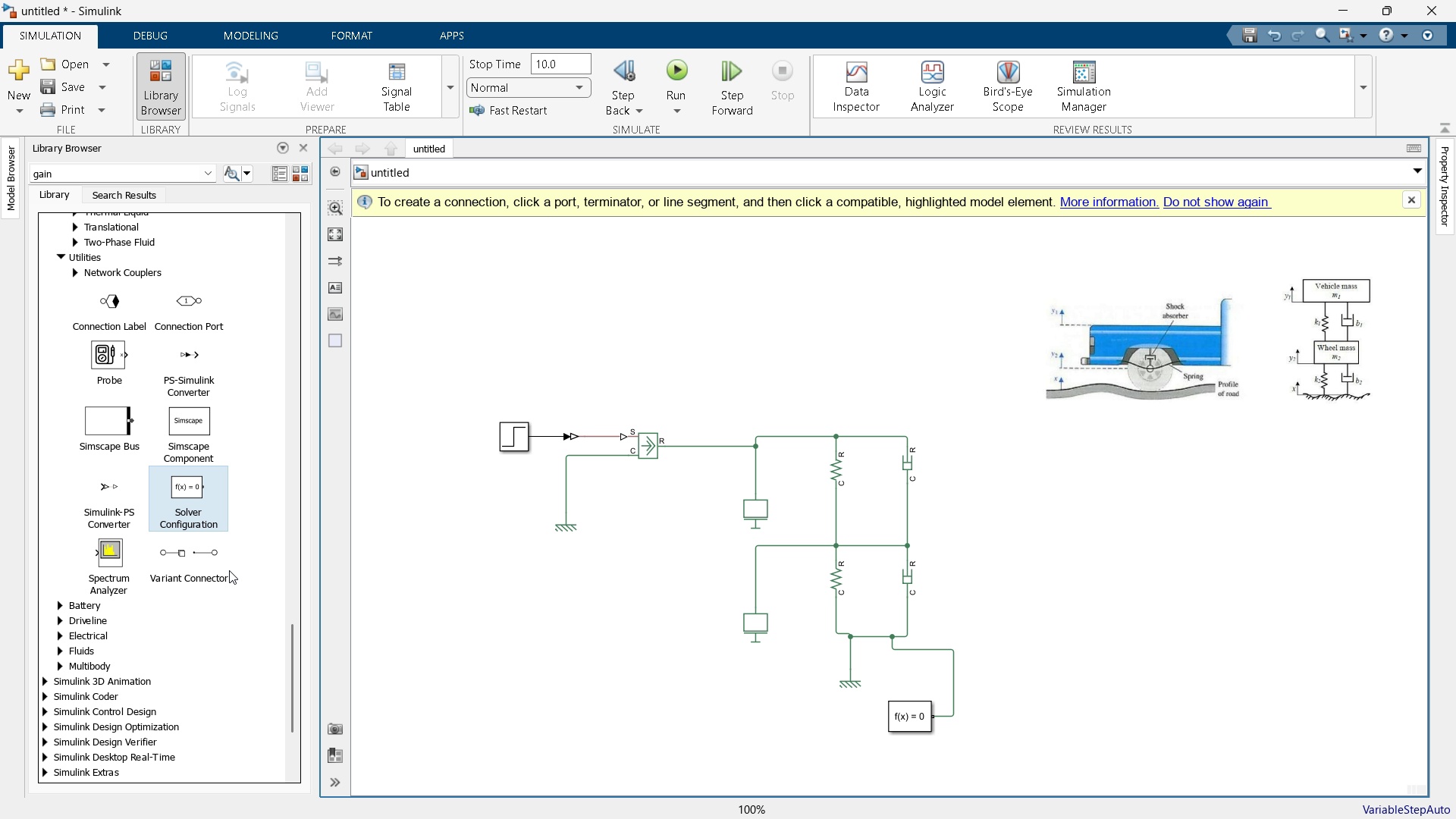 
scroll: coordinate [213, 469], scroll_direction: up, amount: 7.0
 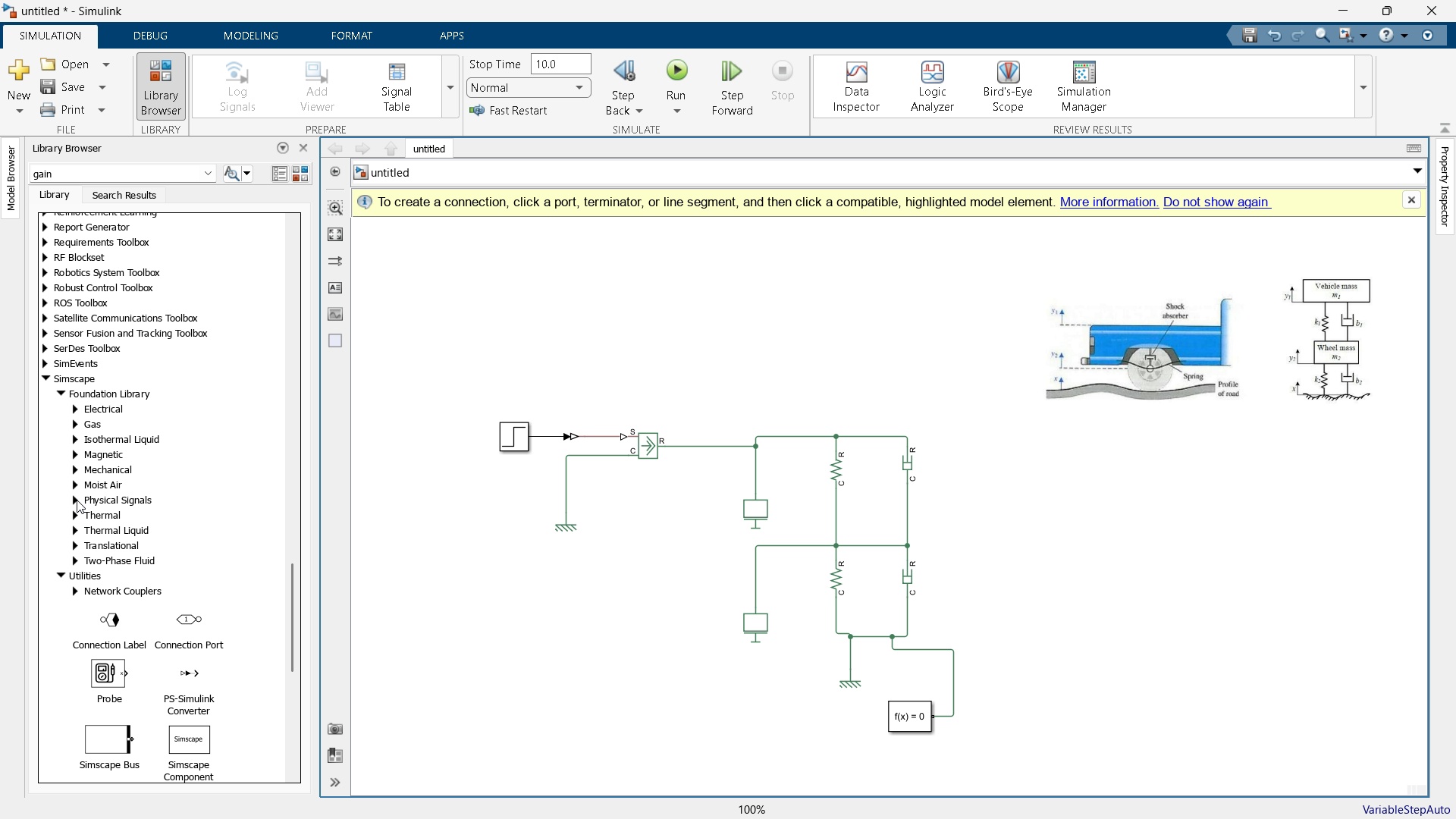 
wait(6.43)
 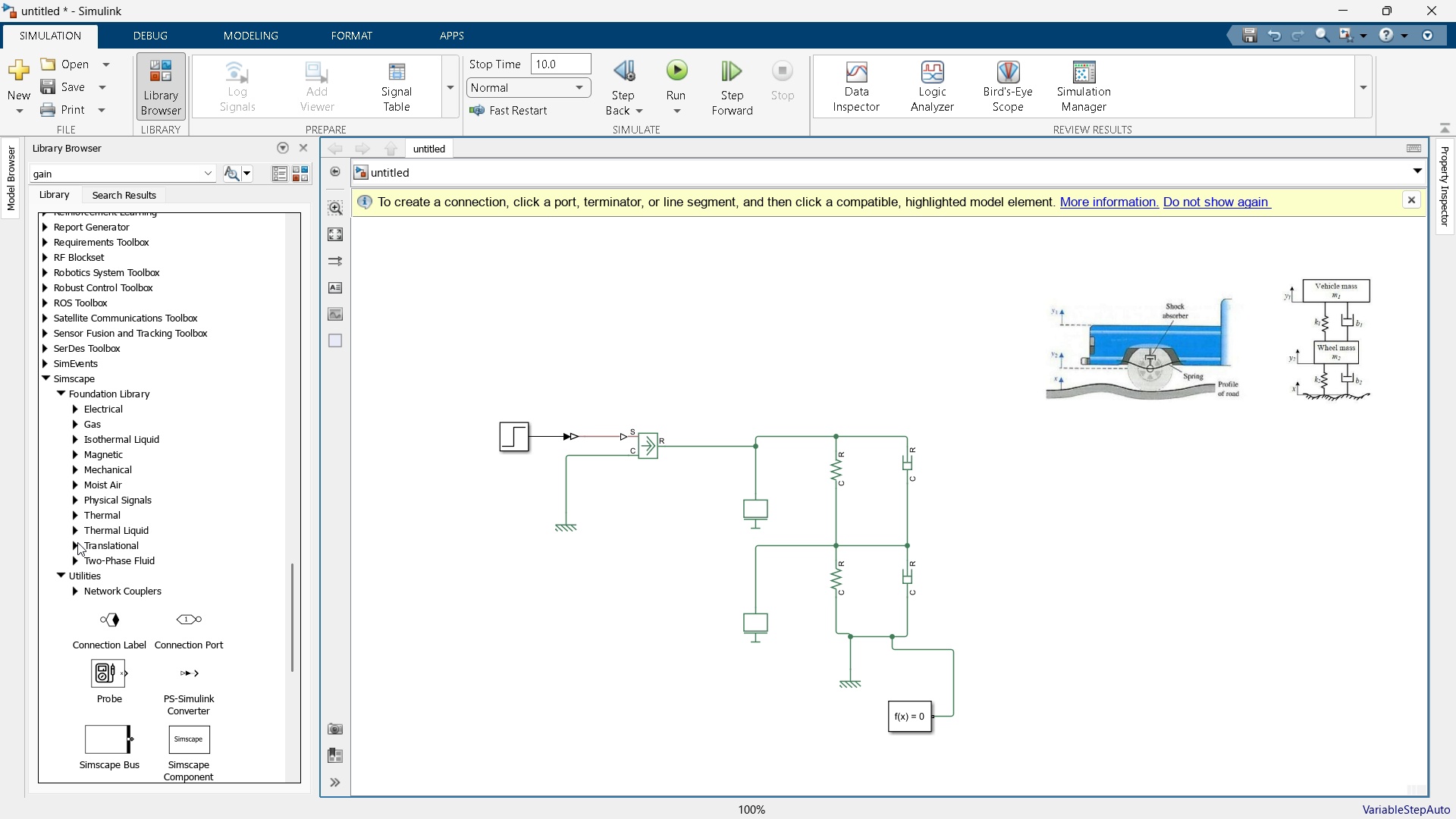 
left_click([76, 466])
 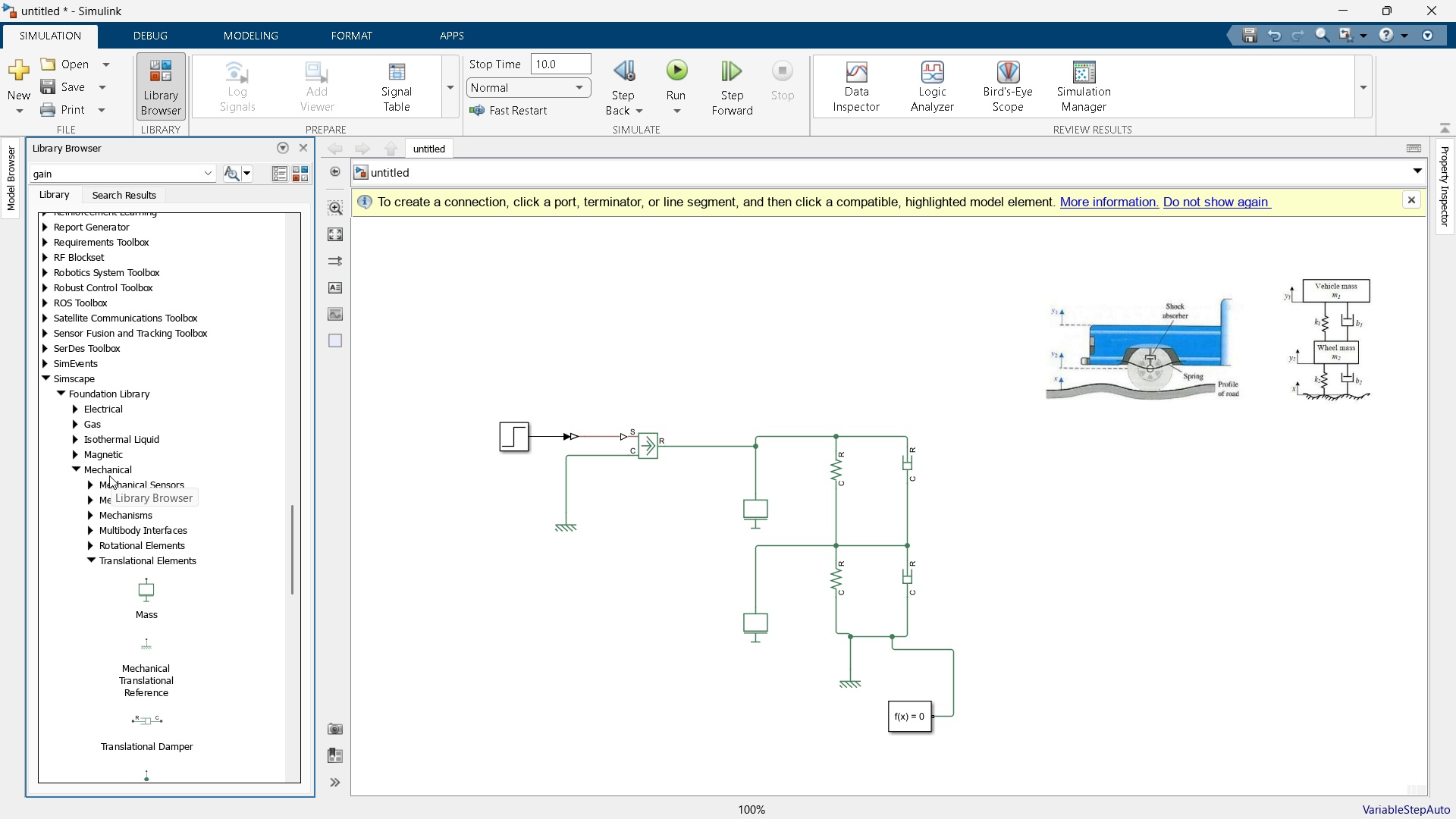 
wait(6.91)
 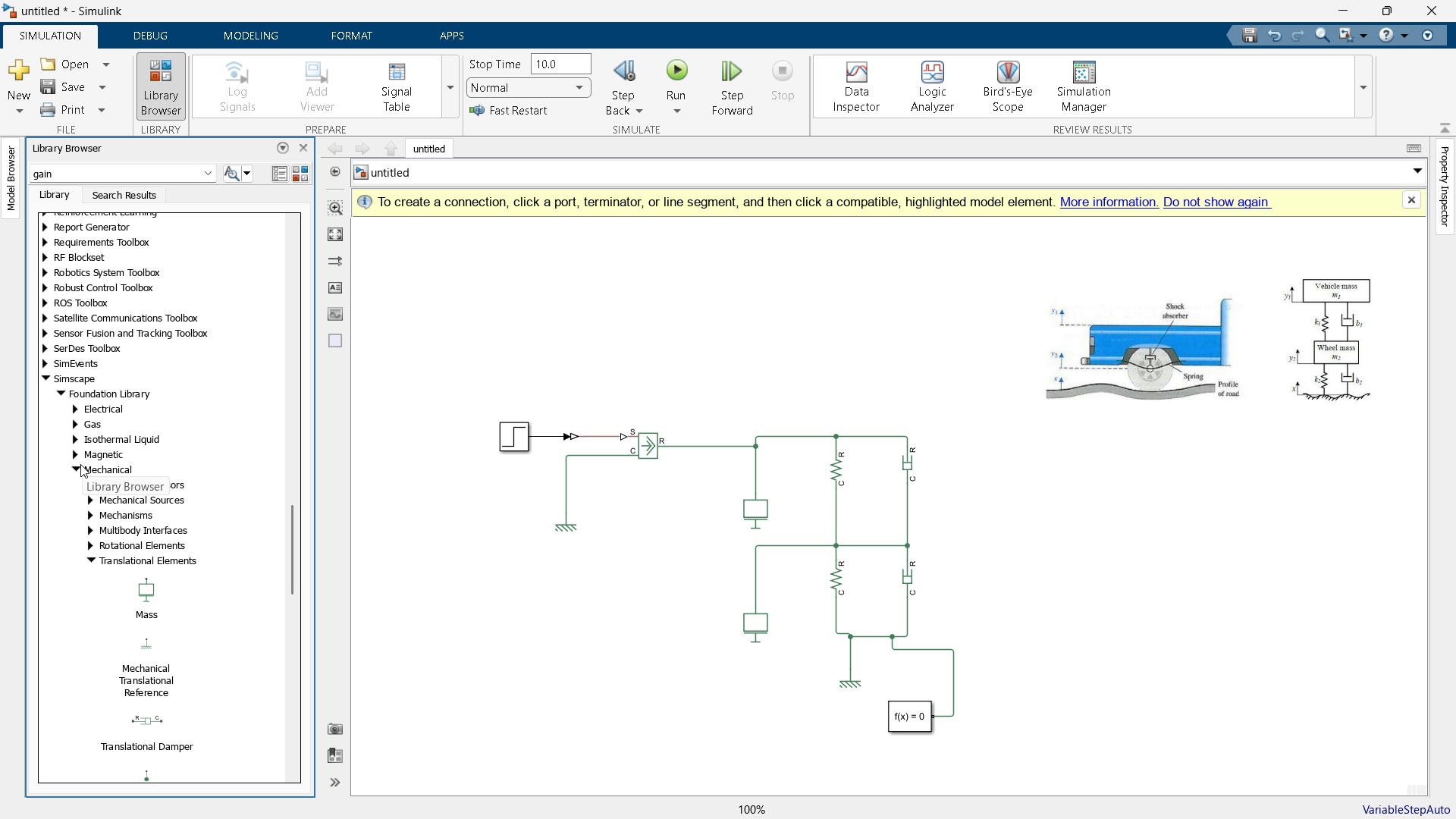 
scroll: coordinate [196, 428], scroll_direction: down, amount: 5.0
 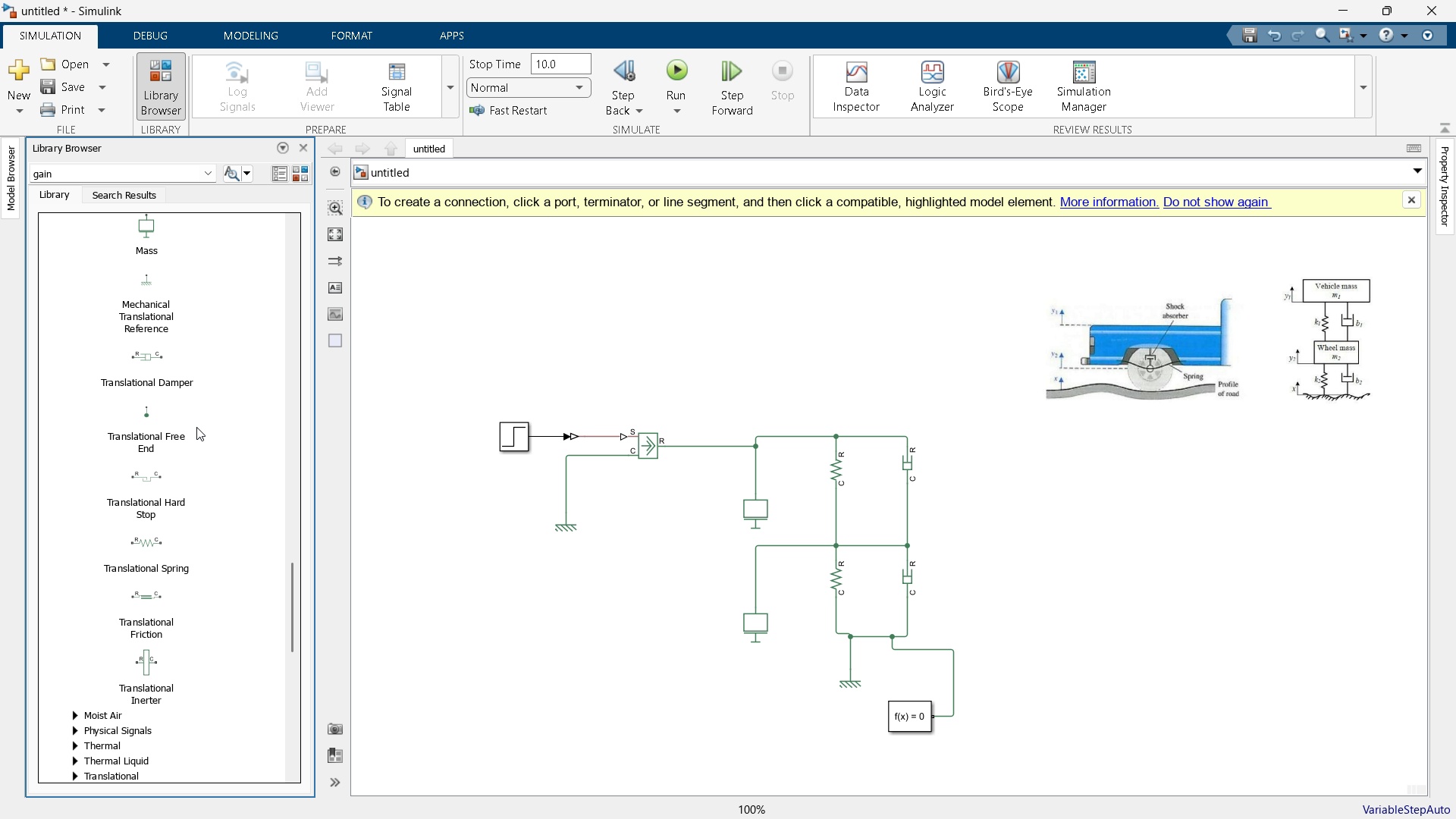 
scroll: coordinate [196, 427], scroll_direction: none, amount: 0.0
 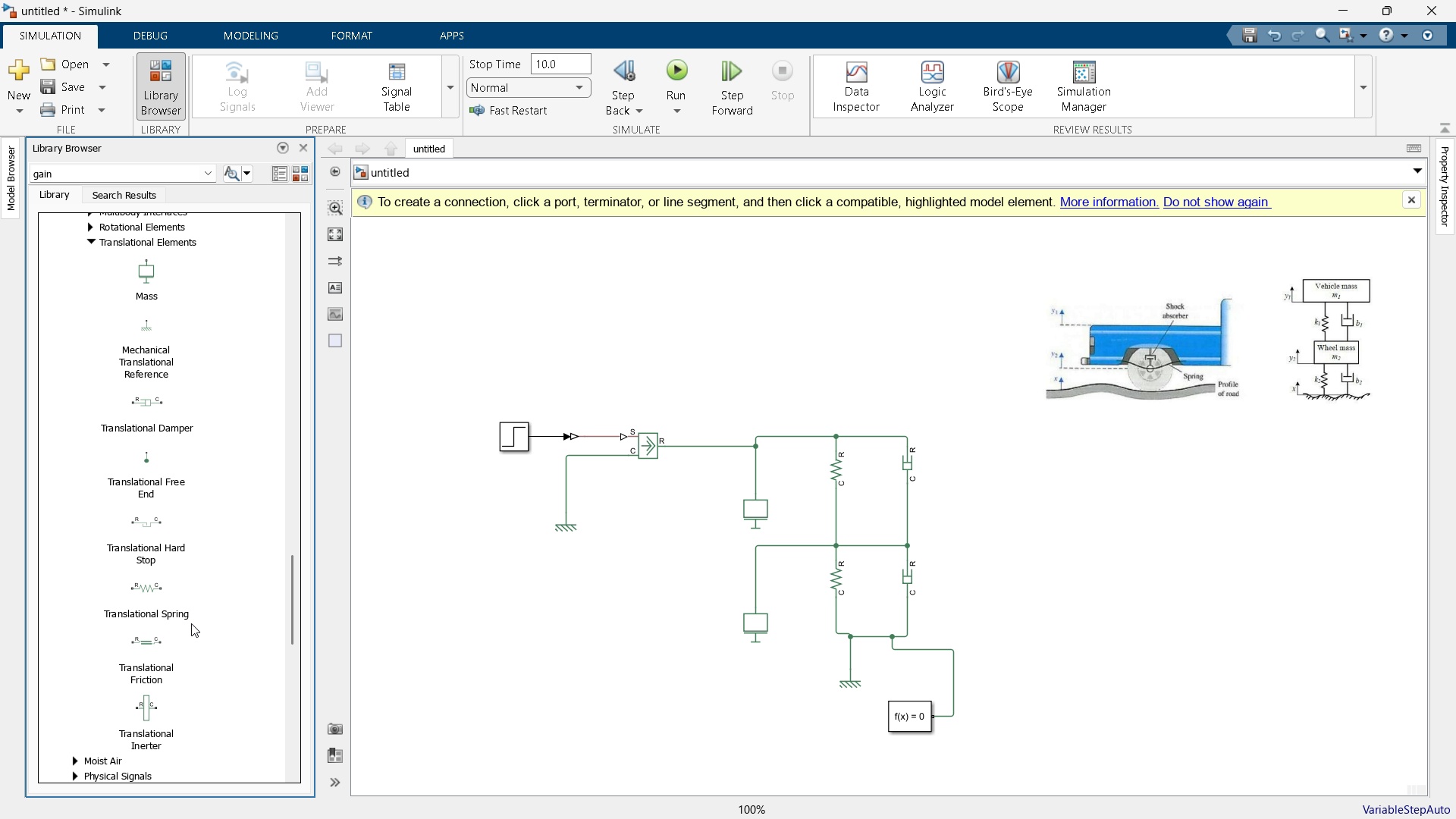 
scroll: coordinate [190, 625], scroll_direction: down, amount: 2.0
 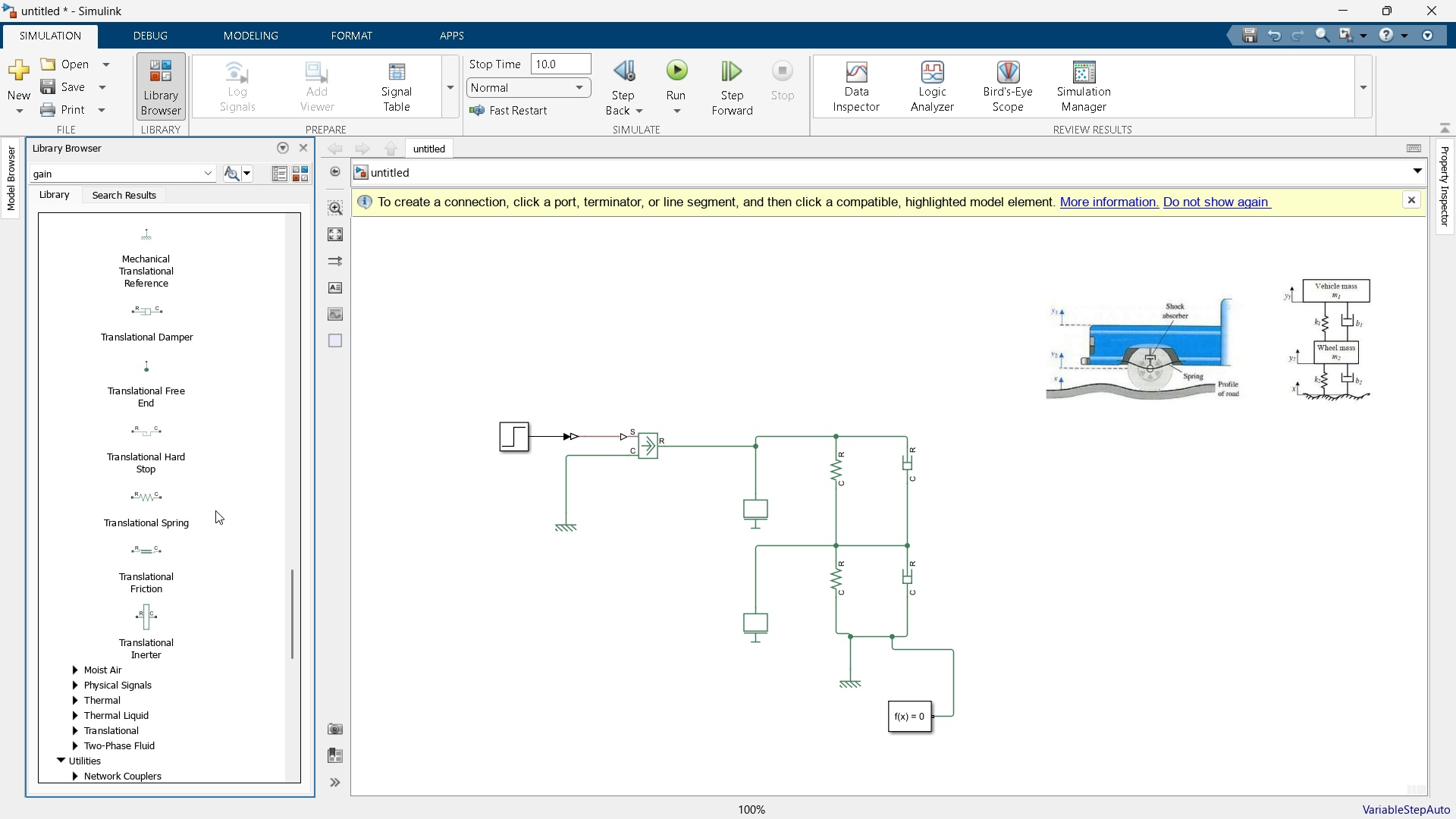 
scroll: coordinate [178, 500], scroll_direction: up, amount: 6.0
 